 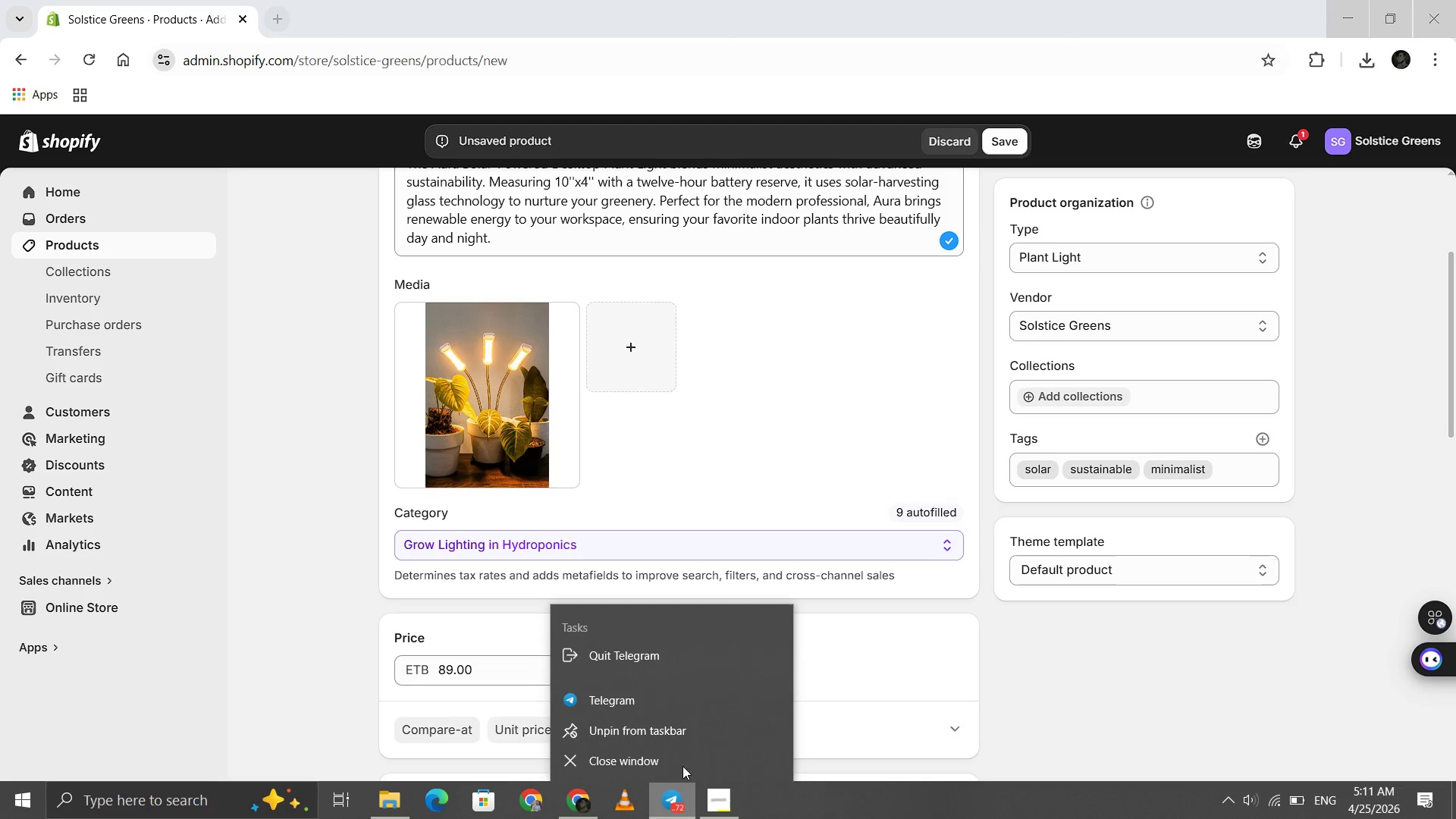 
left_click([639, 660])
 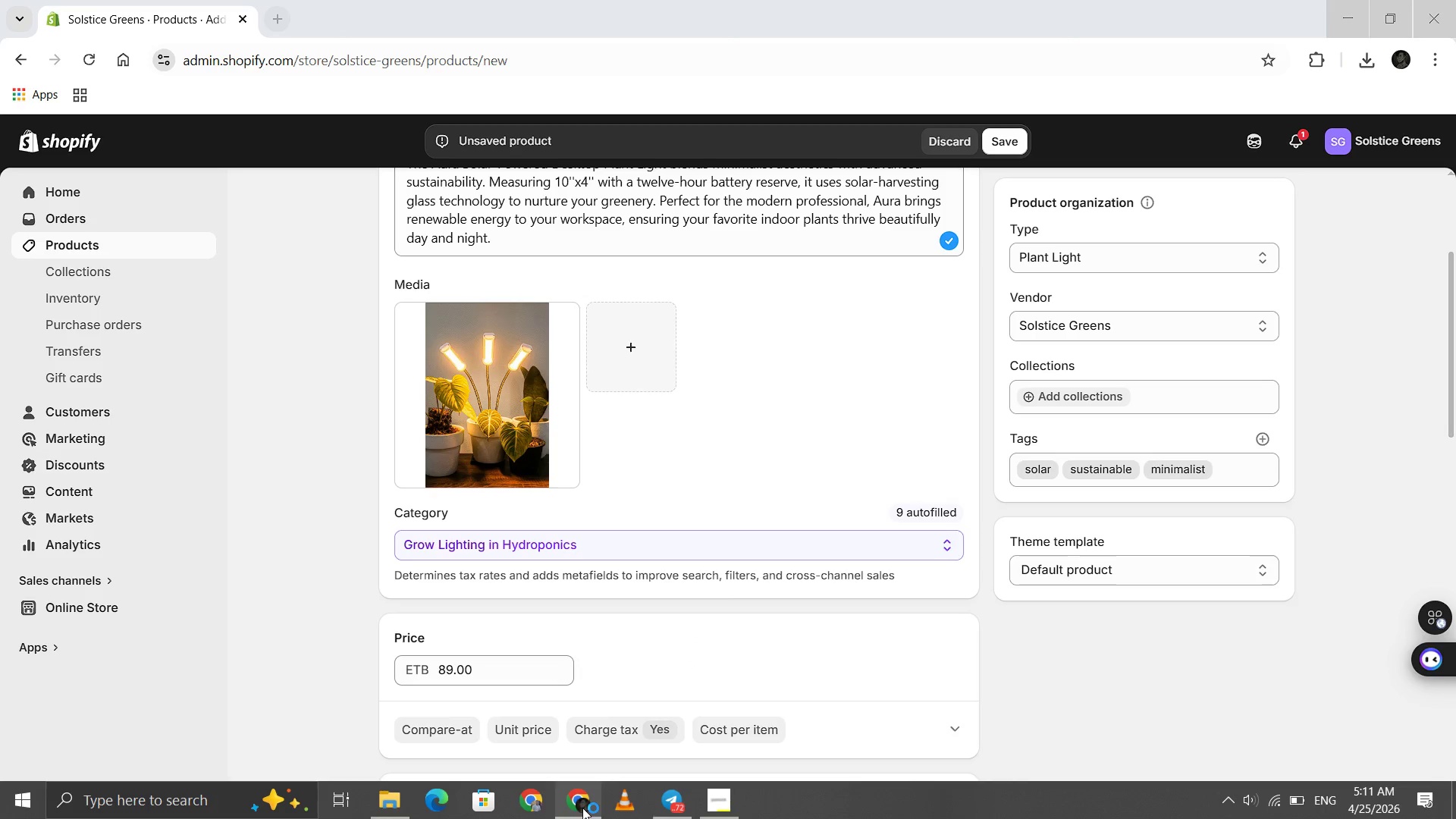 
left_click([582, 808])
 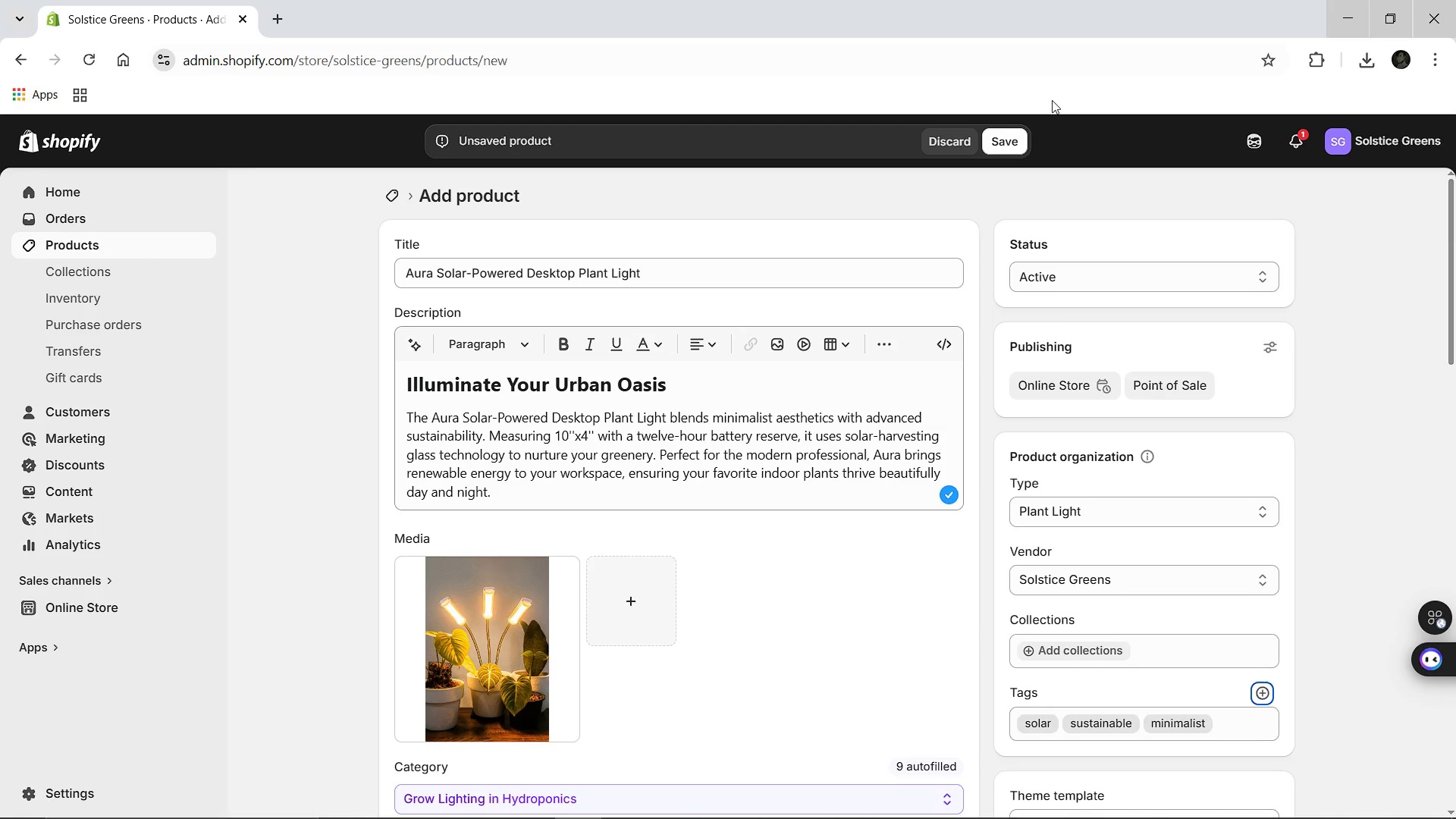 
left_click([1012, 142])
 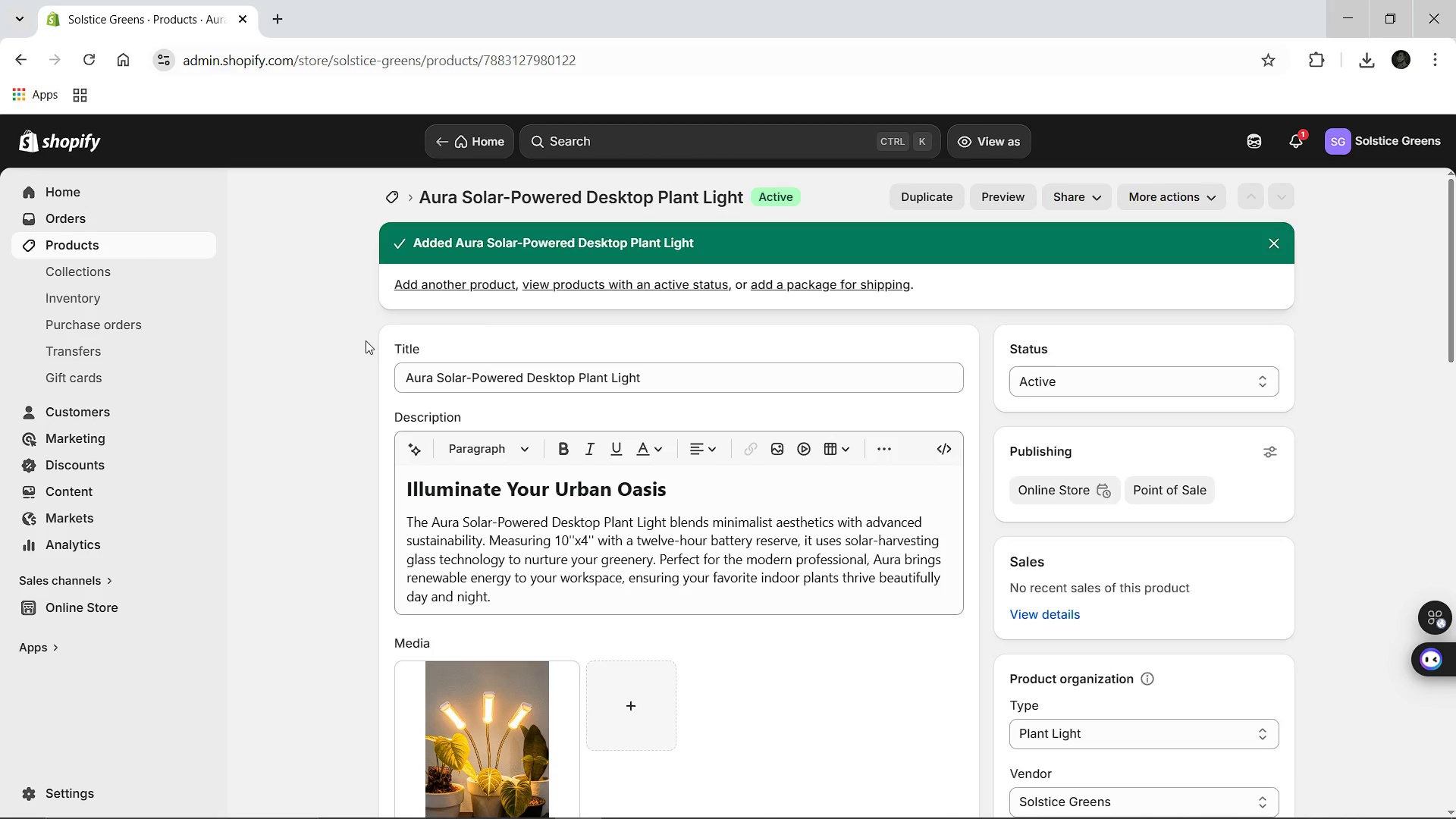 
wait(21.66)
 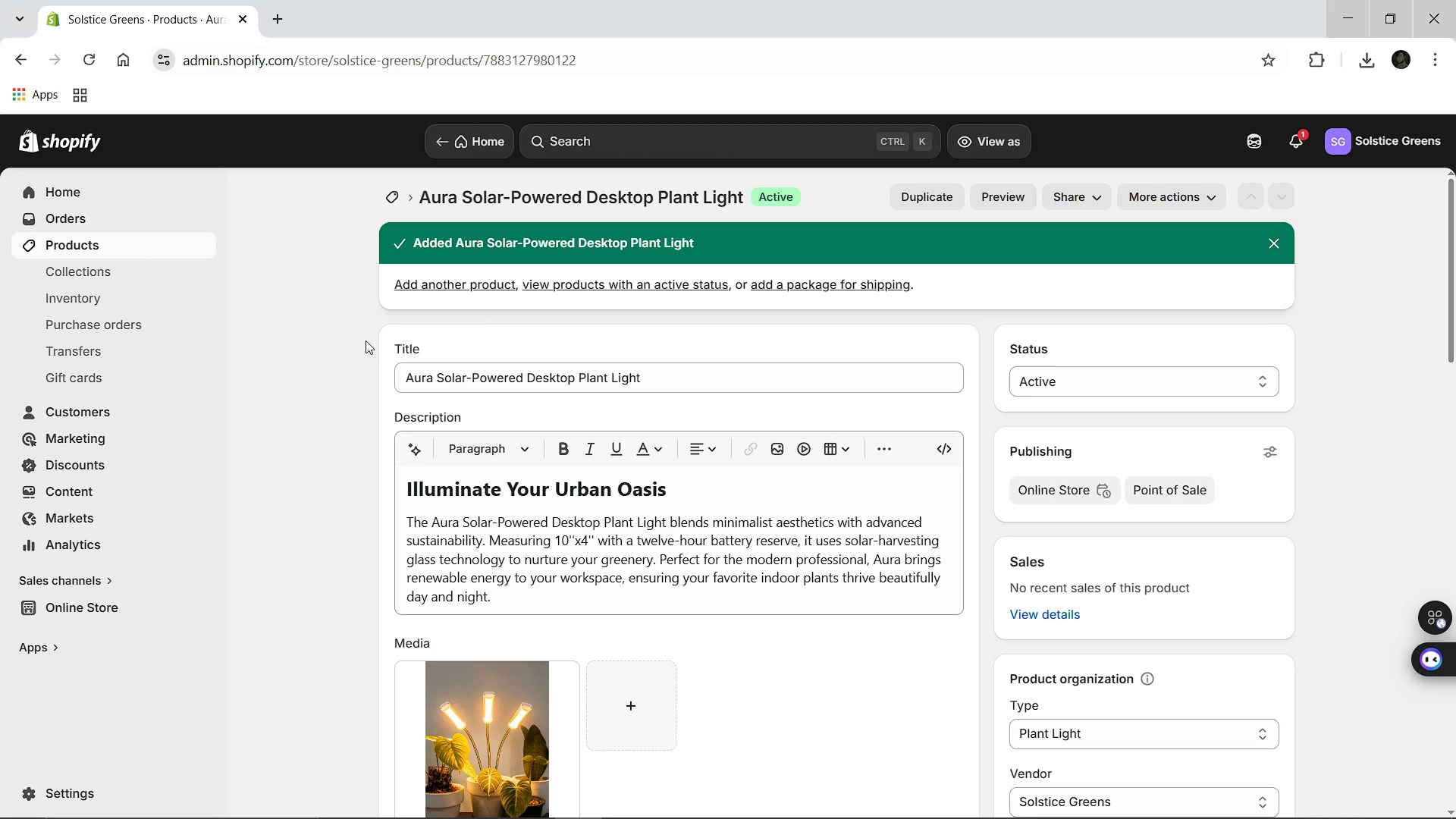 
left_click([99, 598])
 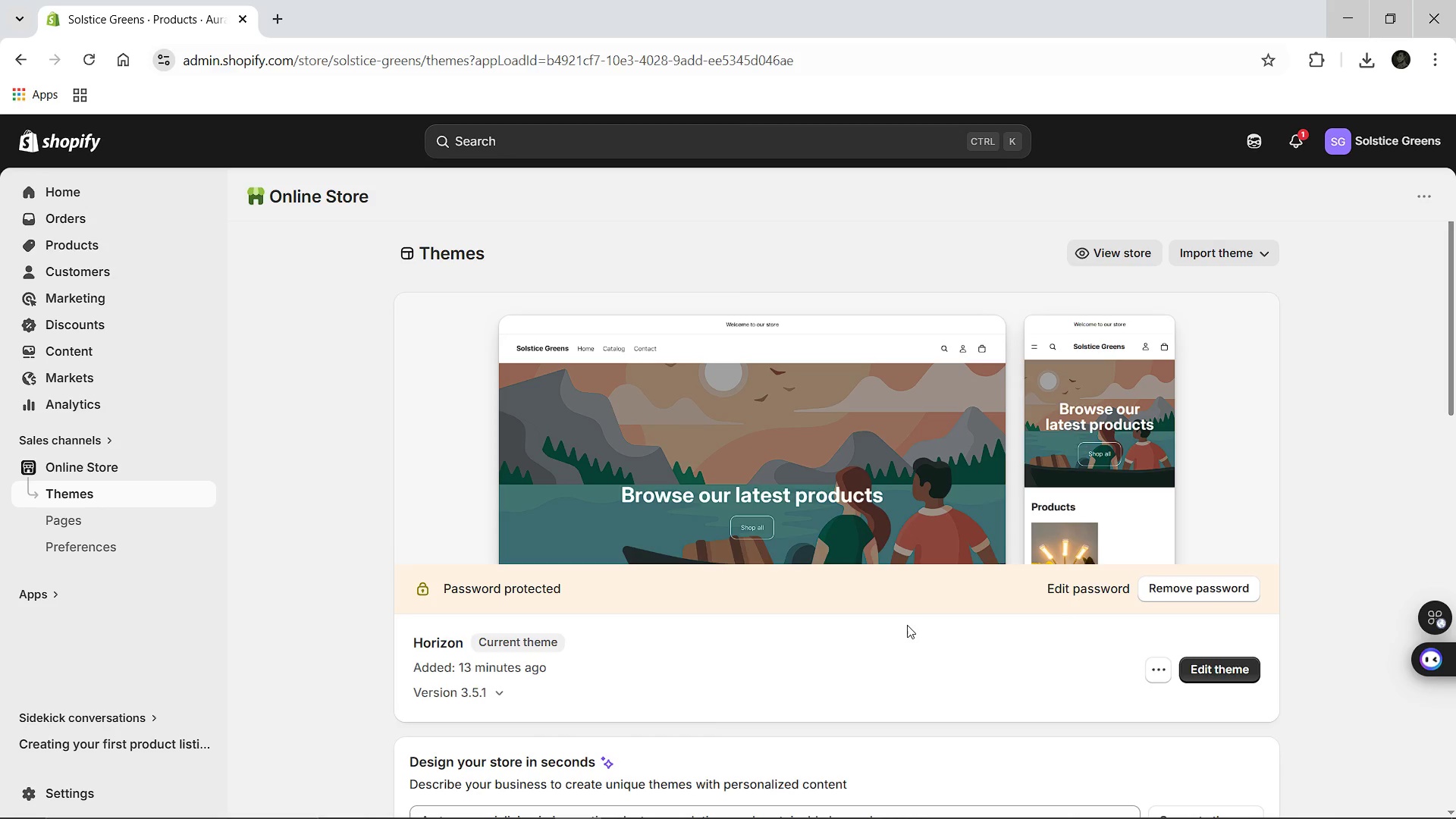 
wait(26.31)
 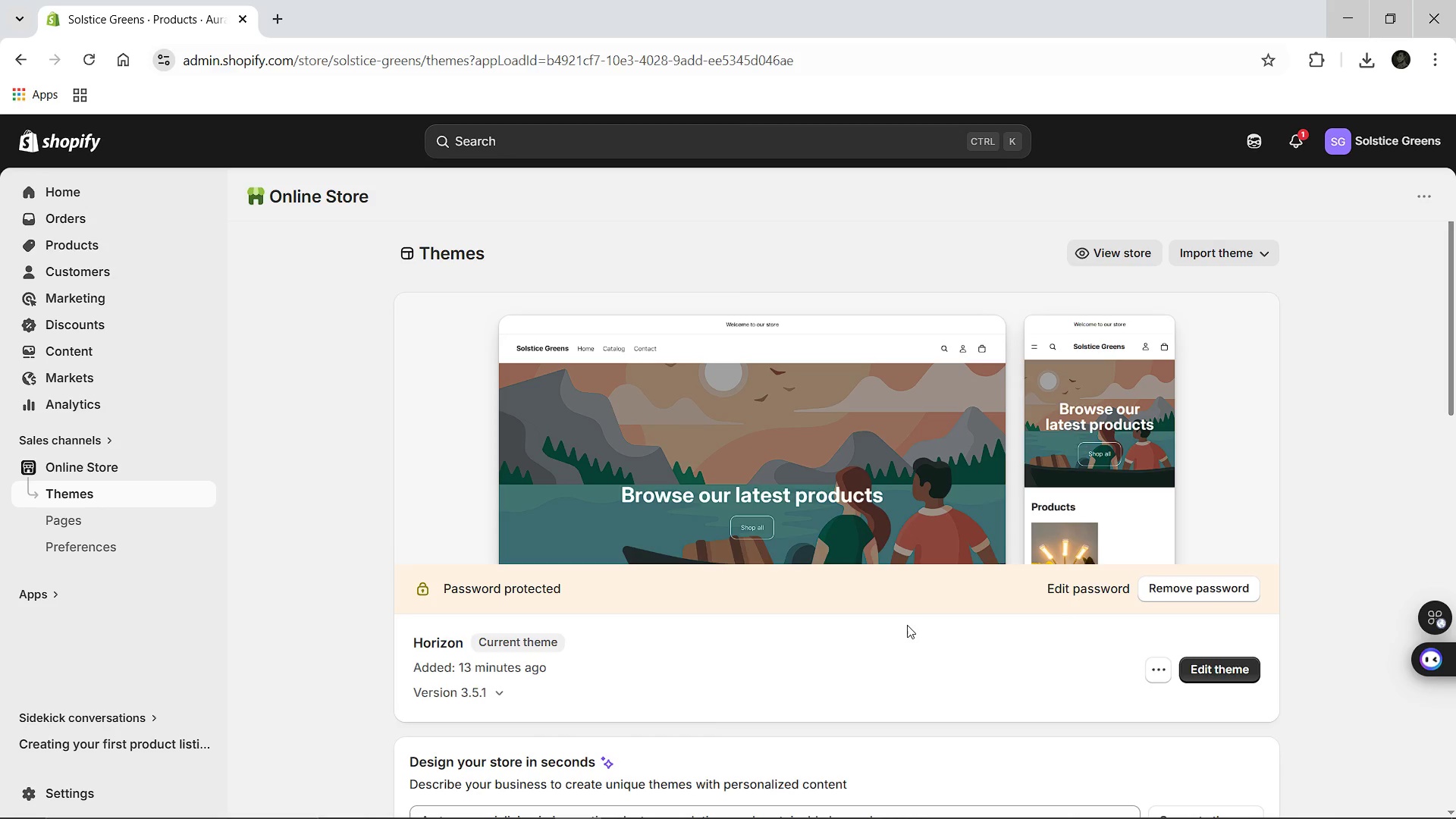 
mouse_move([1047, 586])
 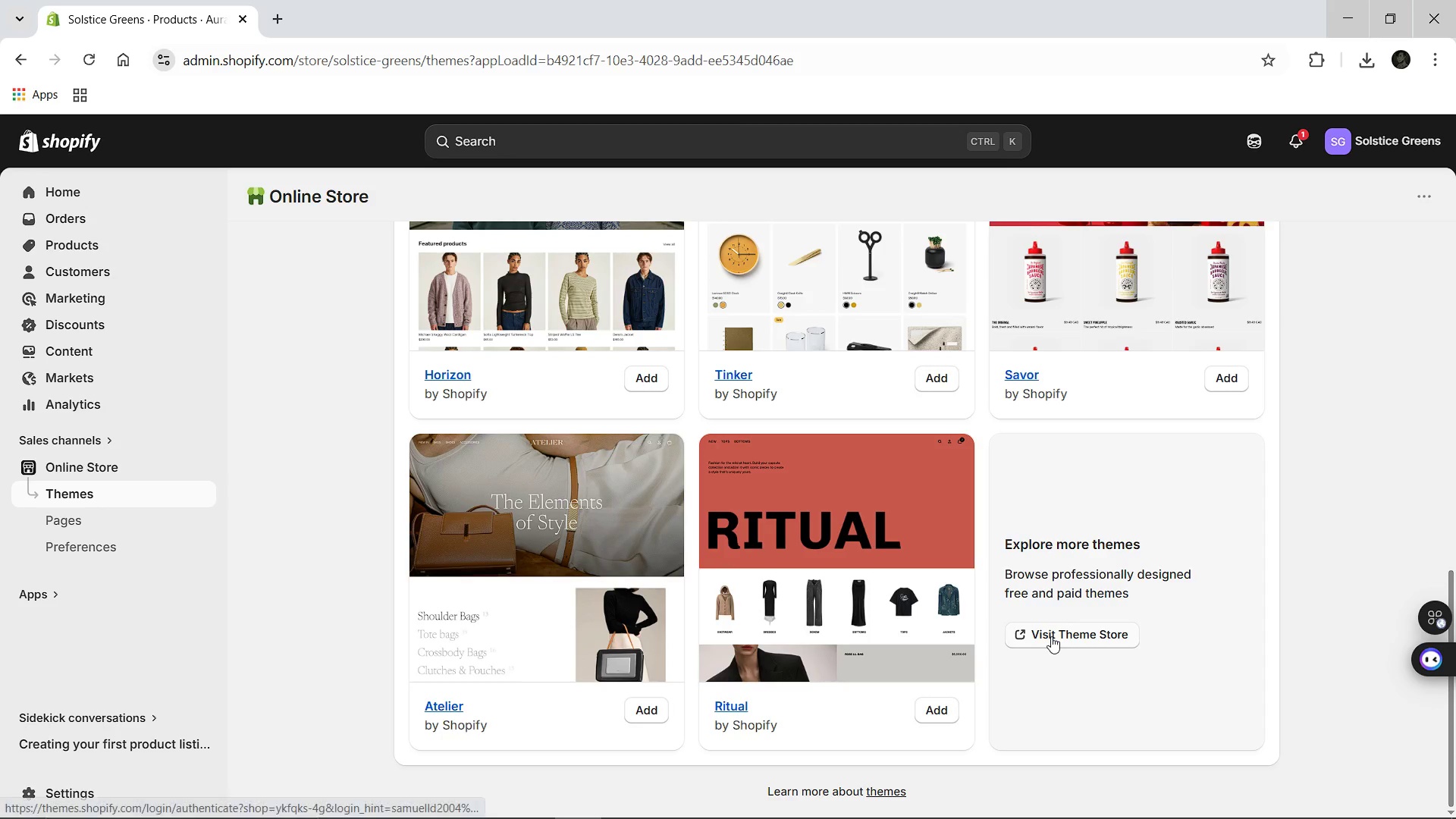 
left_click([1051, 636])
 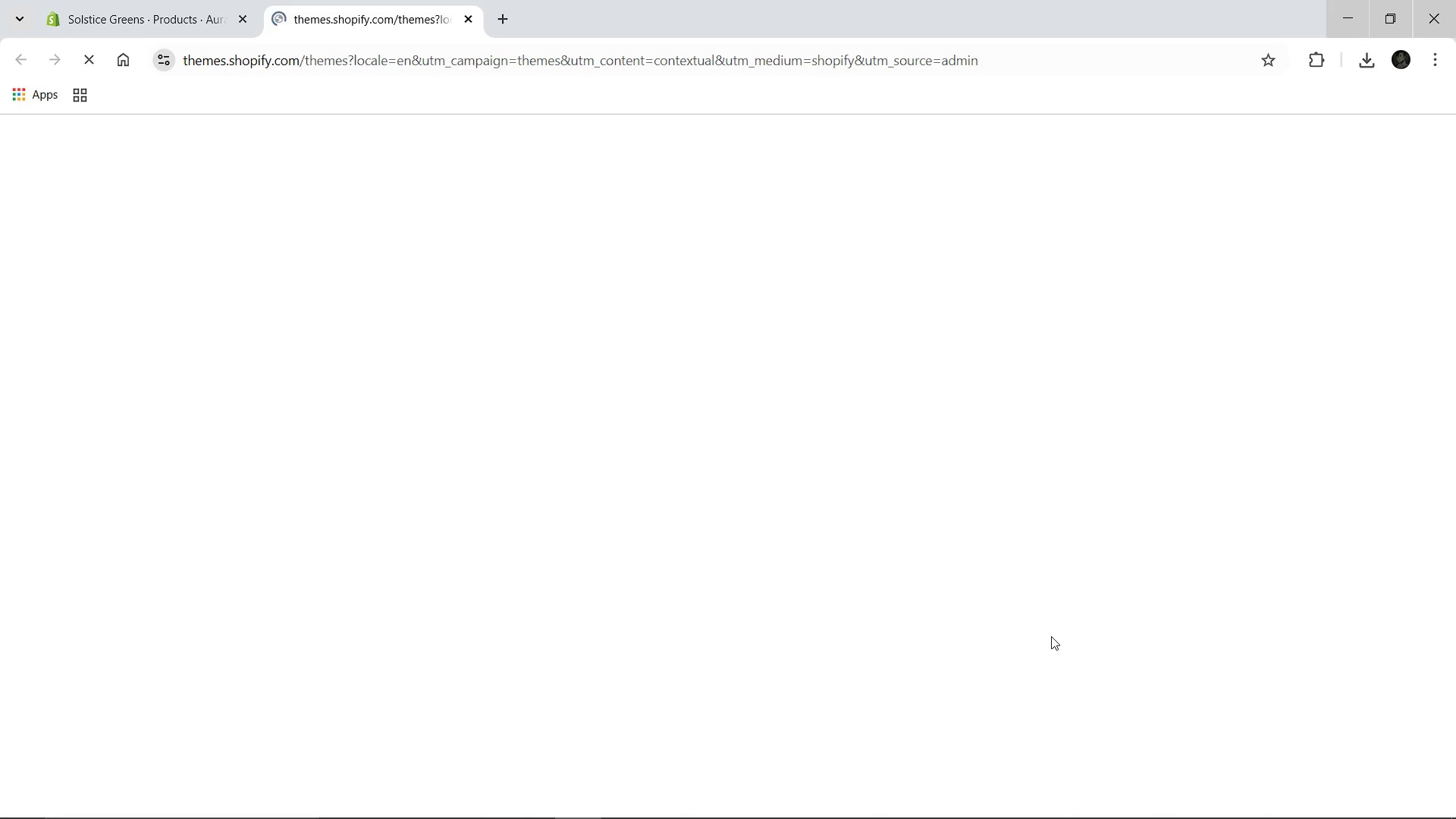 
wait(8.61)
 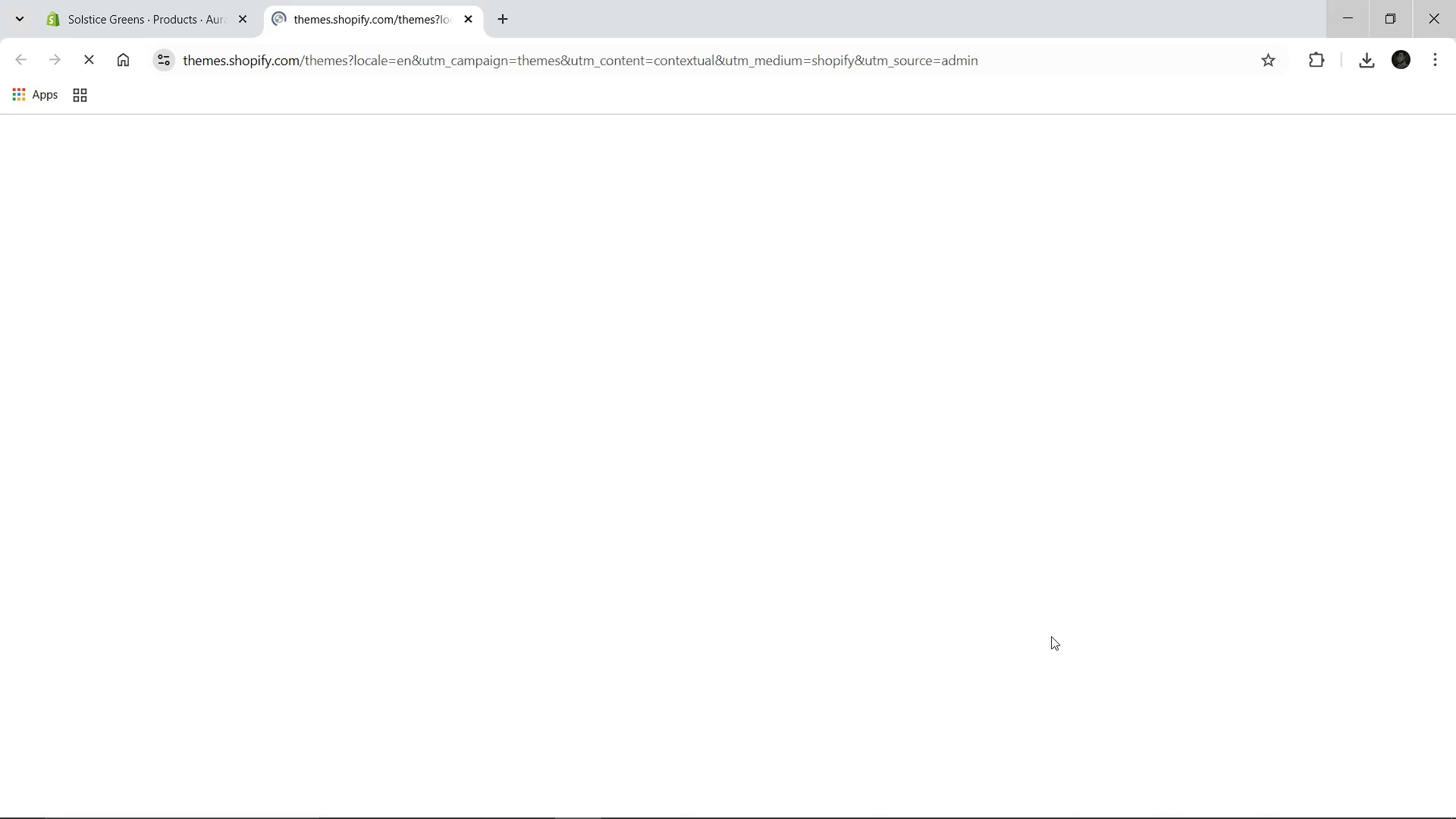 
left_click([1278, 147])
 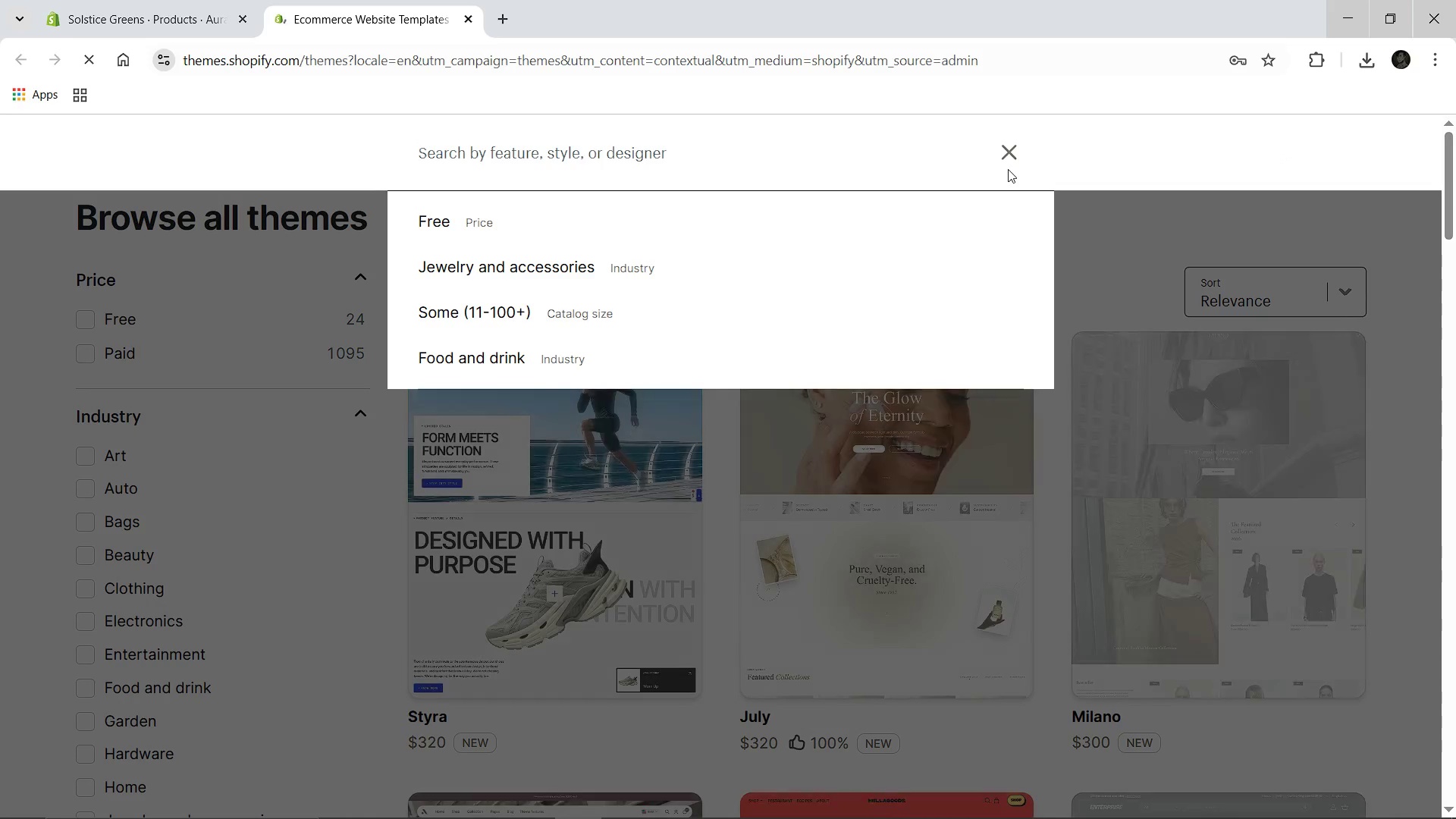 
type(dawn\)
 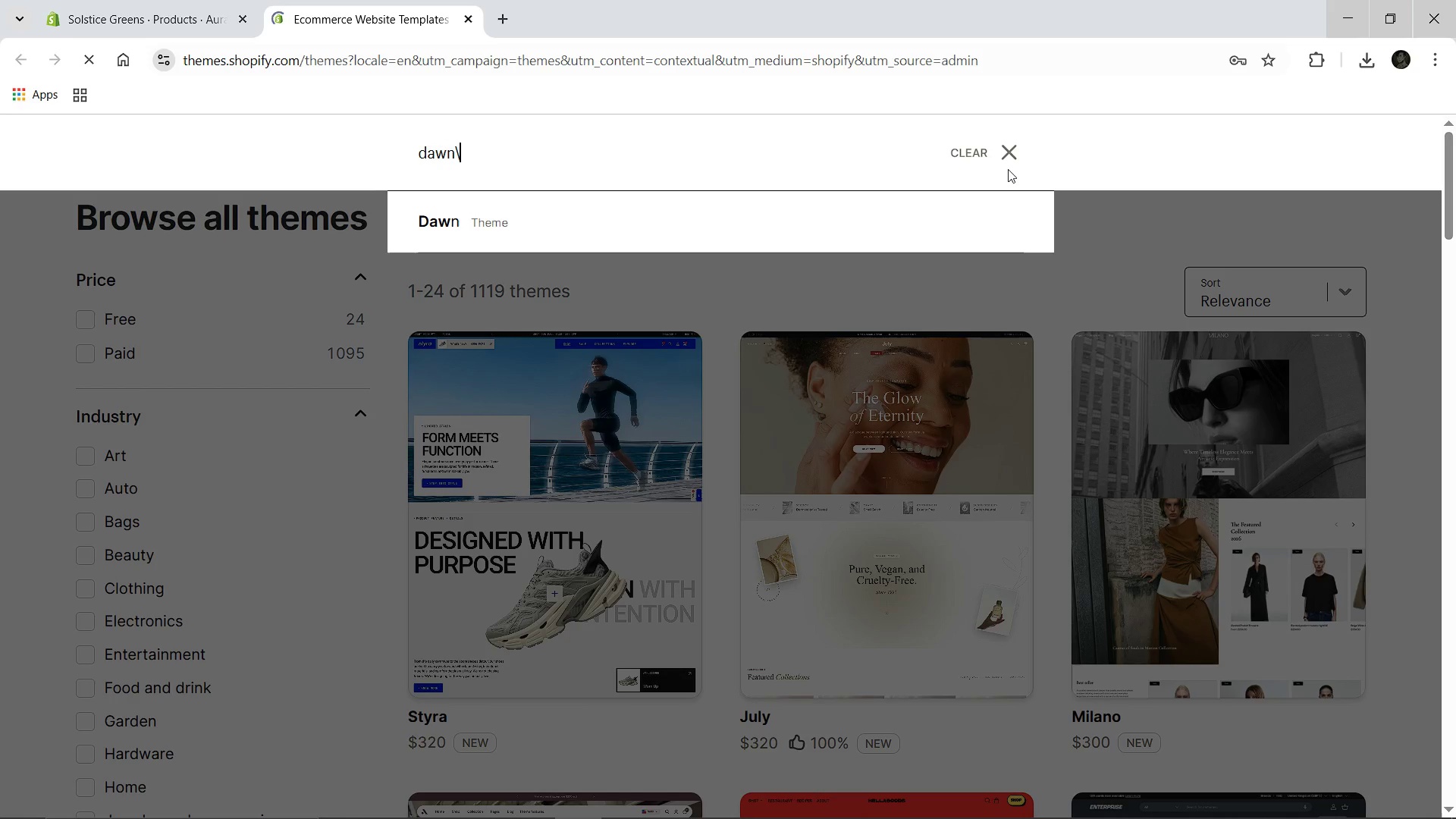 
key(Enter)
 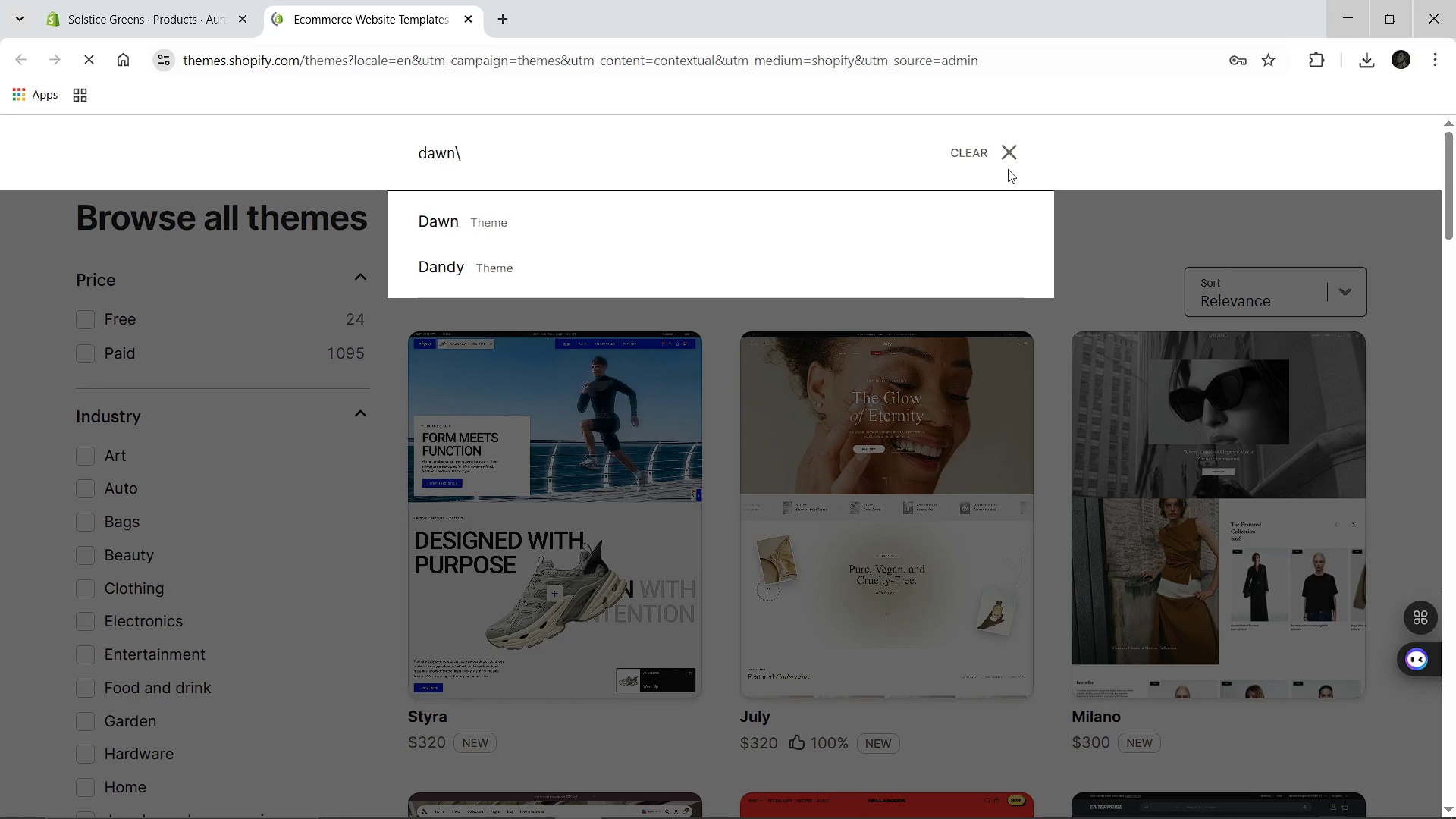 
key(Backspace)
 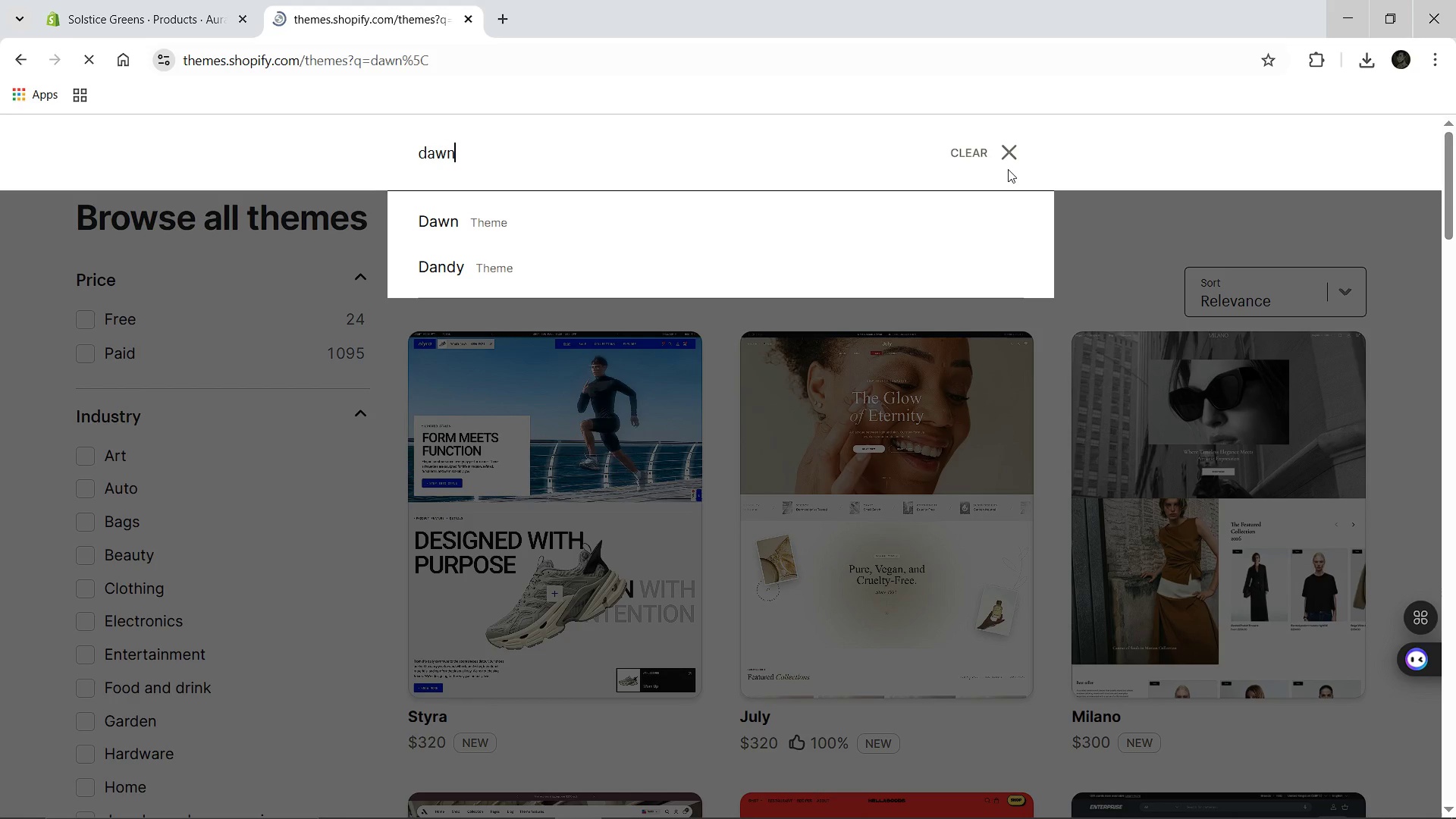 
key(Enter)
 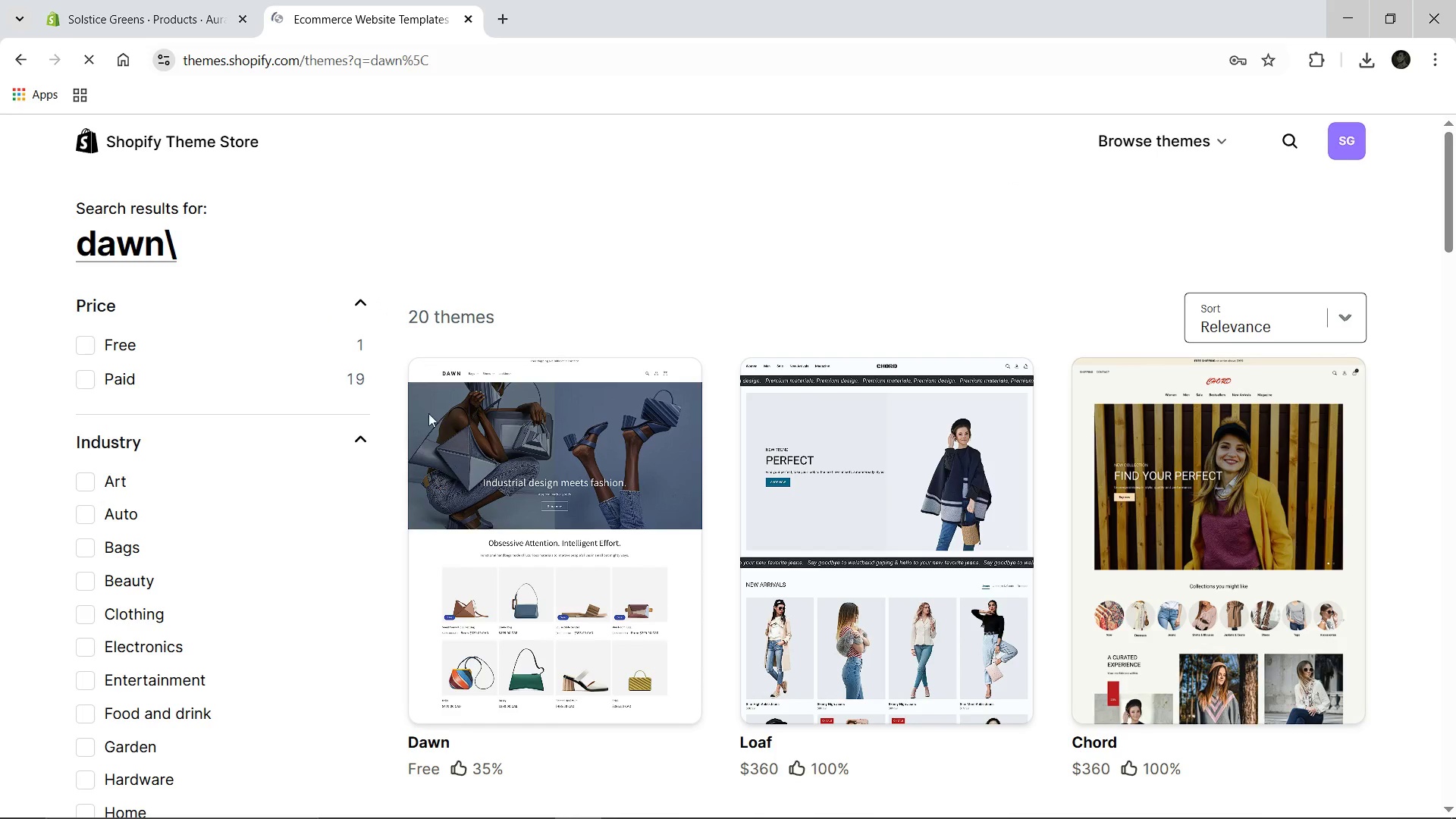 
left_click([526, 488])
 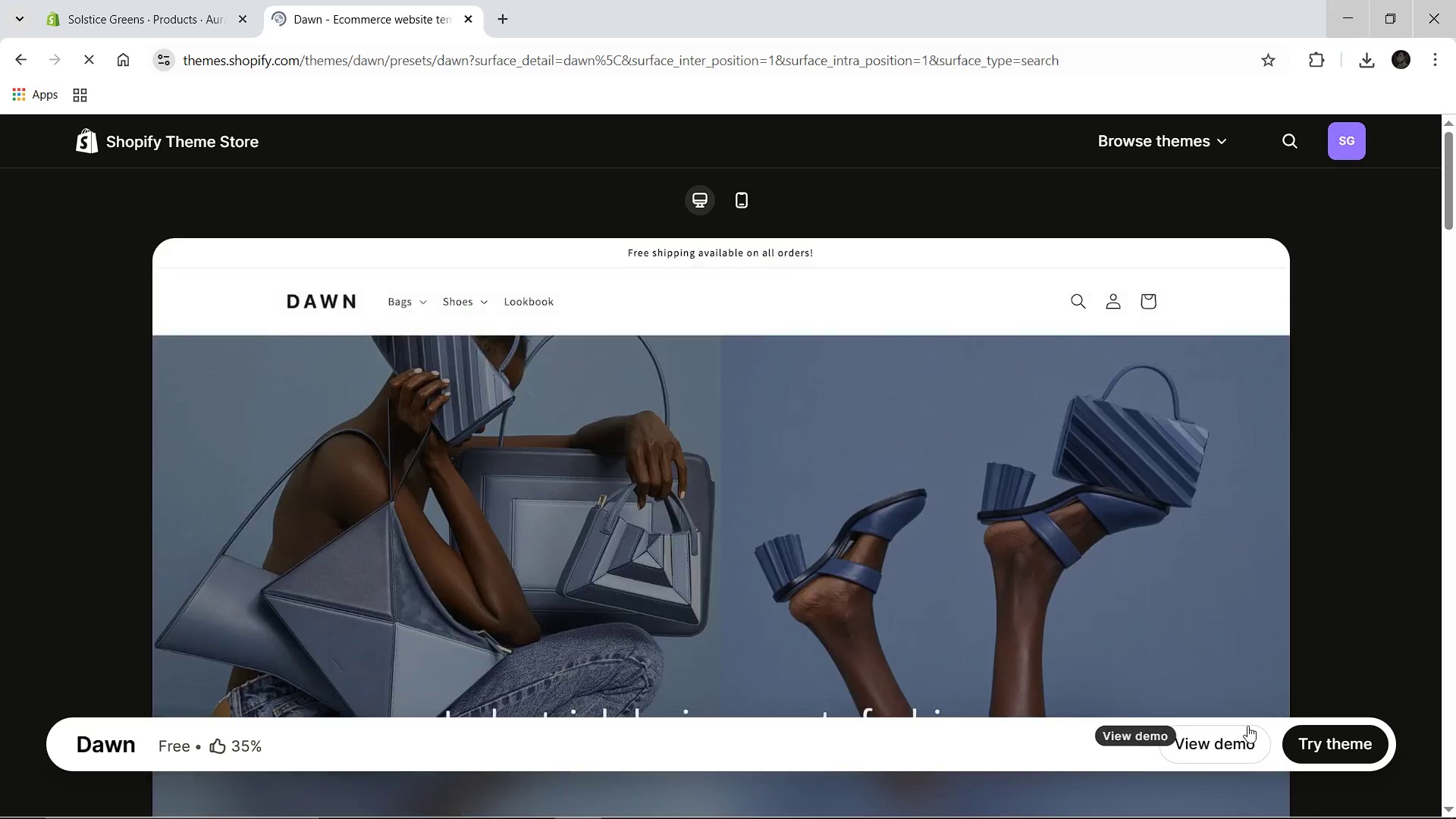 
left_click([1326, 742])
 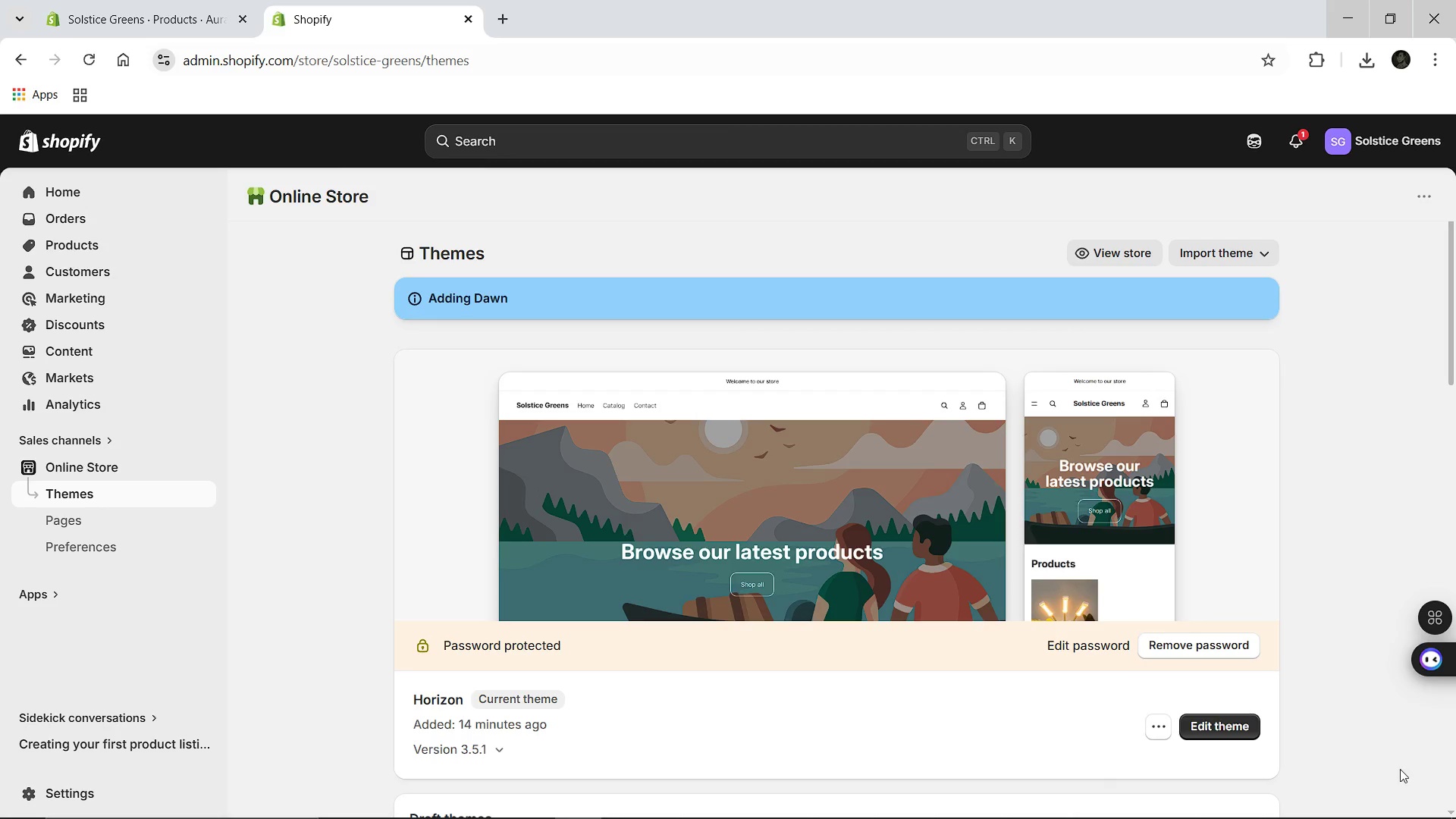 
wait(27.83)
 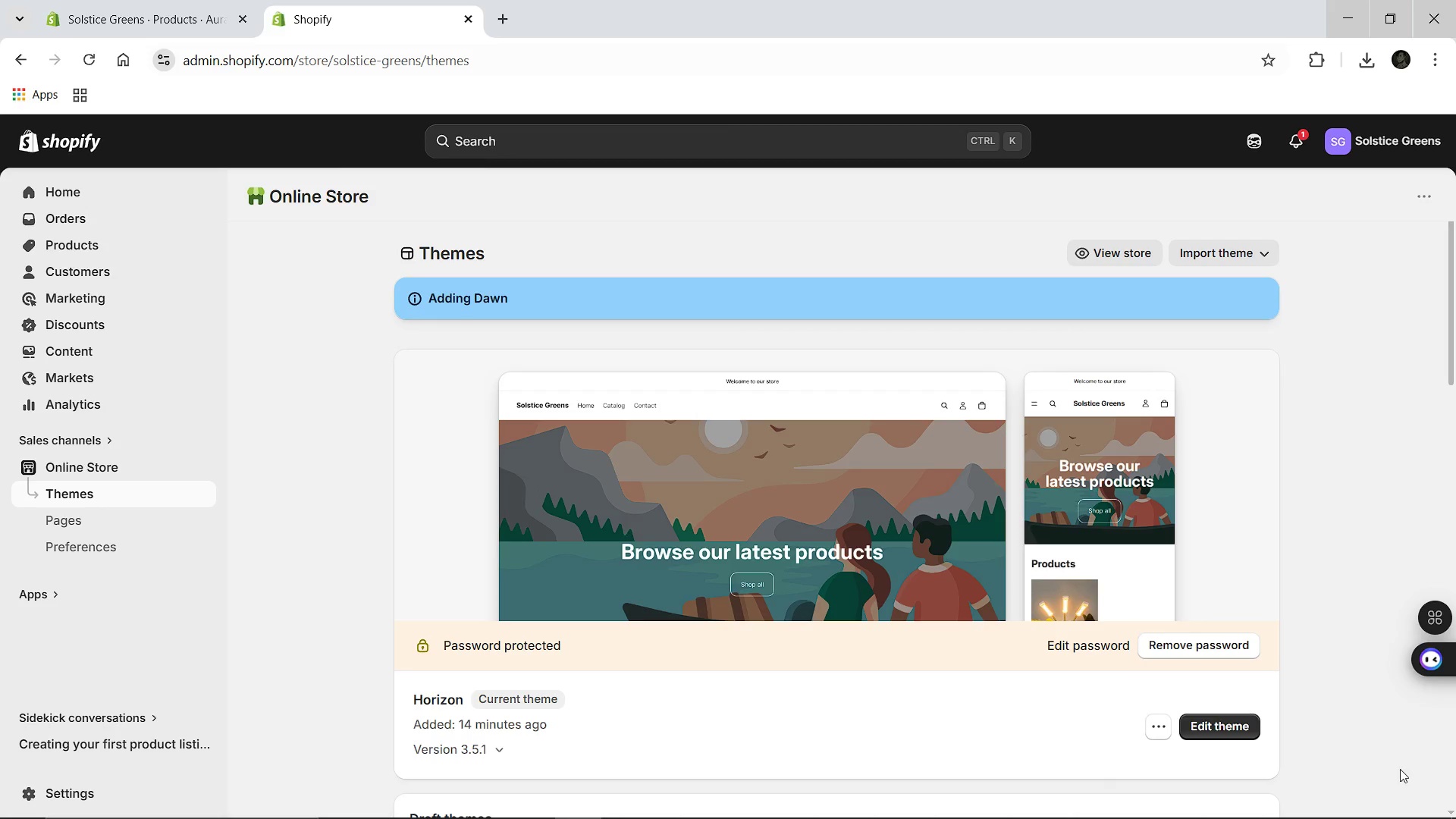 
left_click([1125, 744])
 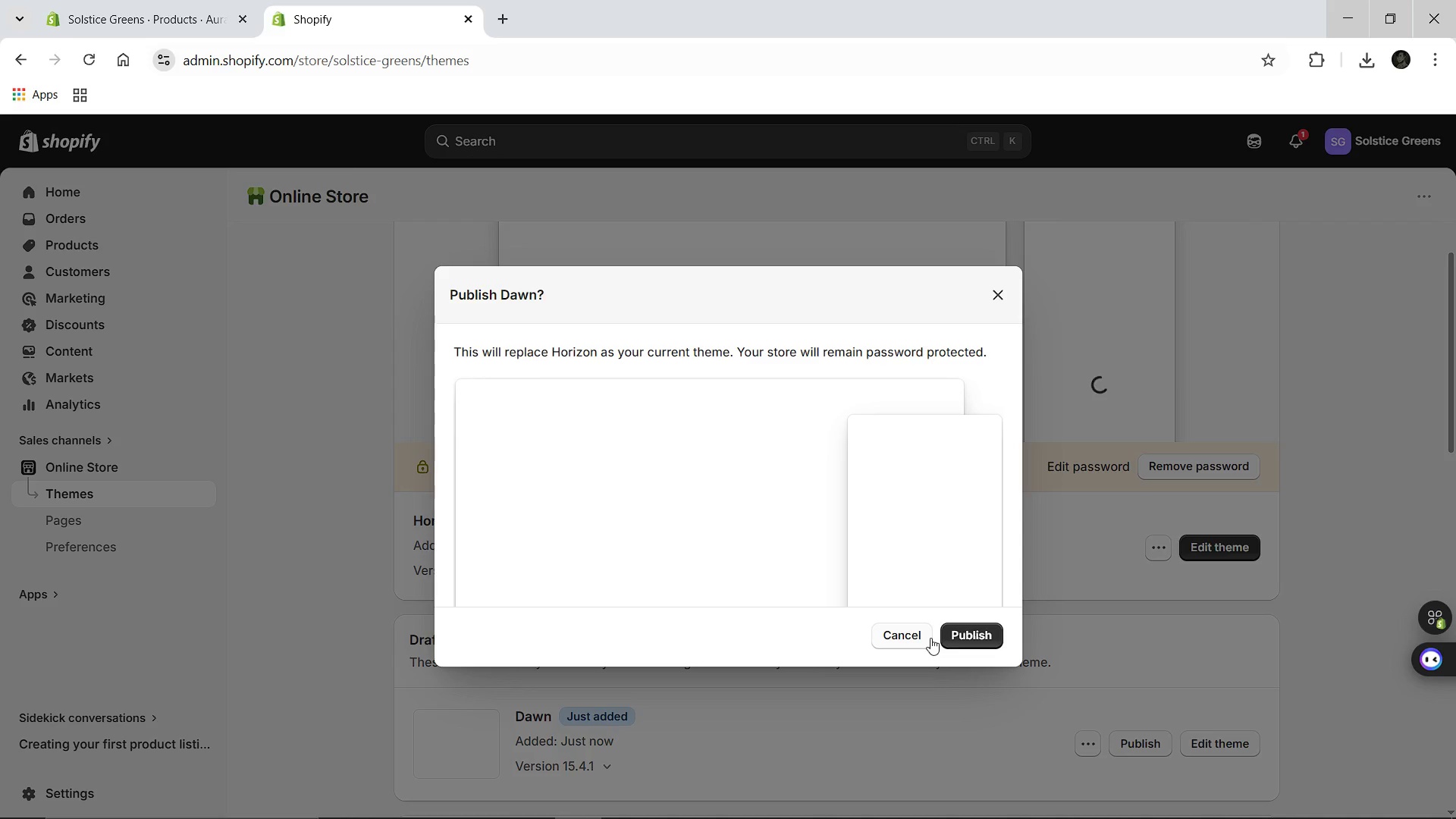 
left_click([956, 639])
 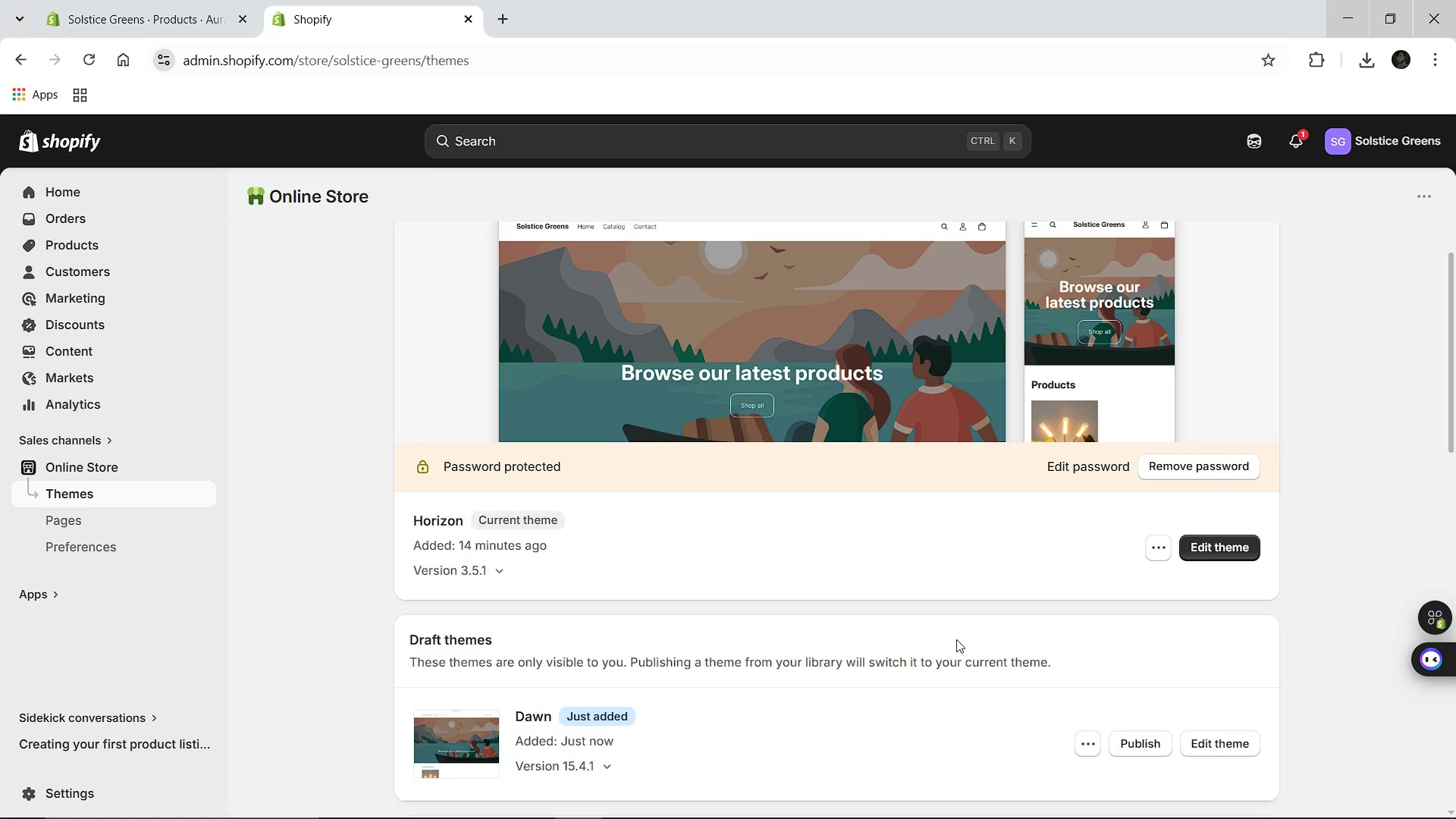 
wait(8.98)
 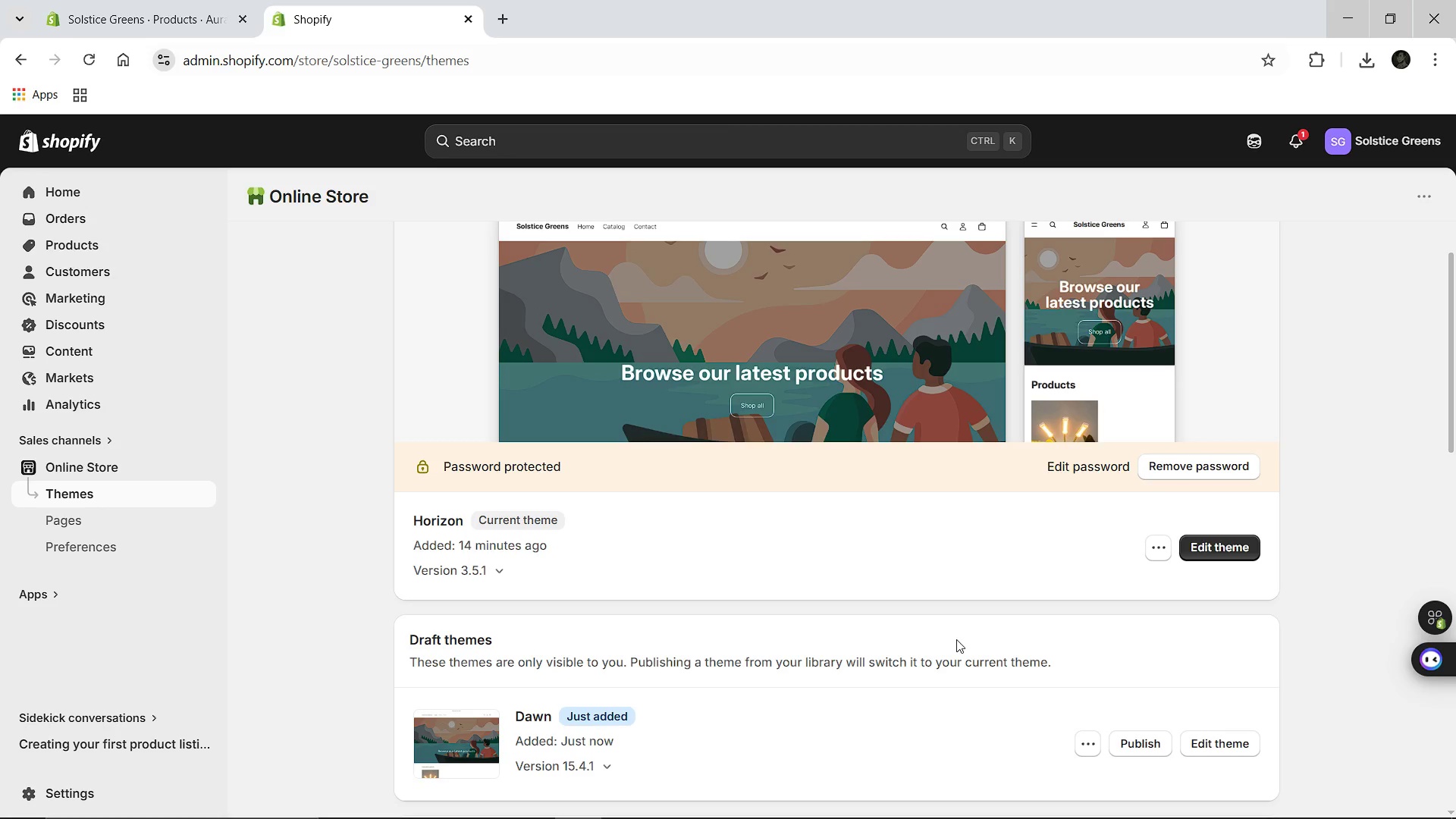 
left_click([1134, 743])
 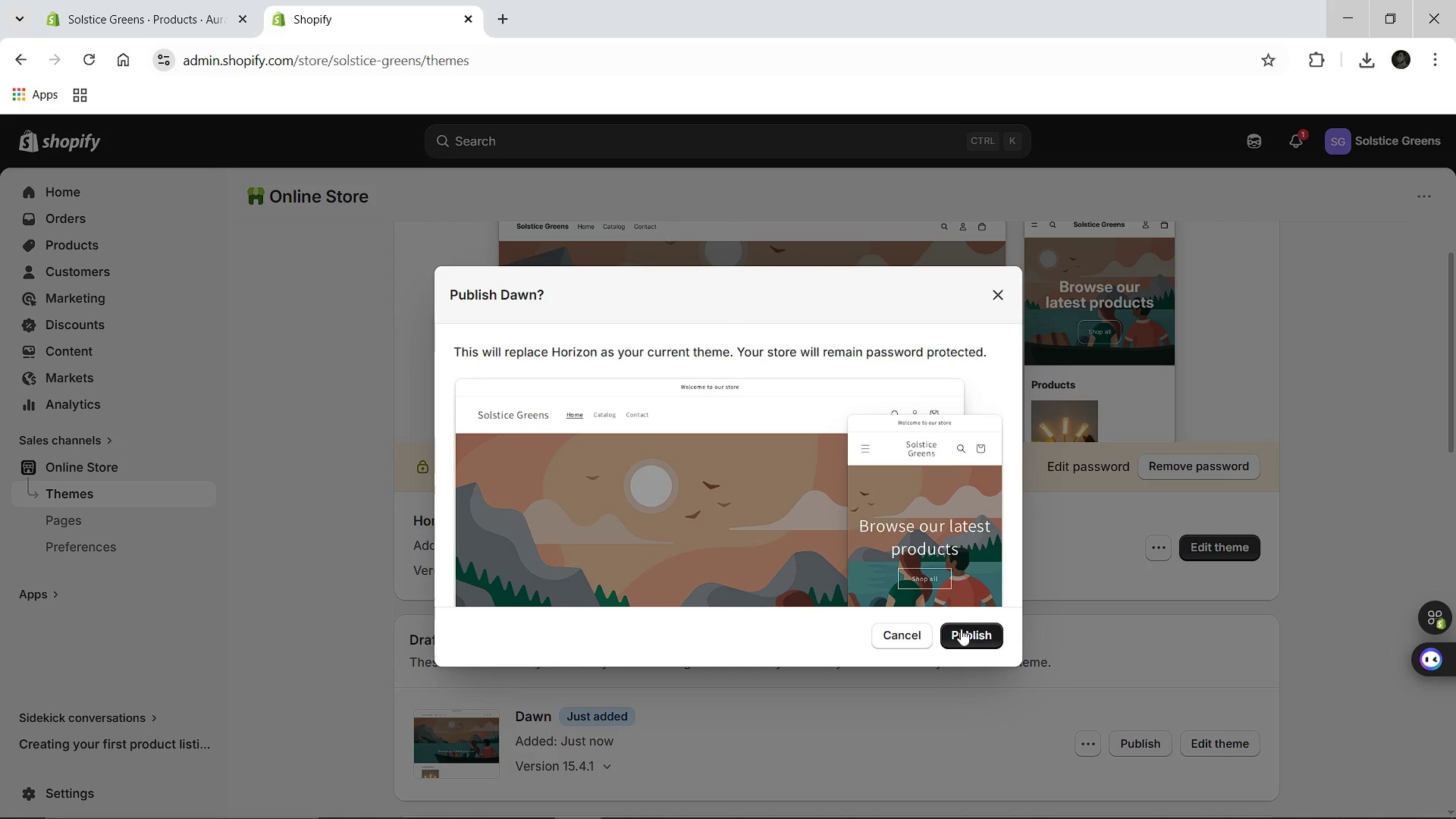 
left_click([961, 629])
 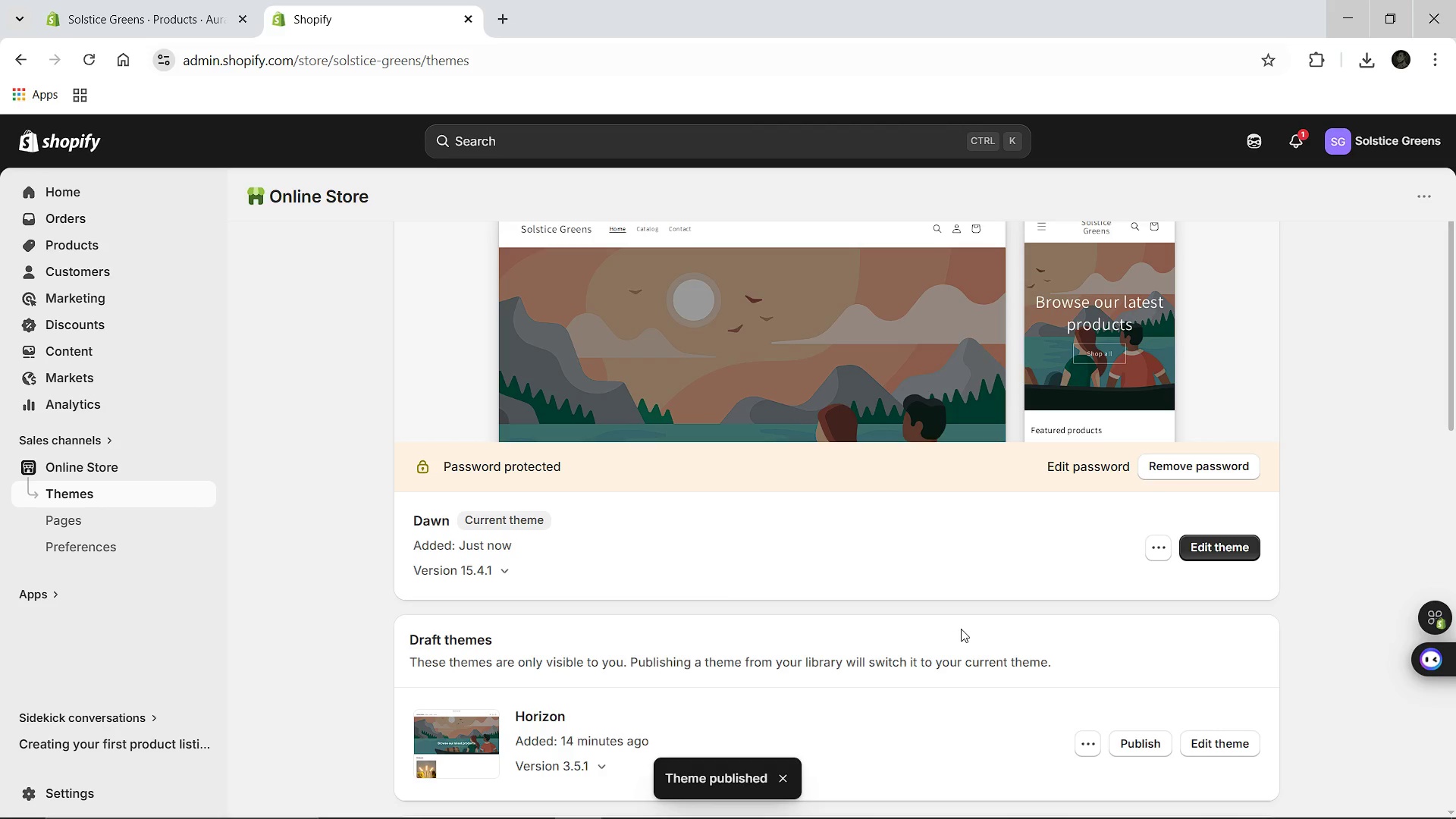 
wait(9.72)
 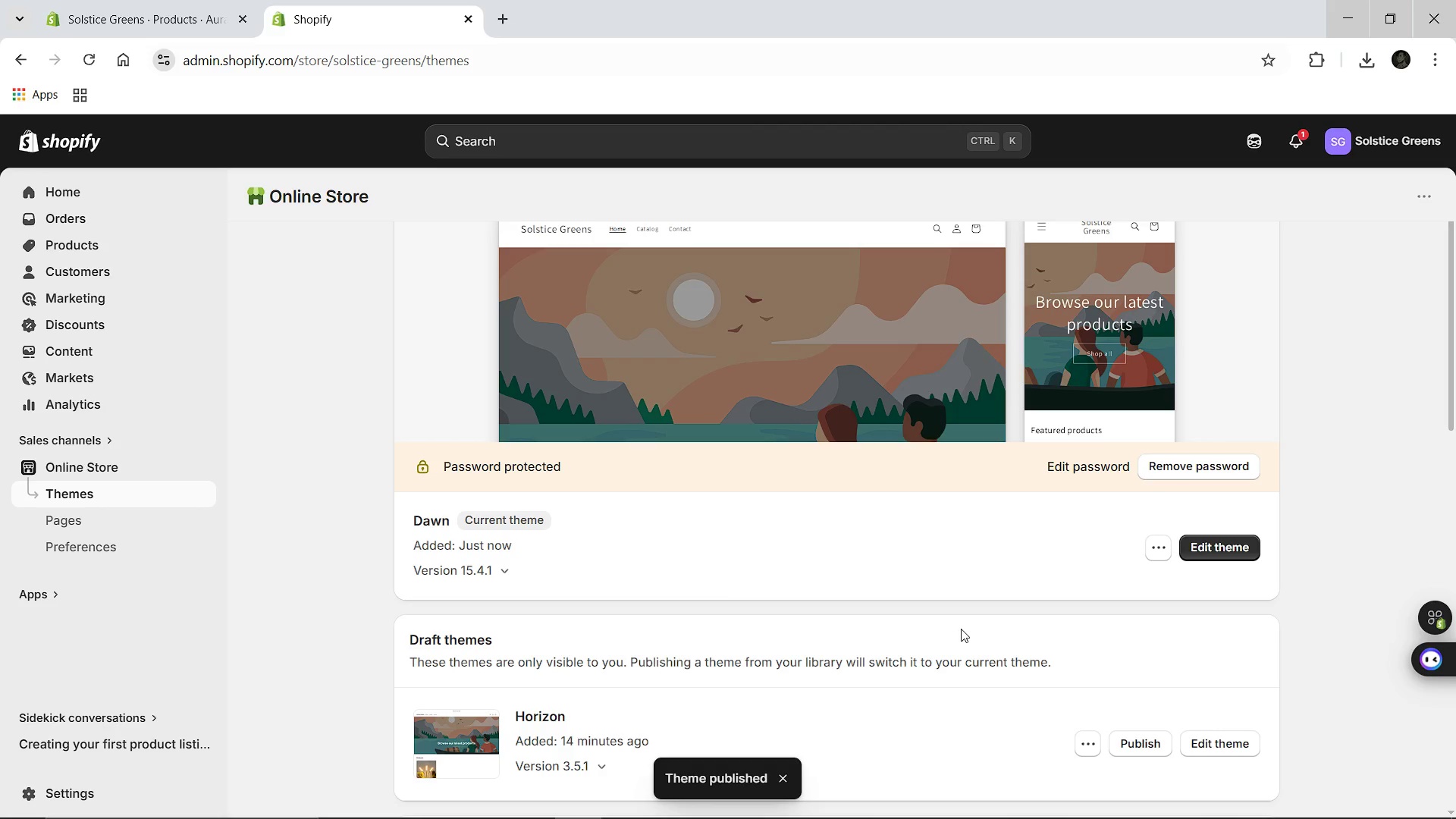 
left_click([1202, 549])
 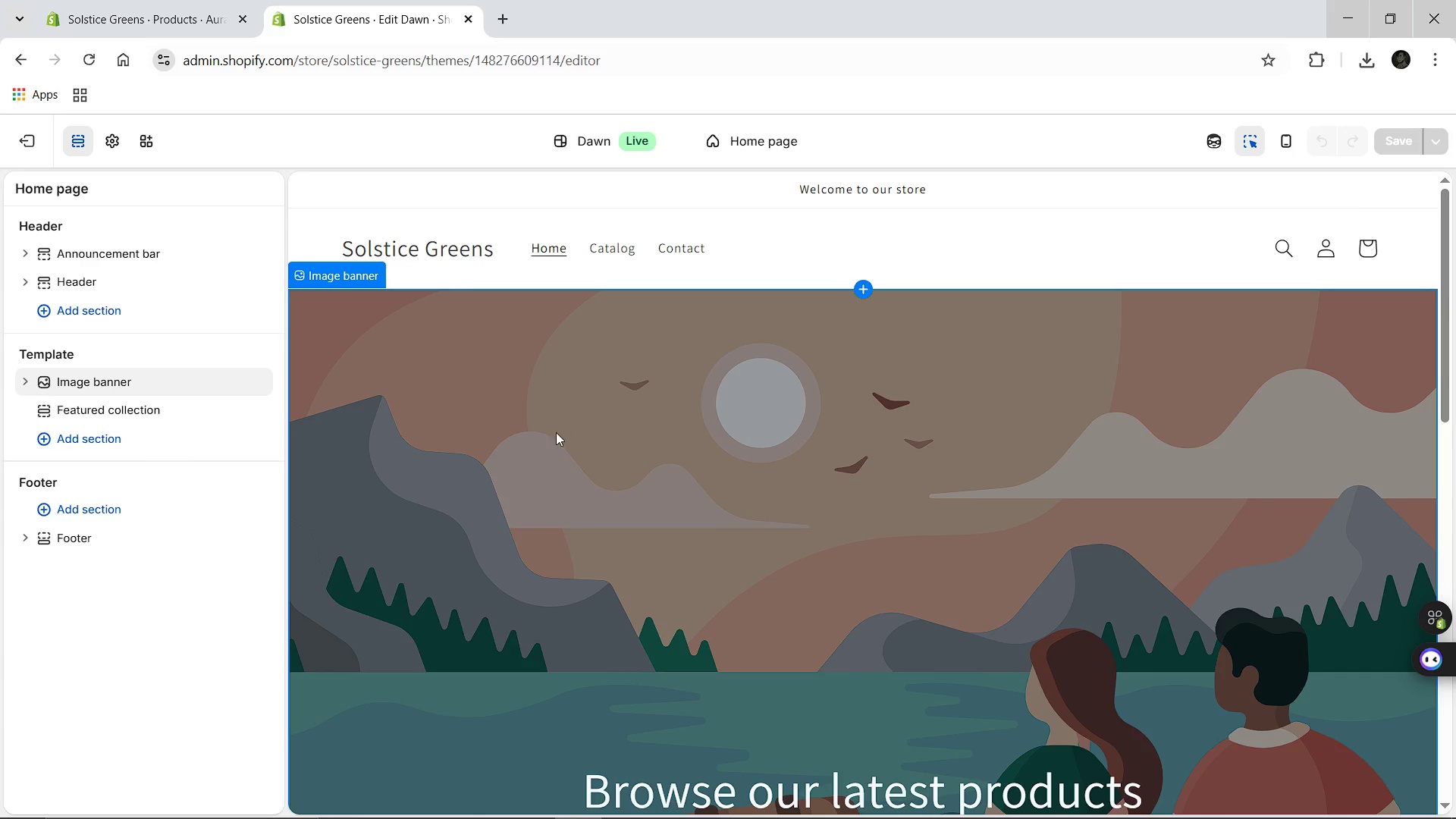 
wait(15.25)
 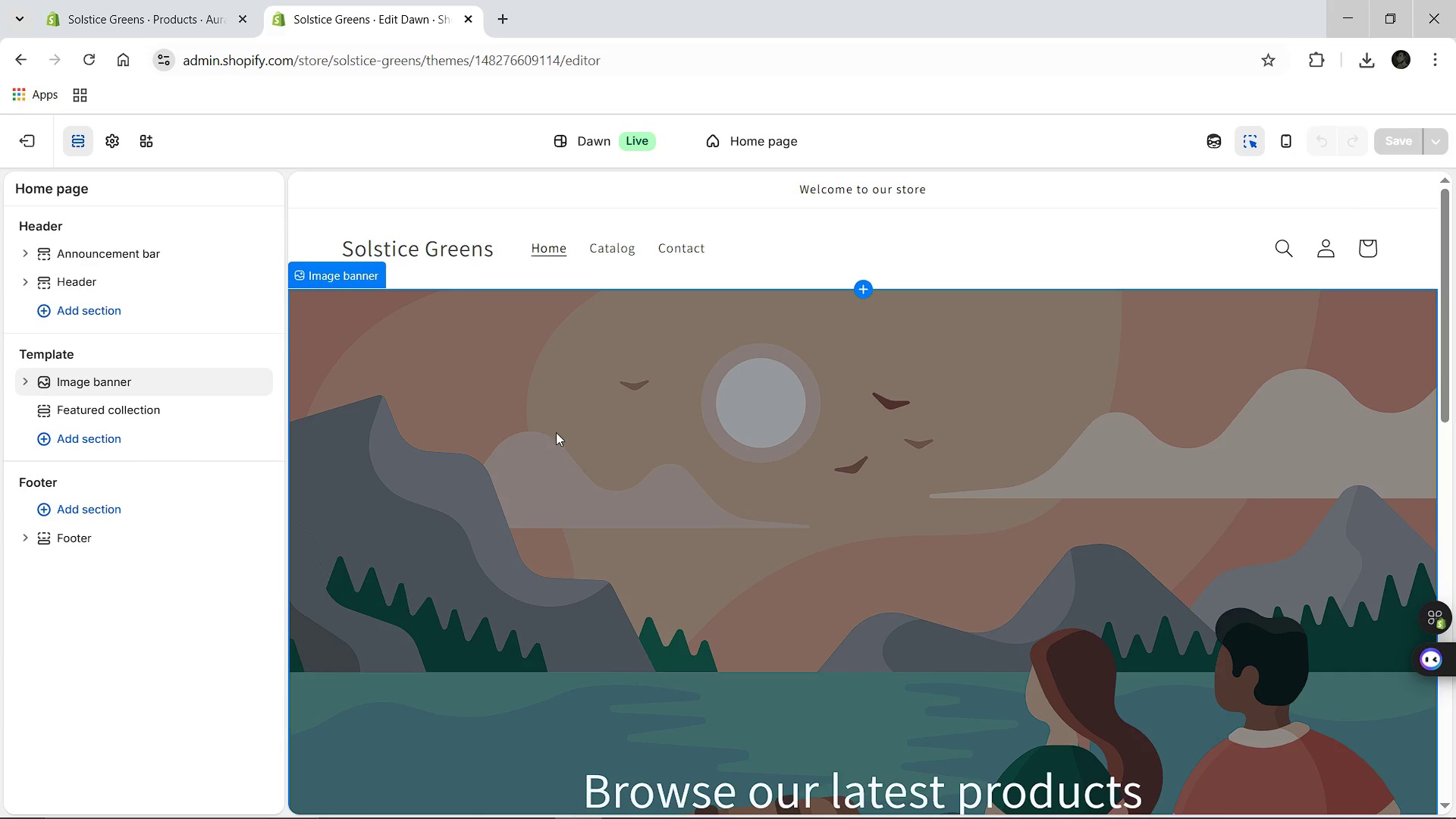 
left_click([77, 314])
 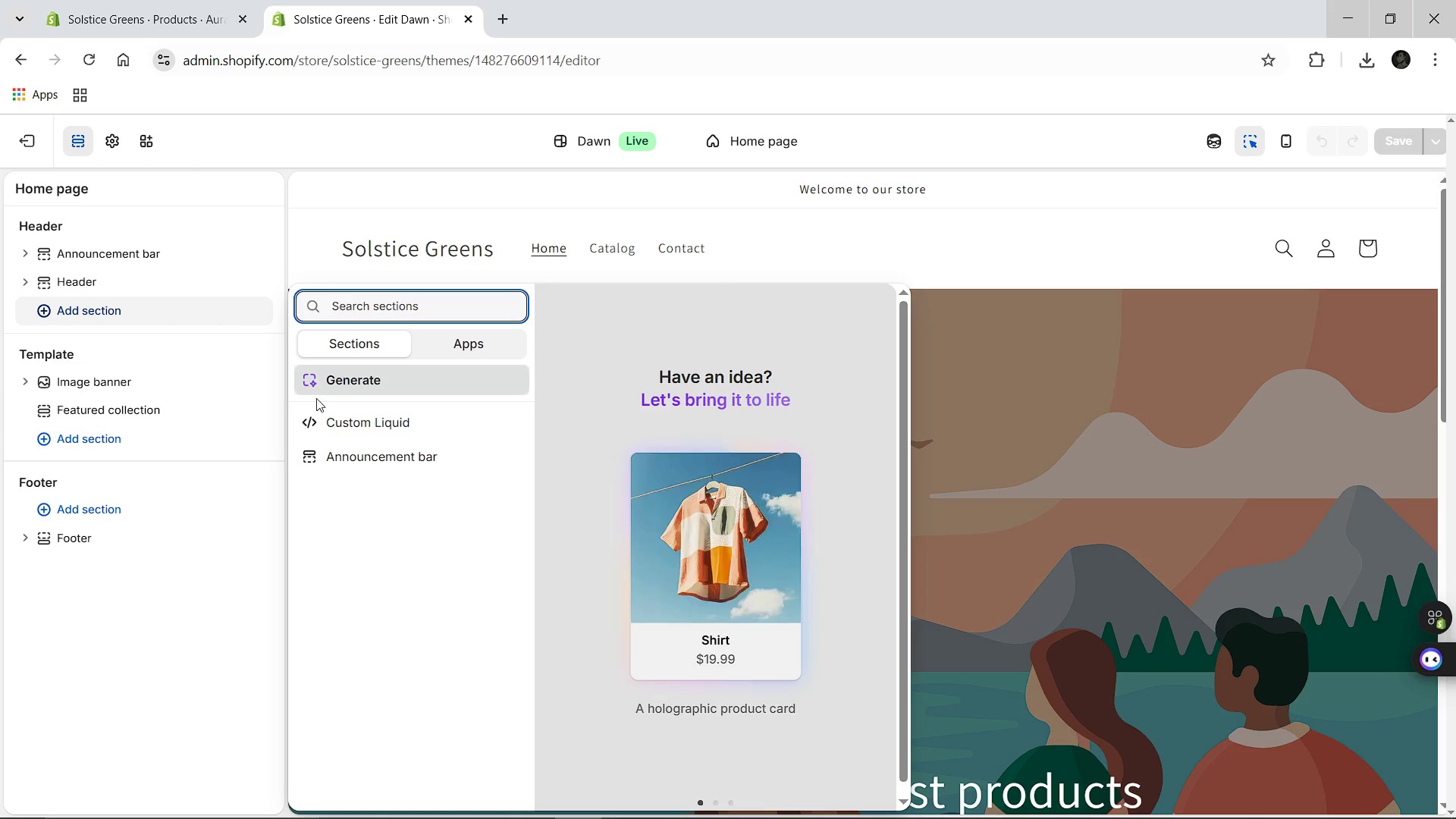 
wait(8.01)
 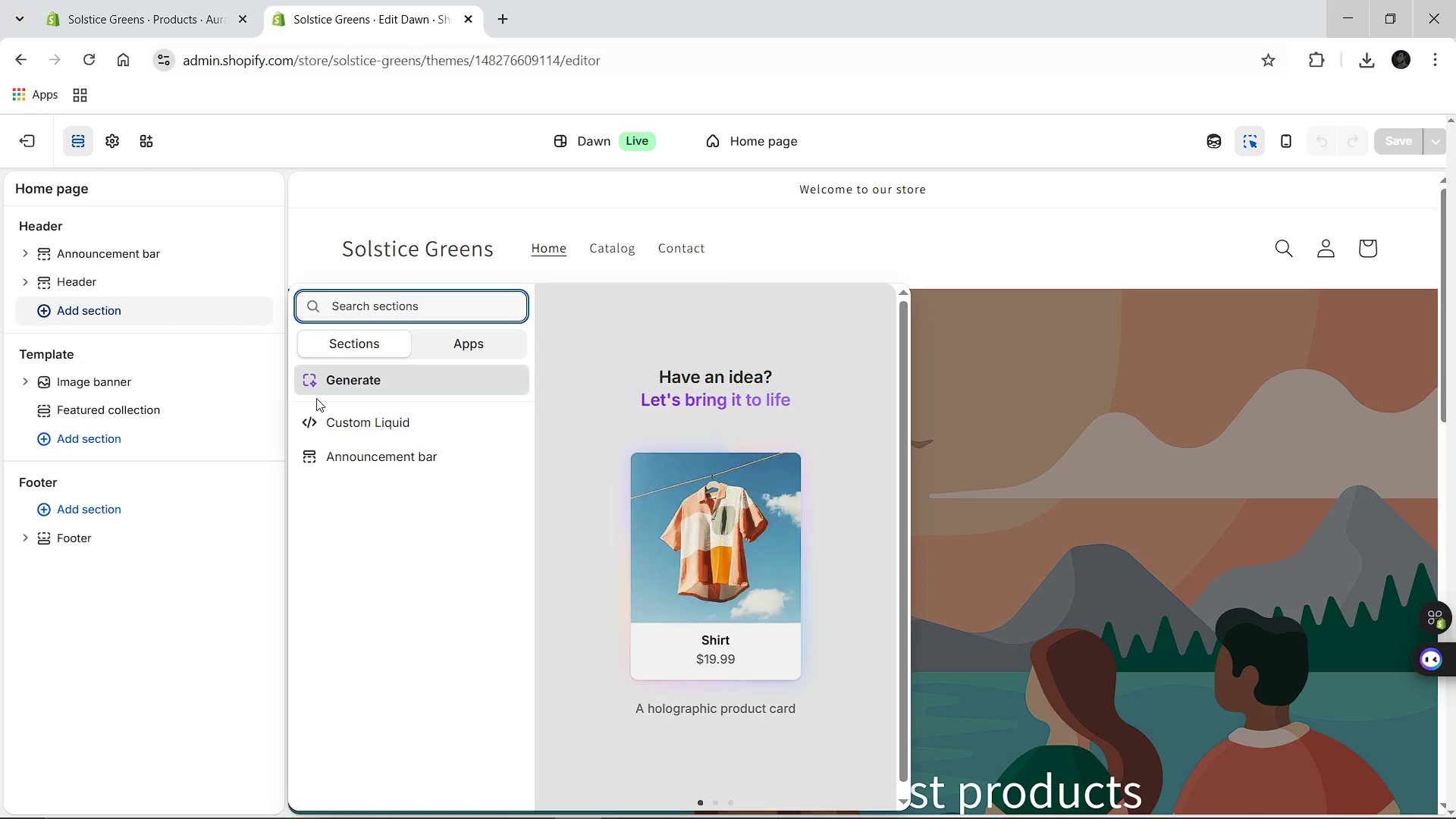 
left_click([356, 344])
 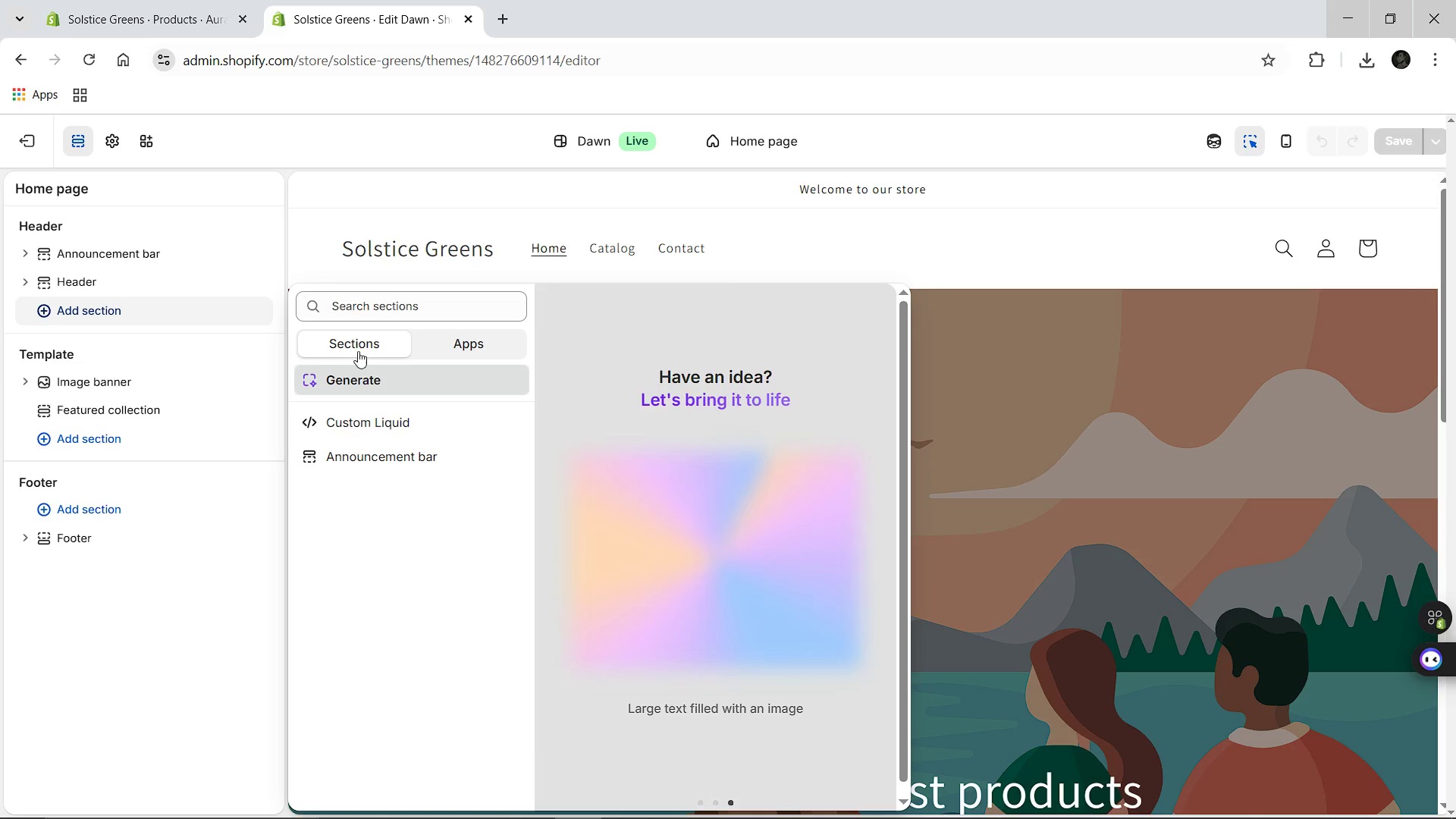 
left_click([358, 351])
 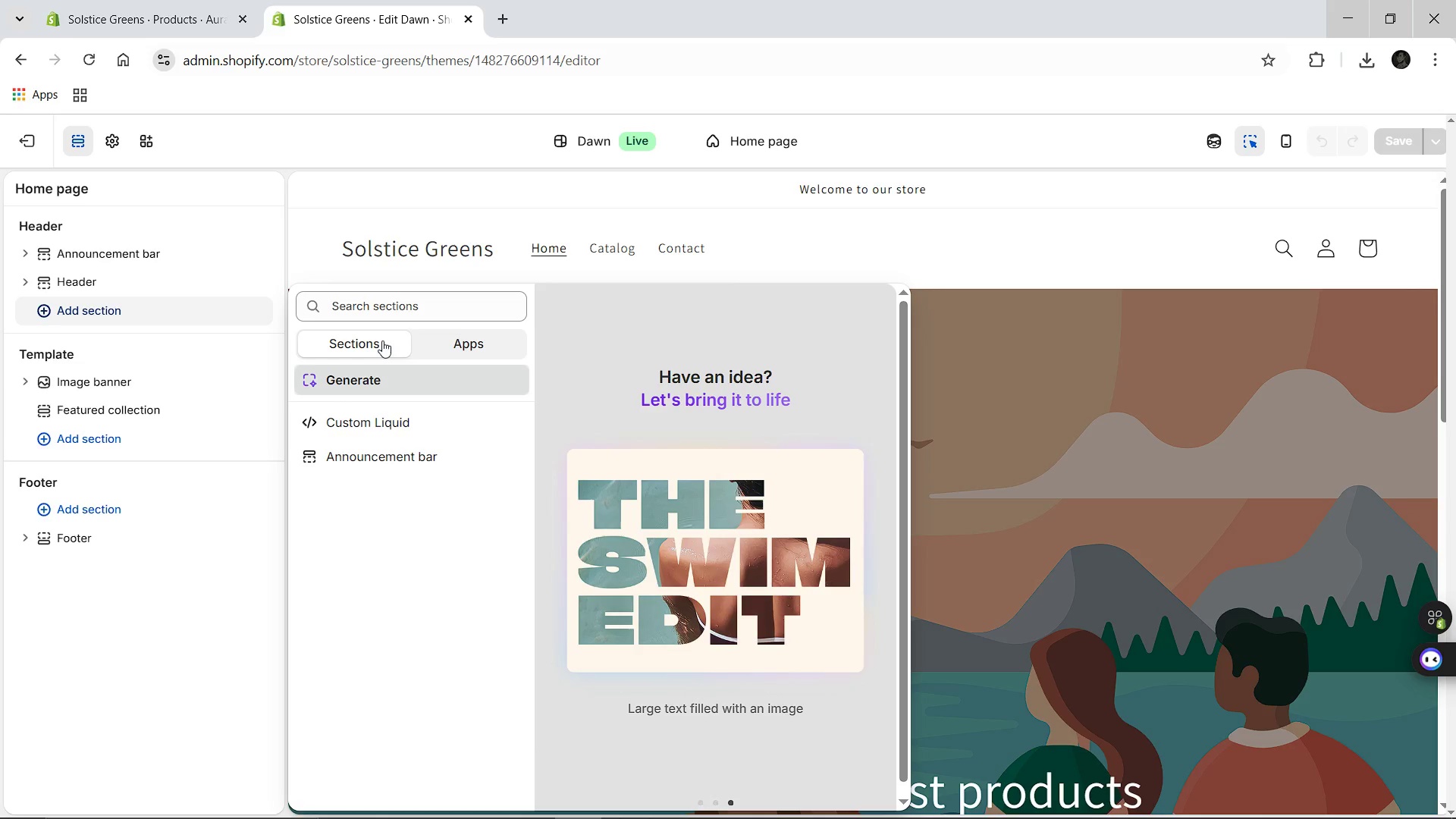 
left_click([382, 340])
 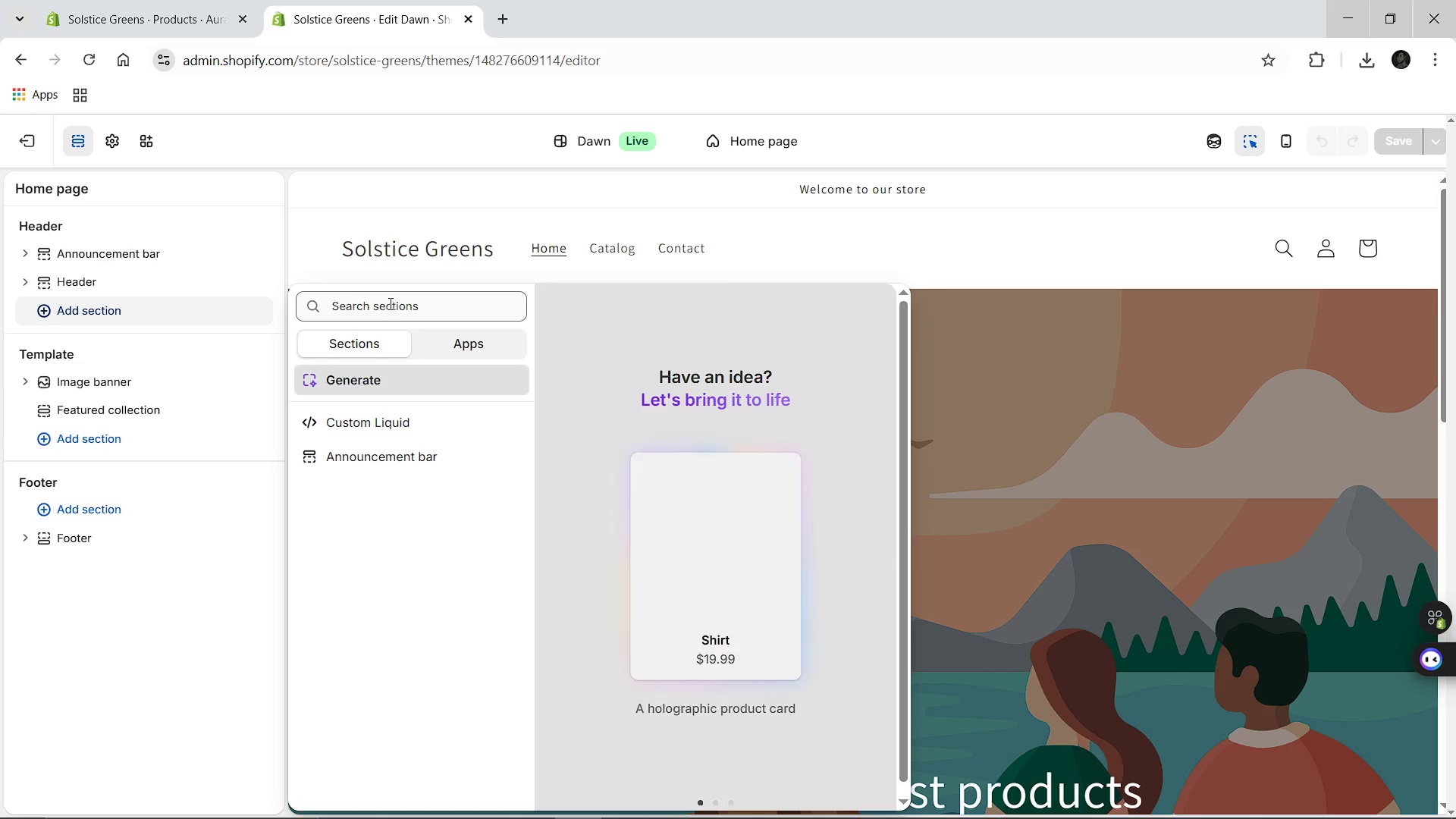 
left_click([389, 303])
 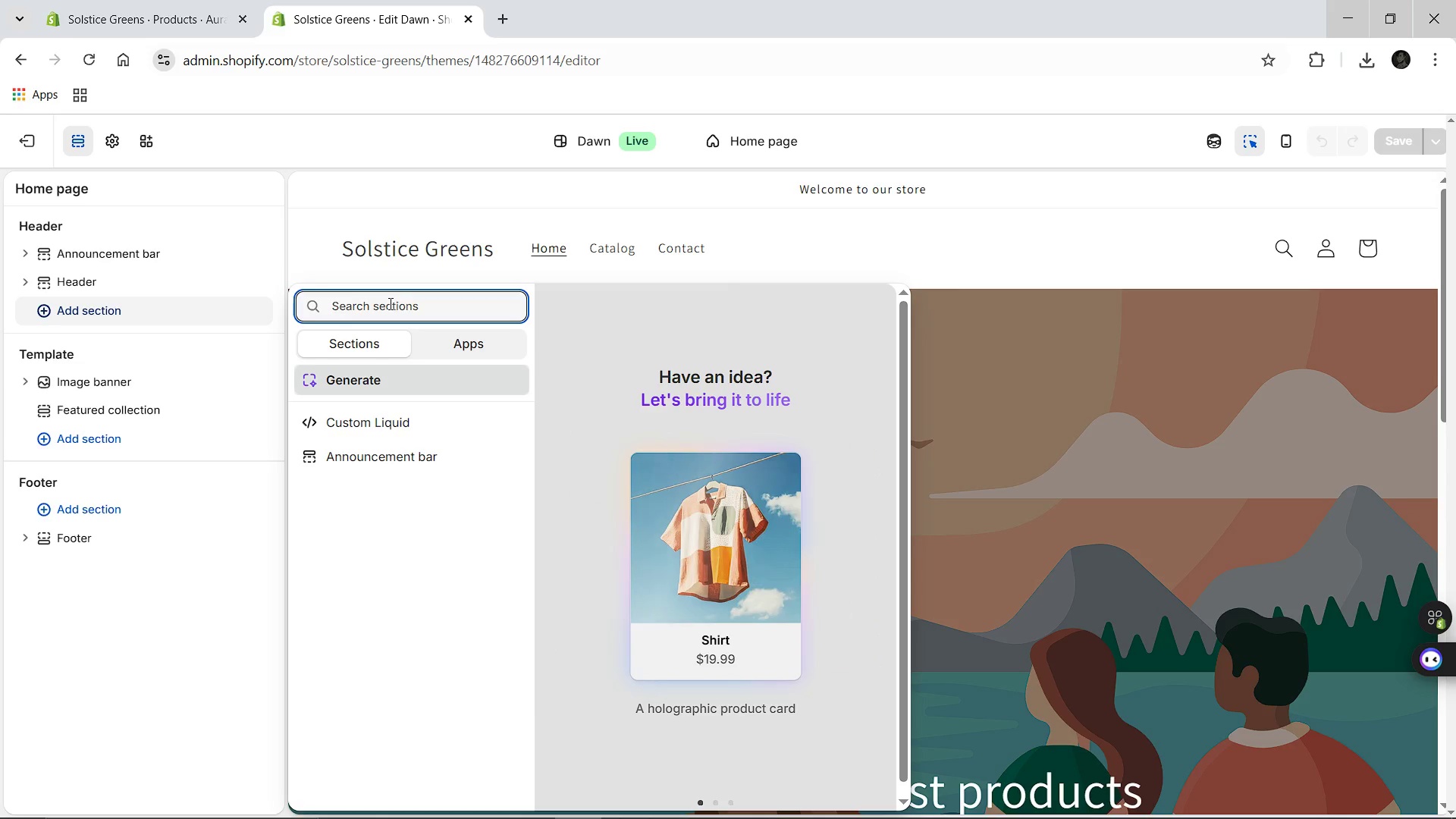 
type(Rich)
 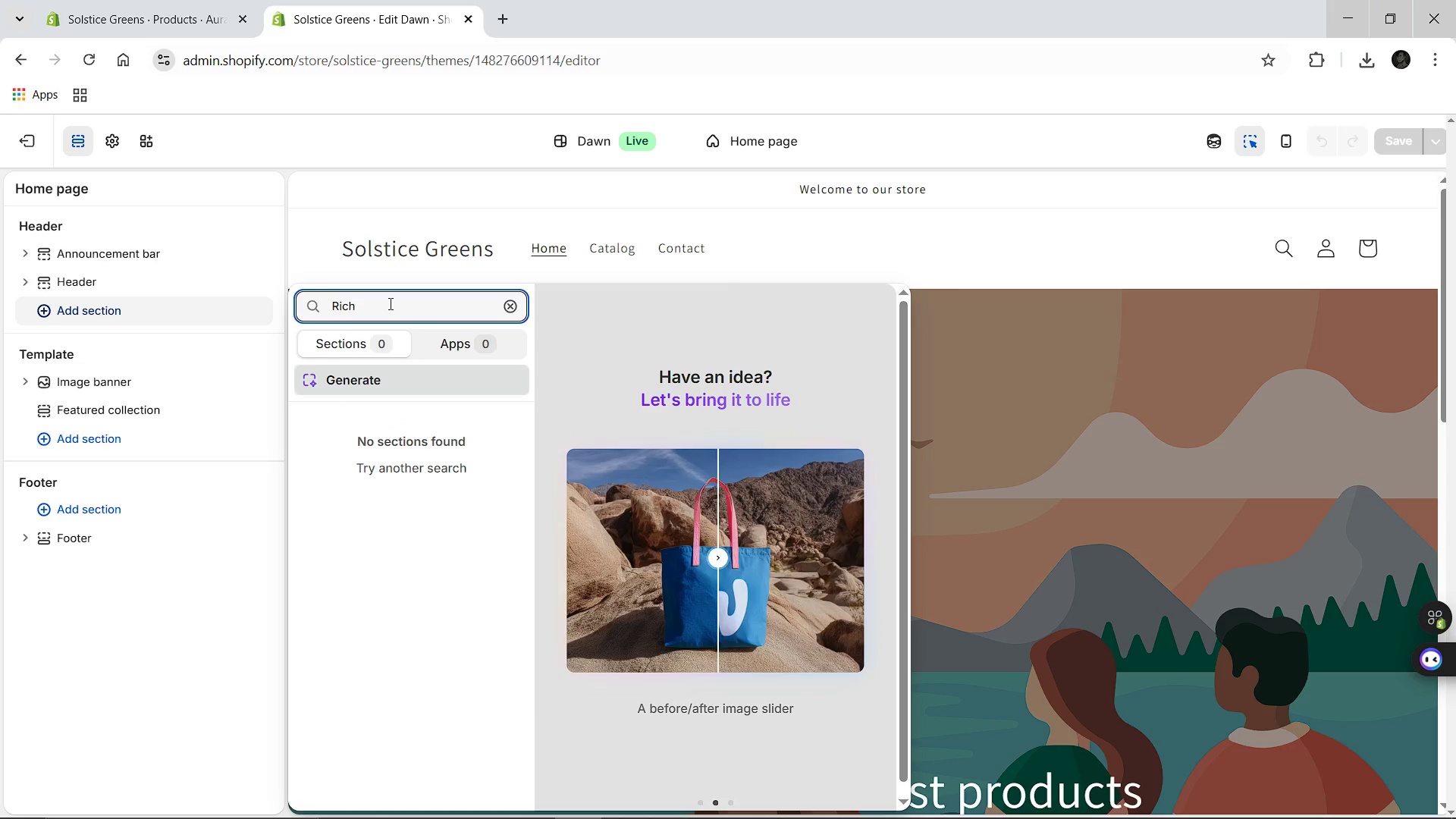 
hold_key(key=Backspace, duration=0.94)
 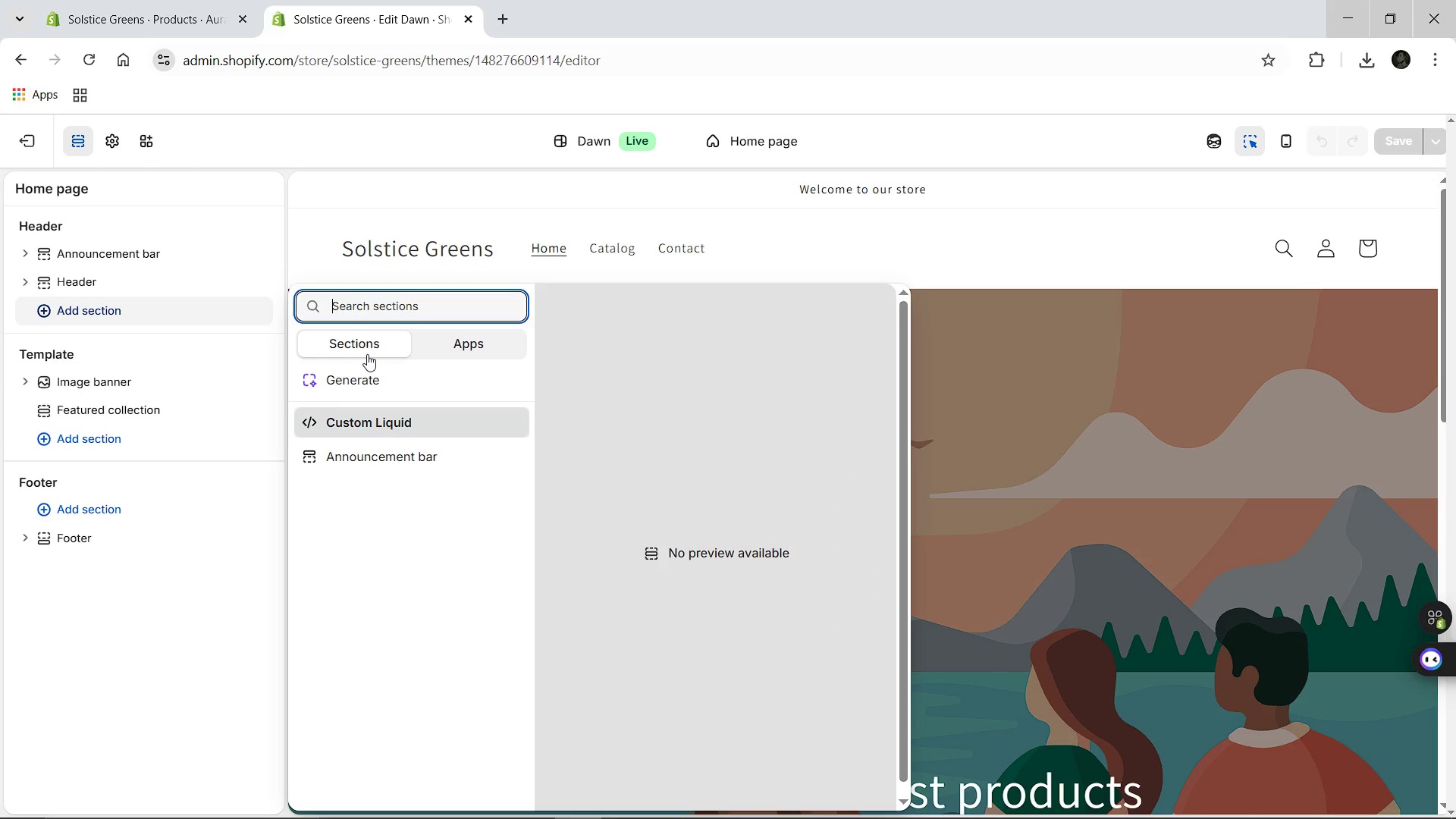 
left_click([367, 354])
 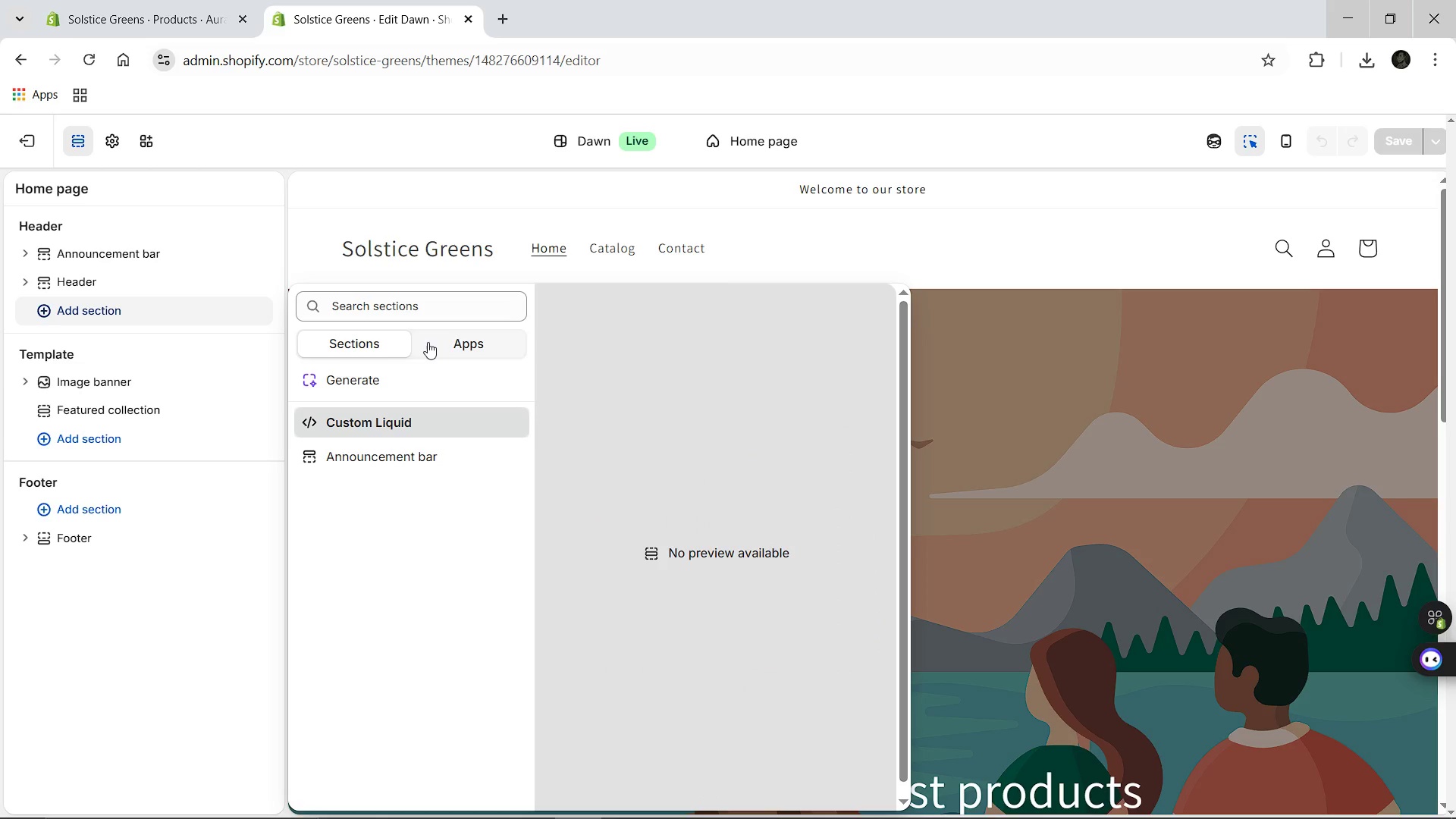 
left_click([428, 342])
 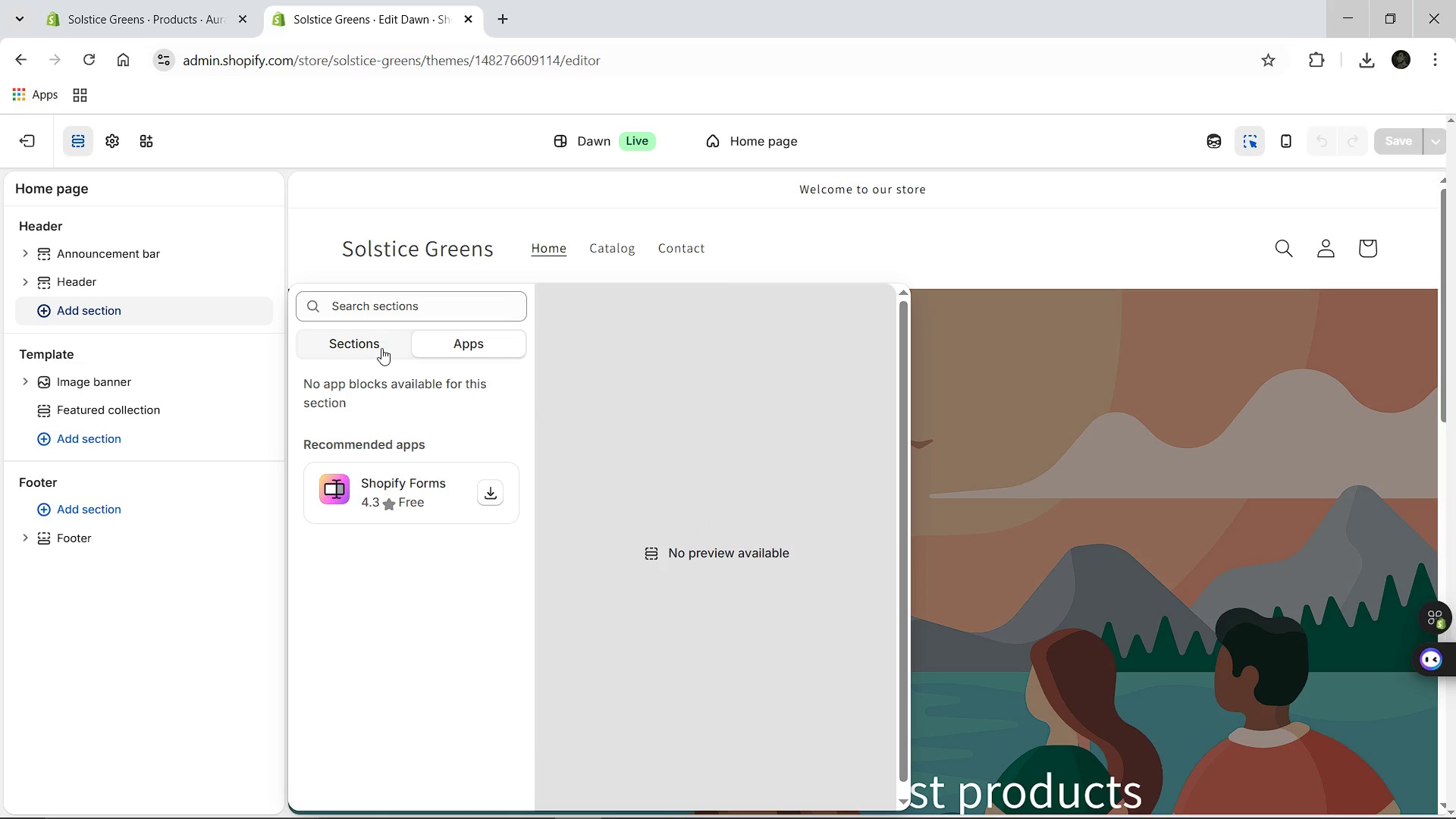 
left_click([381, 348])
 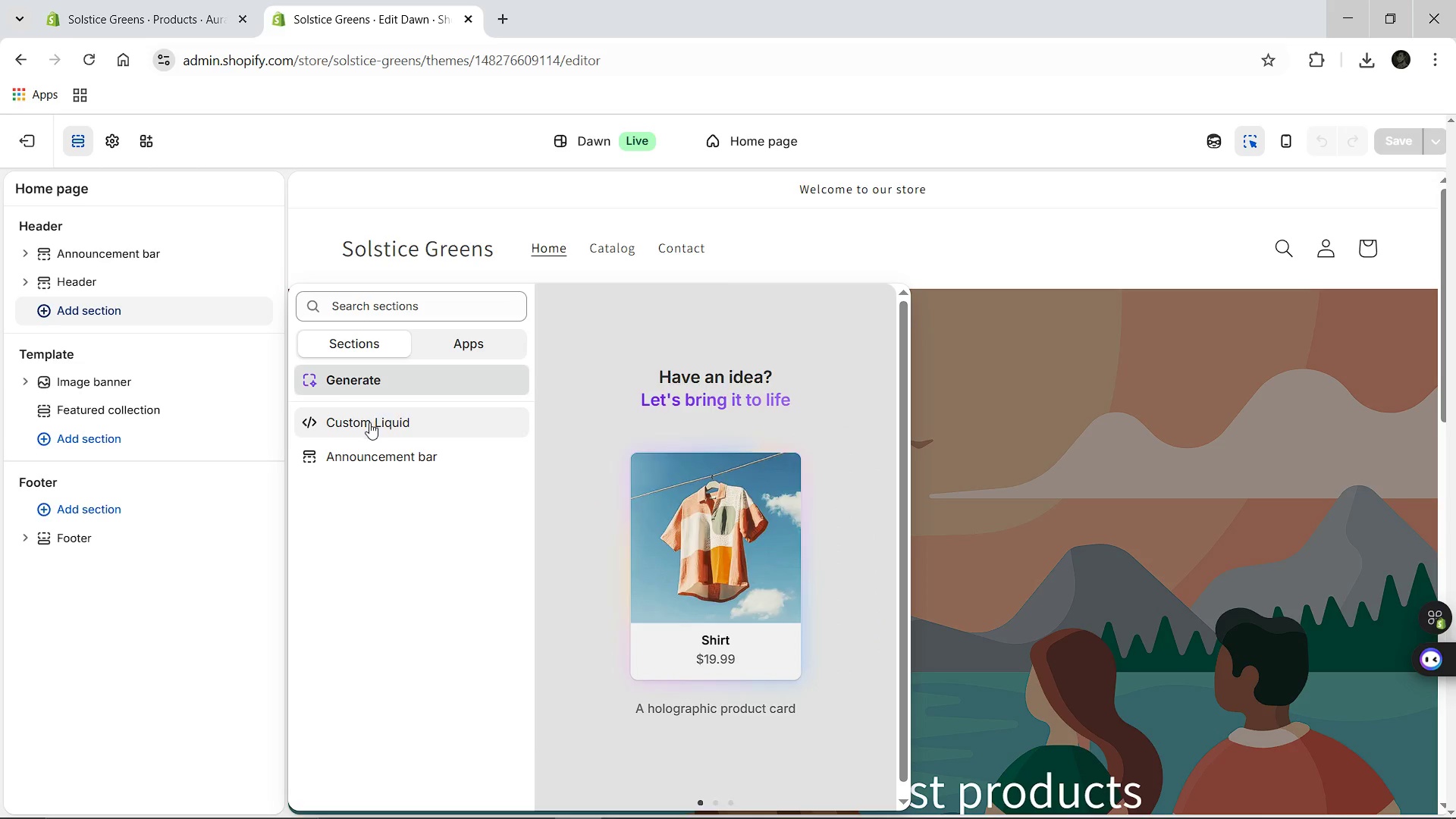 
left_click([353, 380])
 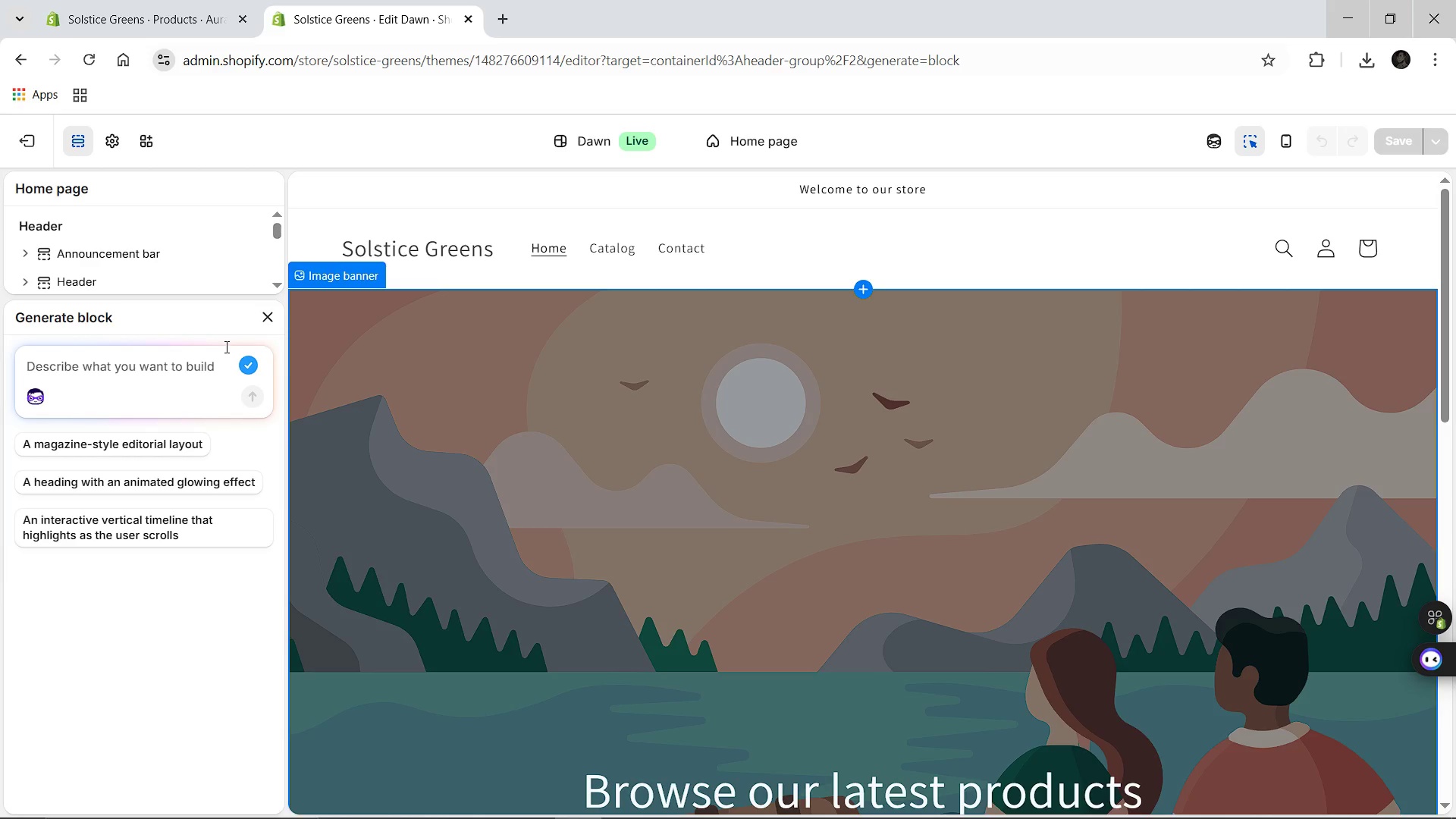 
left_click([259, 325])
 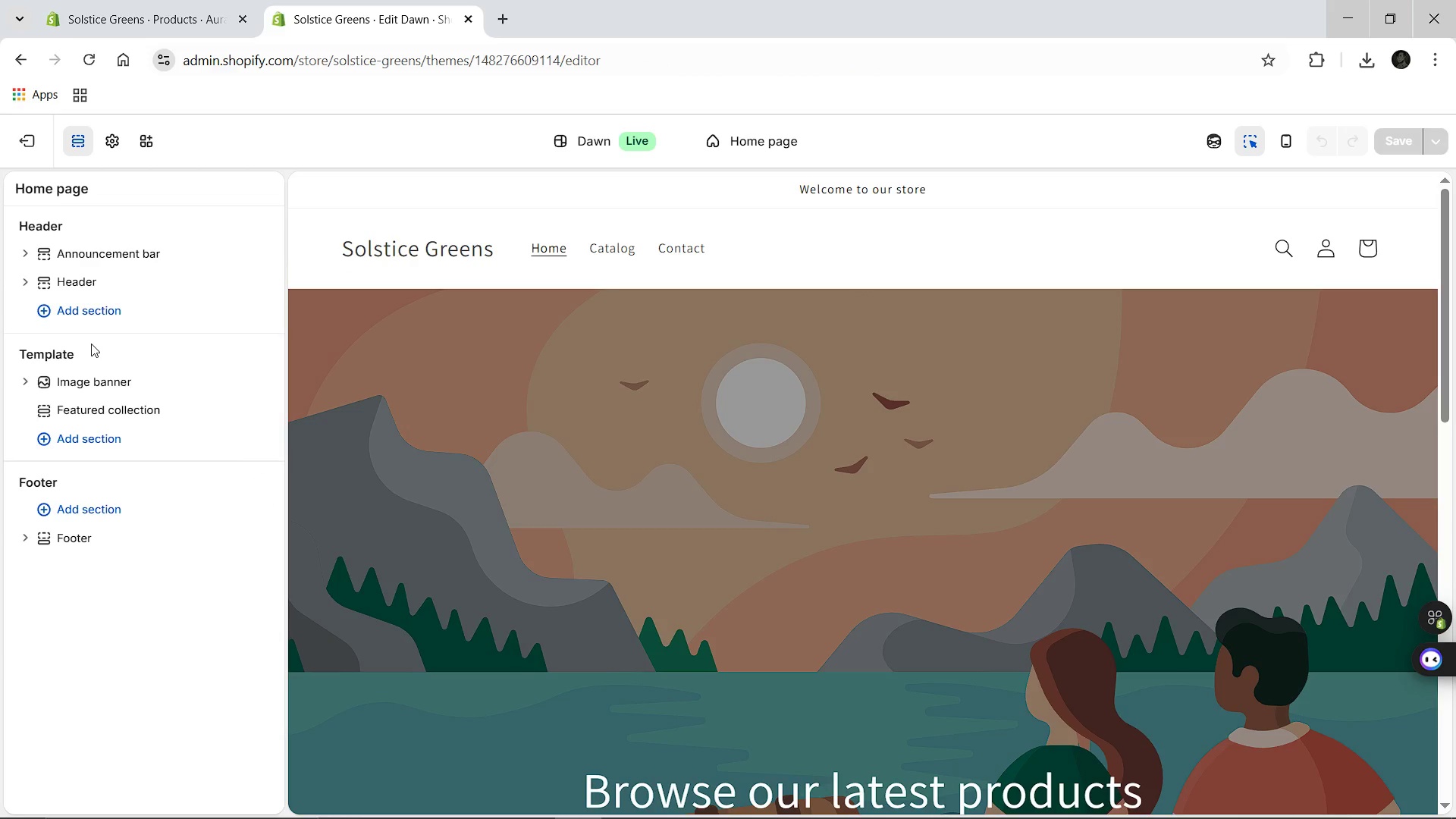 
wait(6.42)
 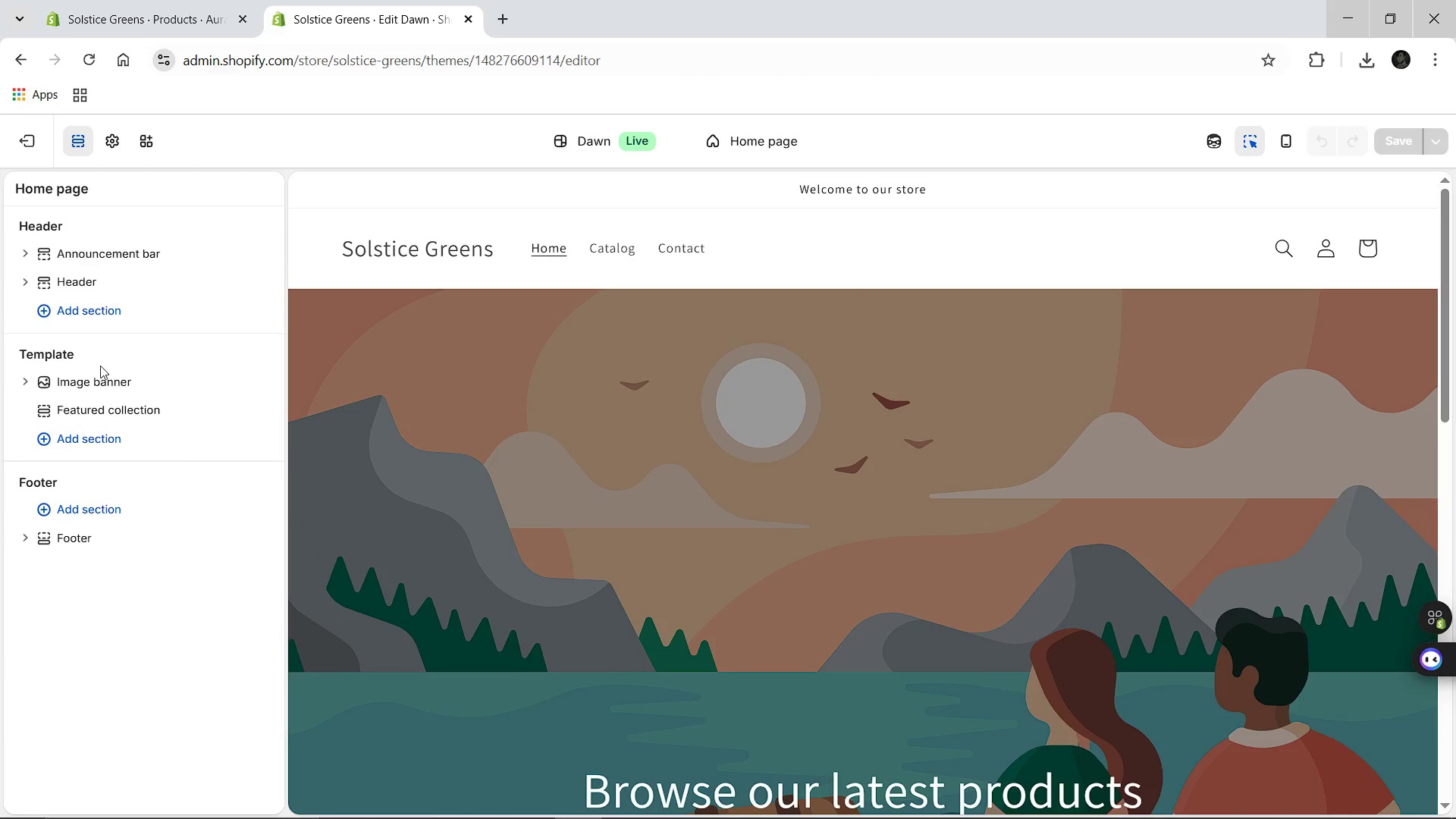 
left_click([83, 316])
 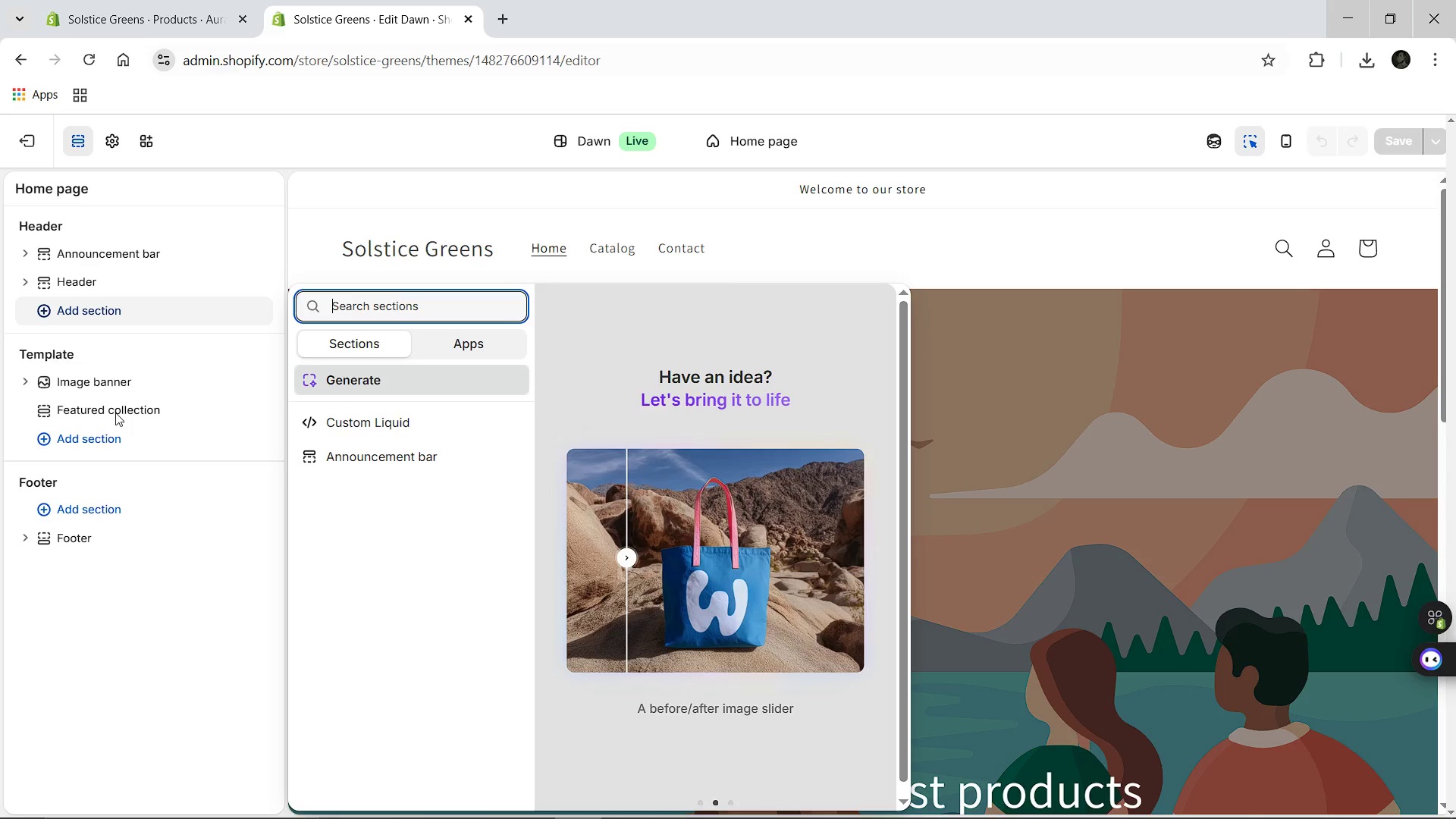 
wait(19.27)
 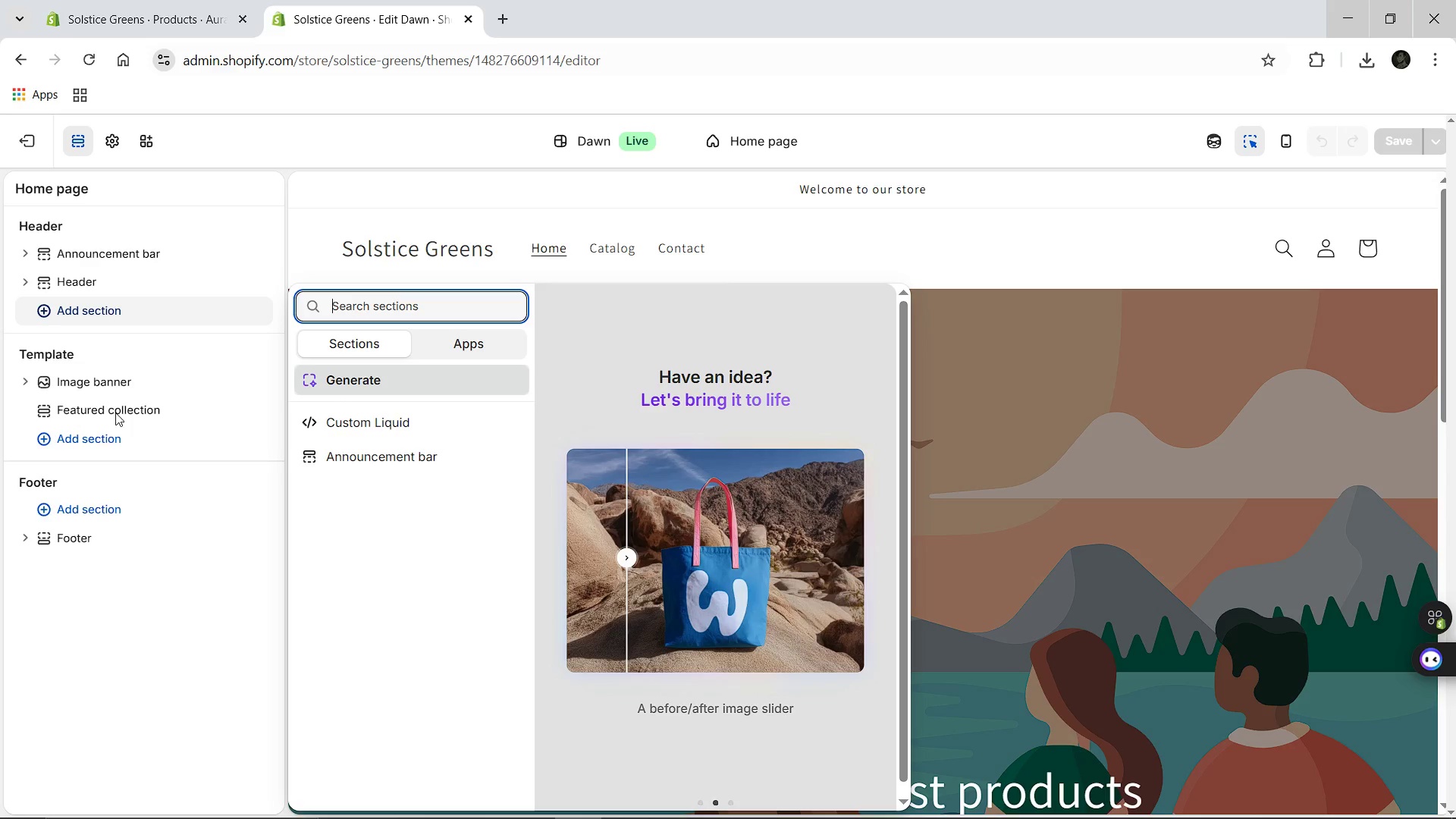 
left_click([359, 312])
 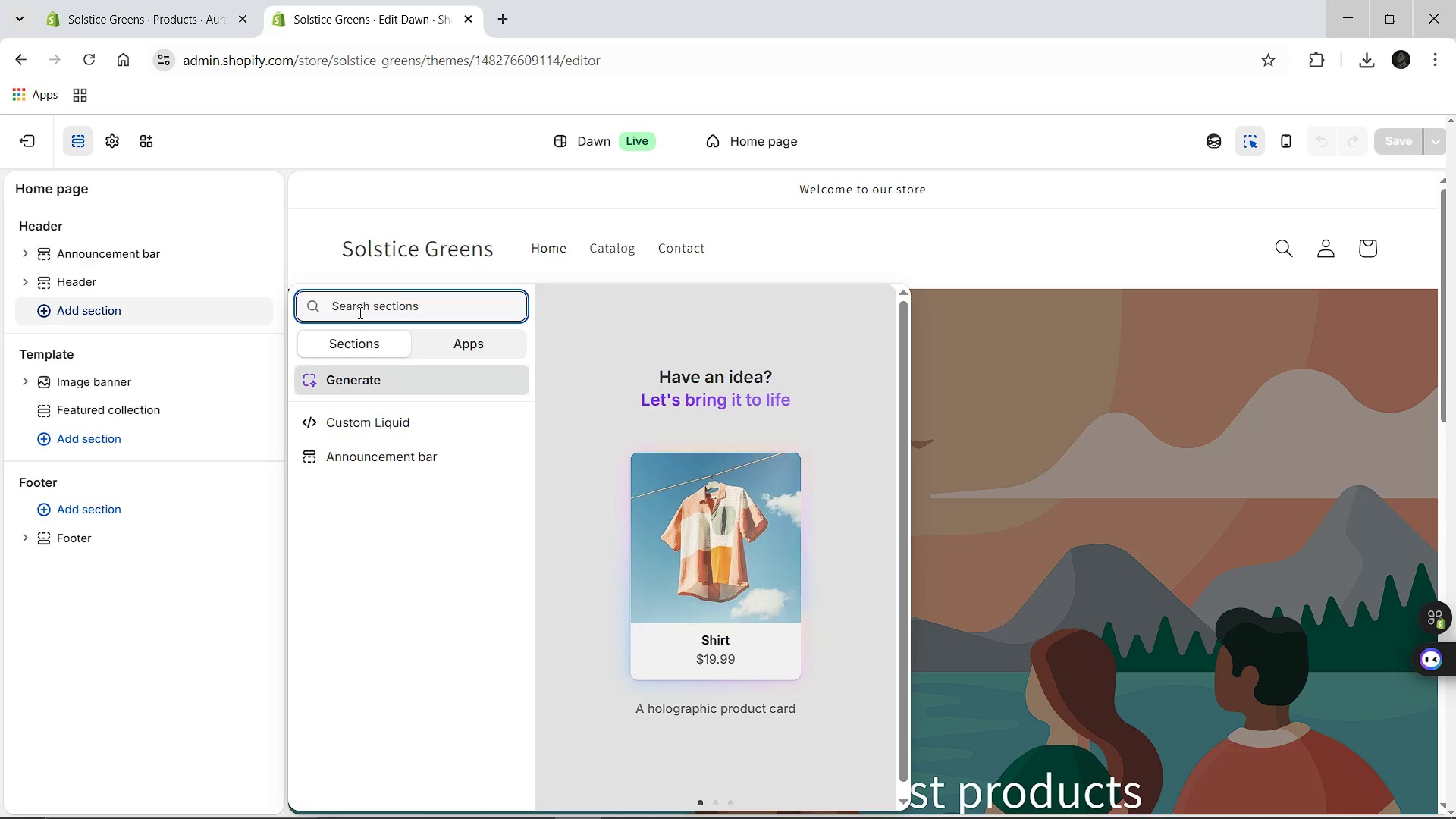 
type(Rich Text)
 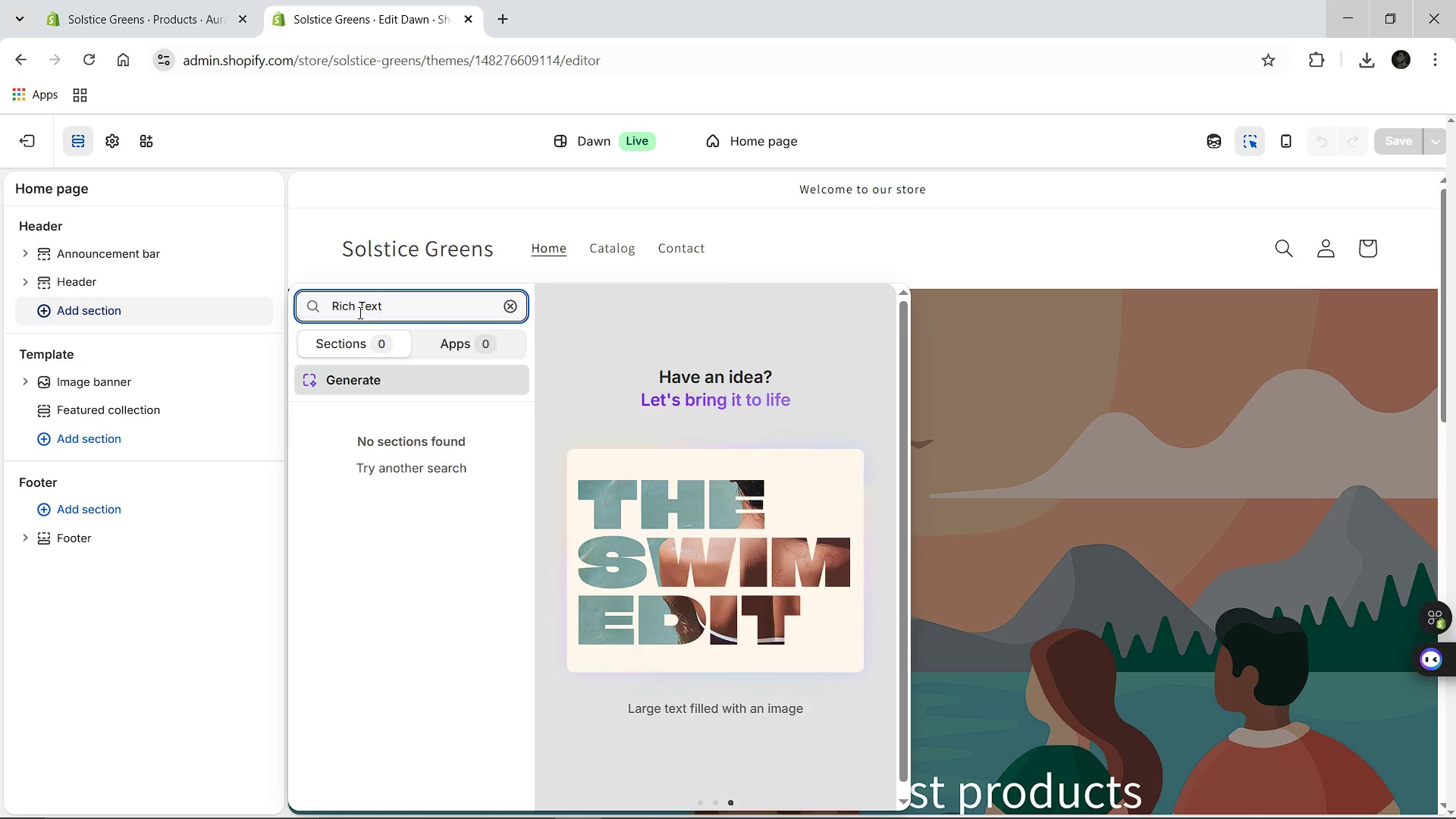 
wait(14.95)
 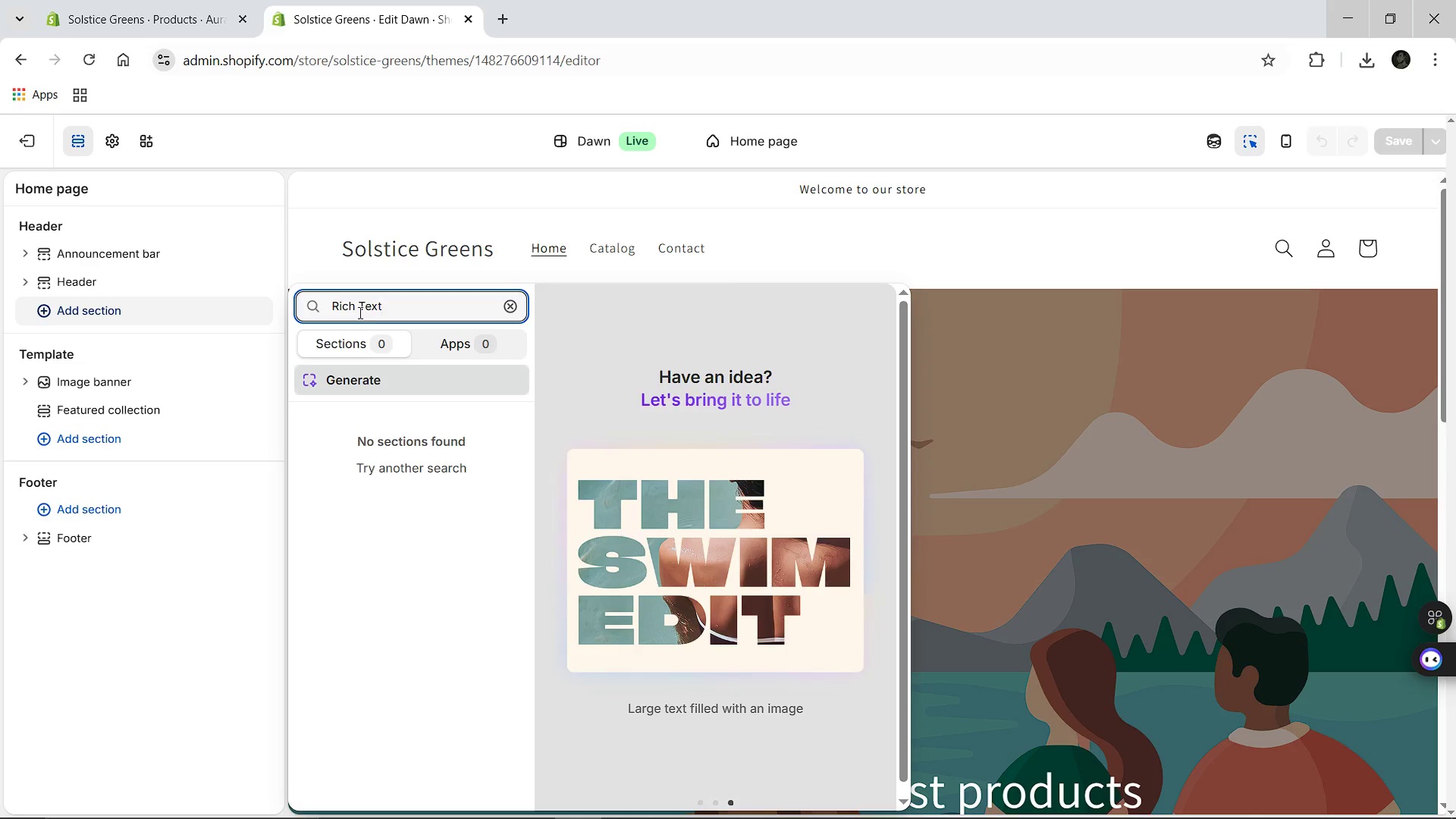 
left_click([1012, 268])
 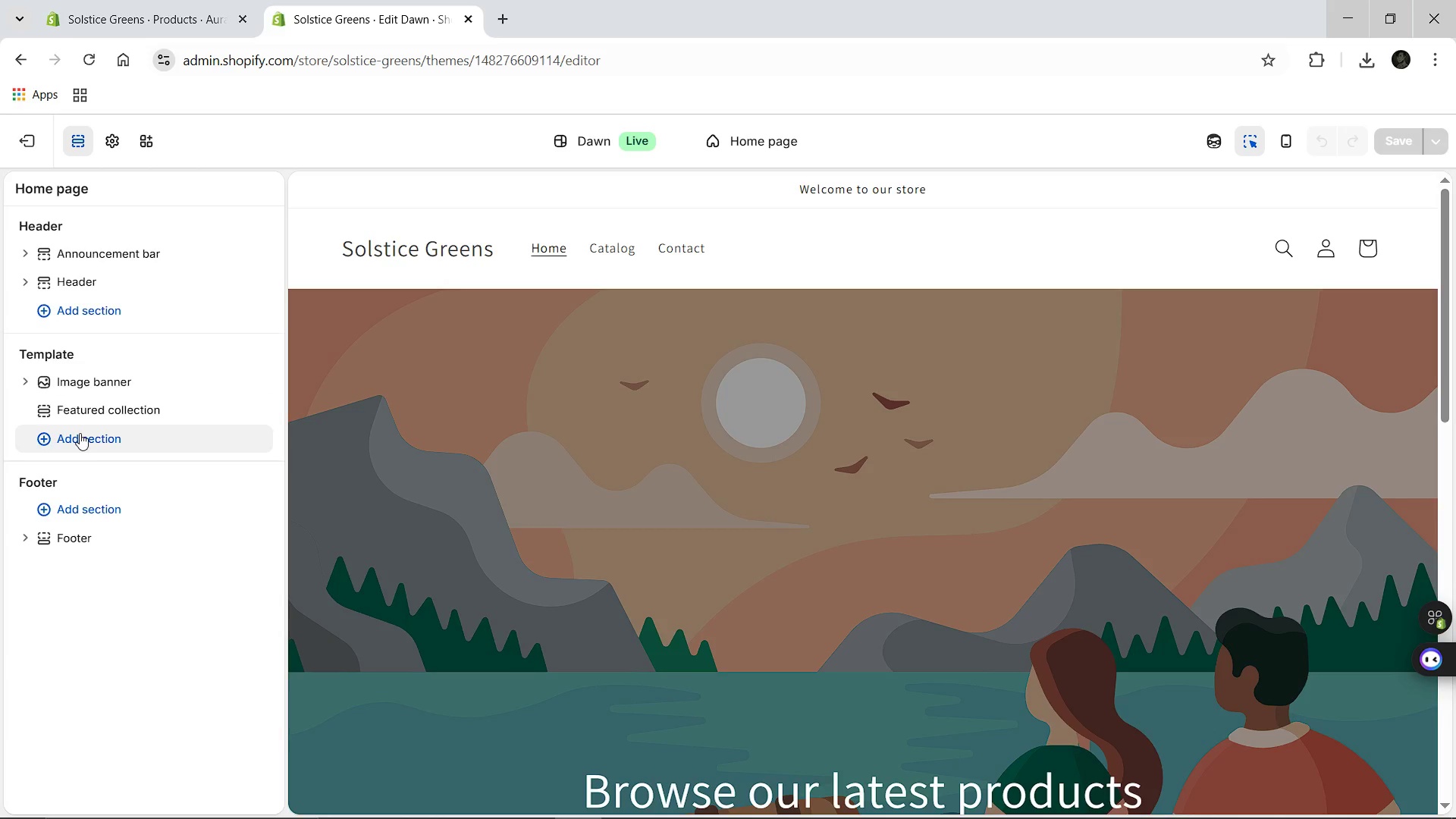 
wait(6.77)
 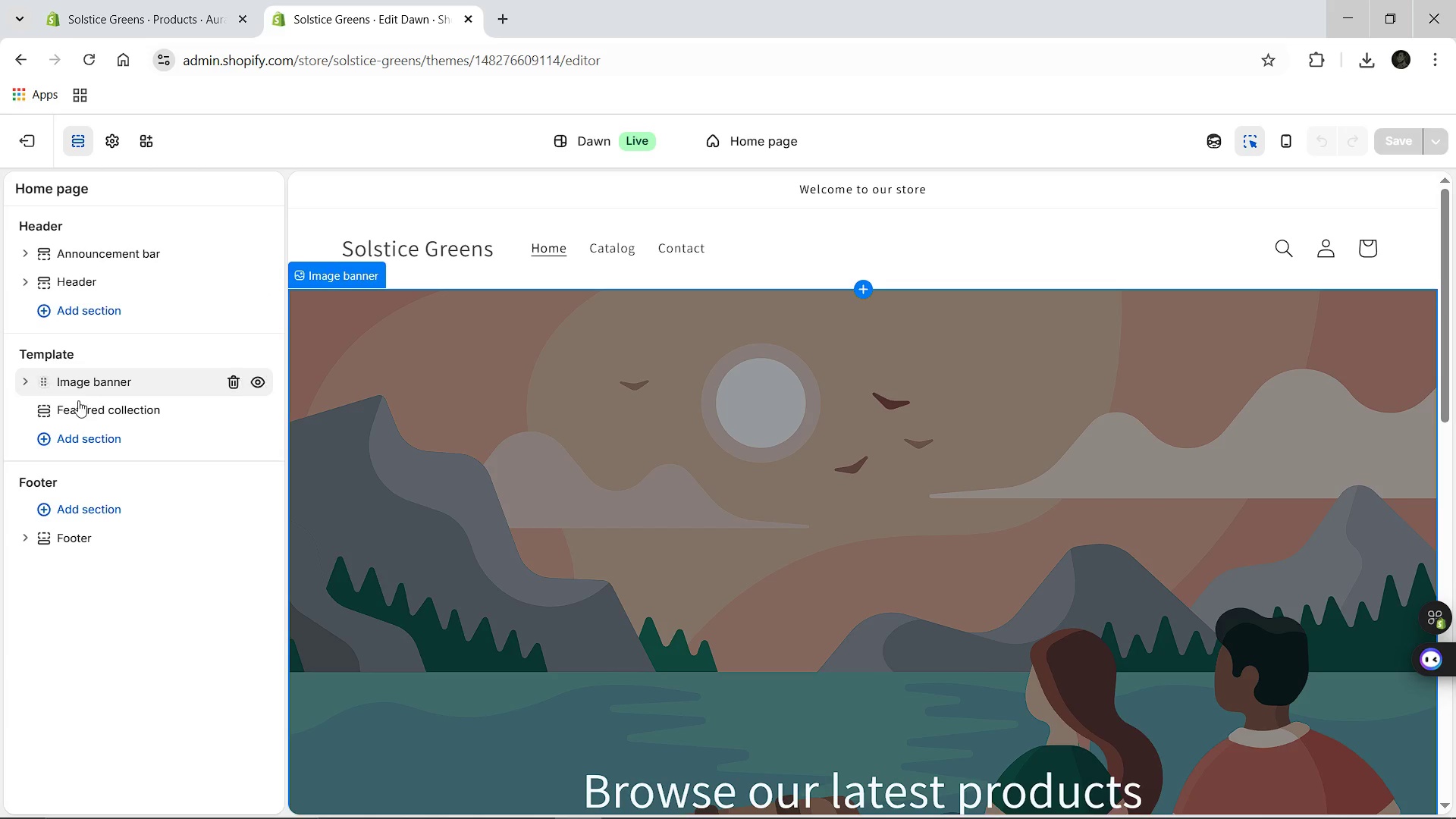 
left_click([83, 437])
 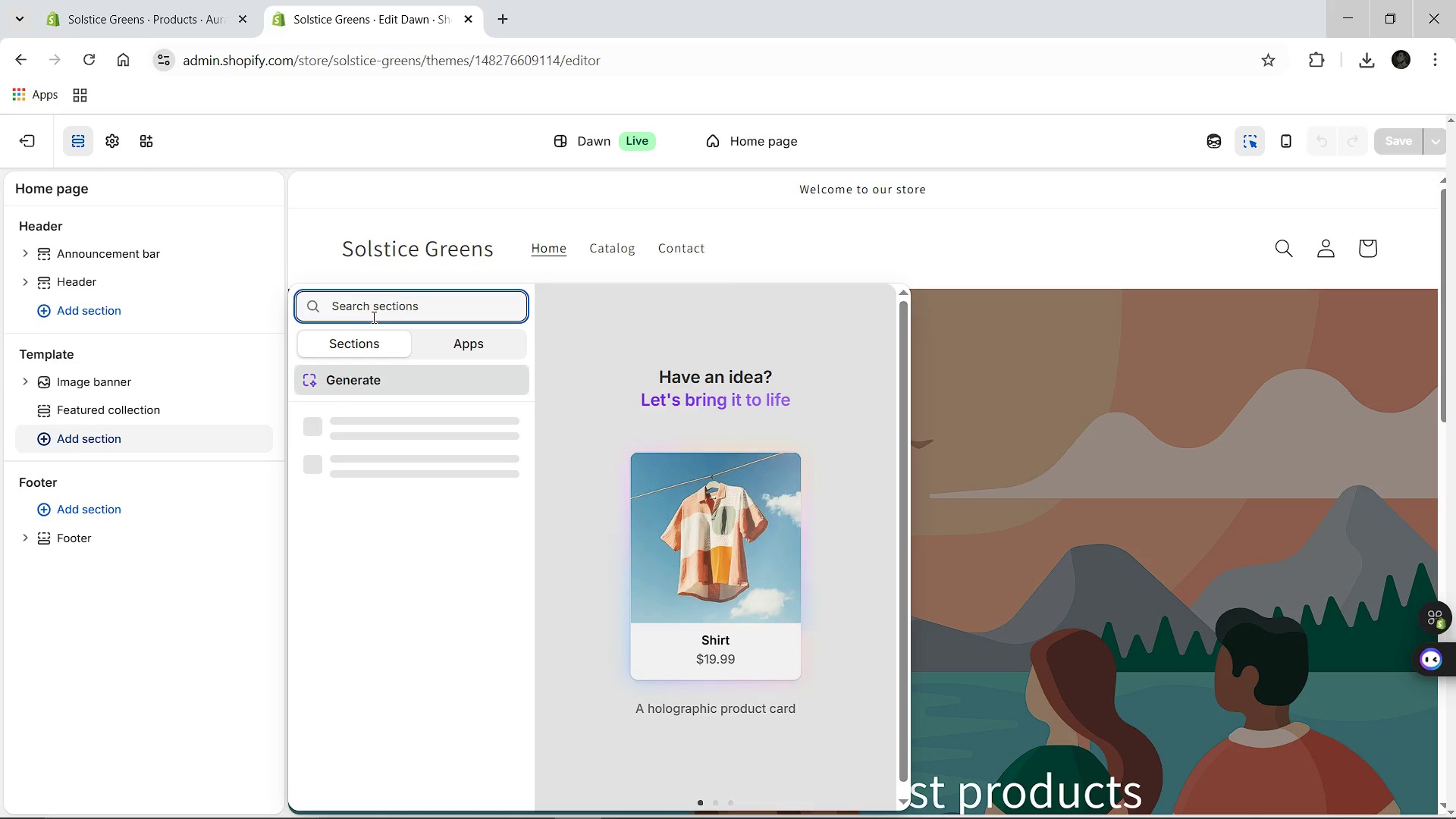 
hold_key(key=ShiftLeft, duration=0.42)
 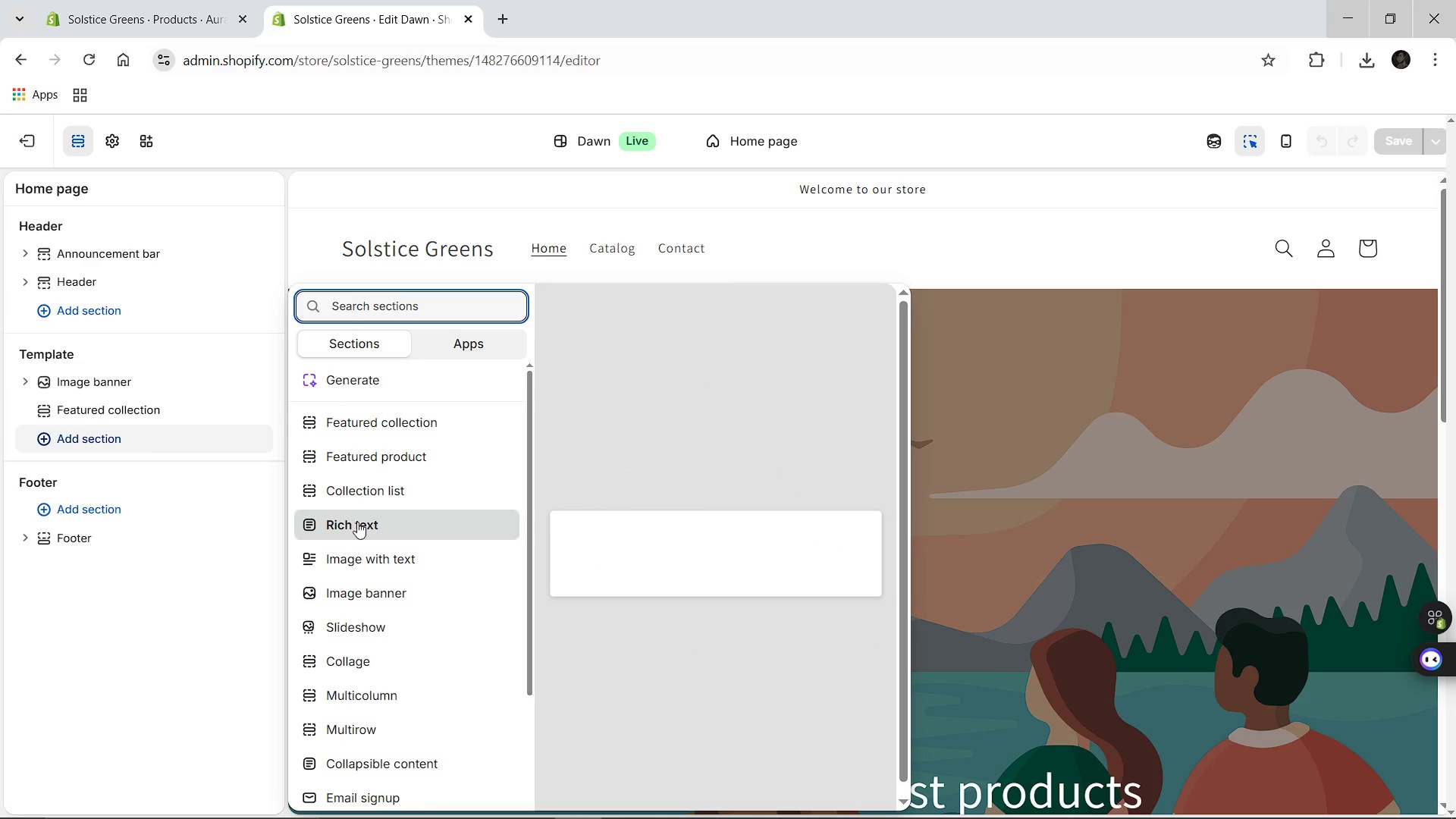 
left_click([357, 522])
 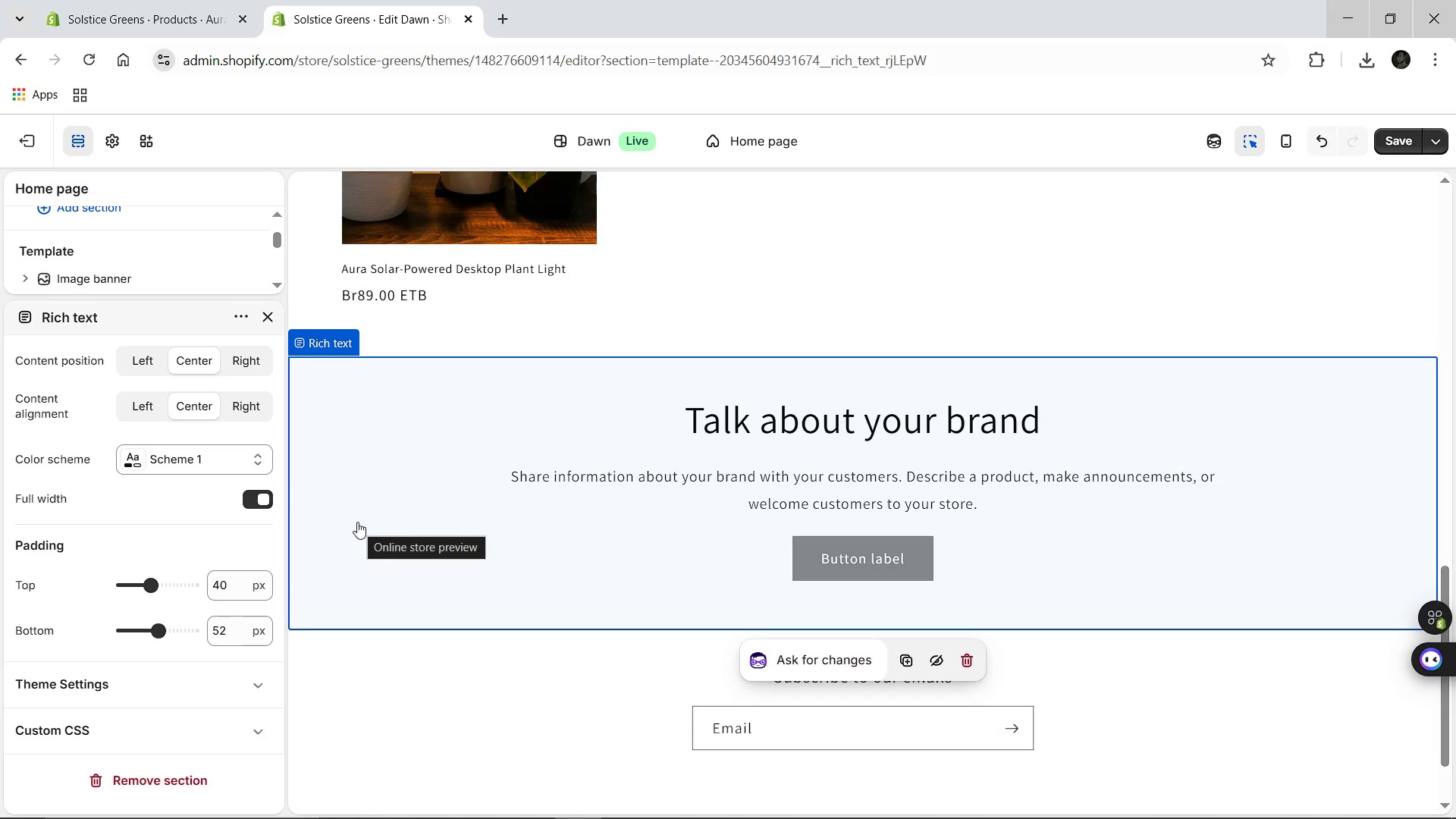 
wait(13.58)
 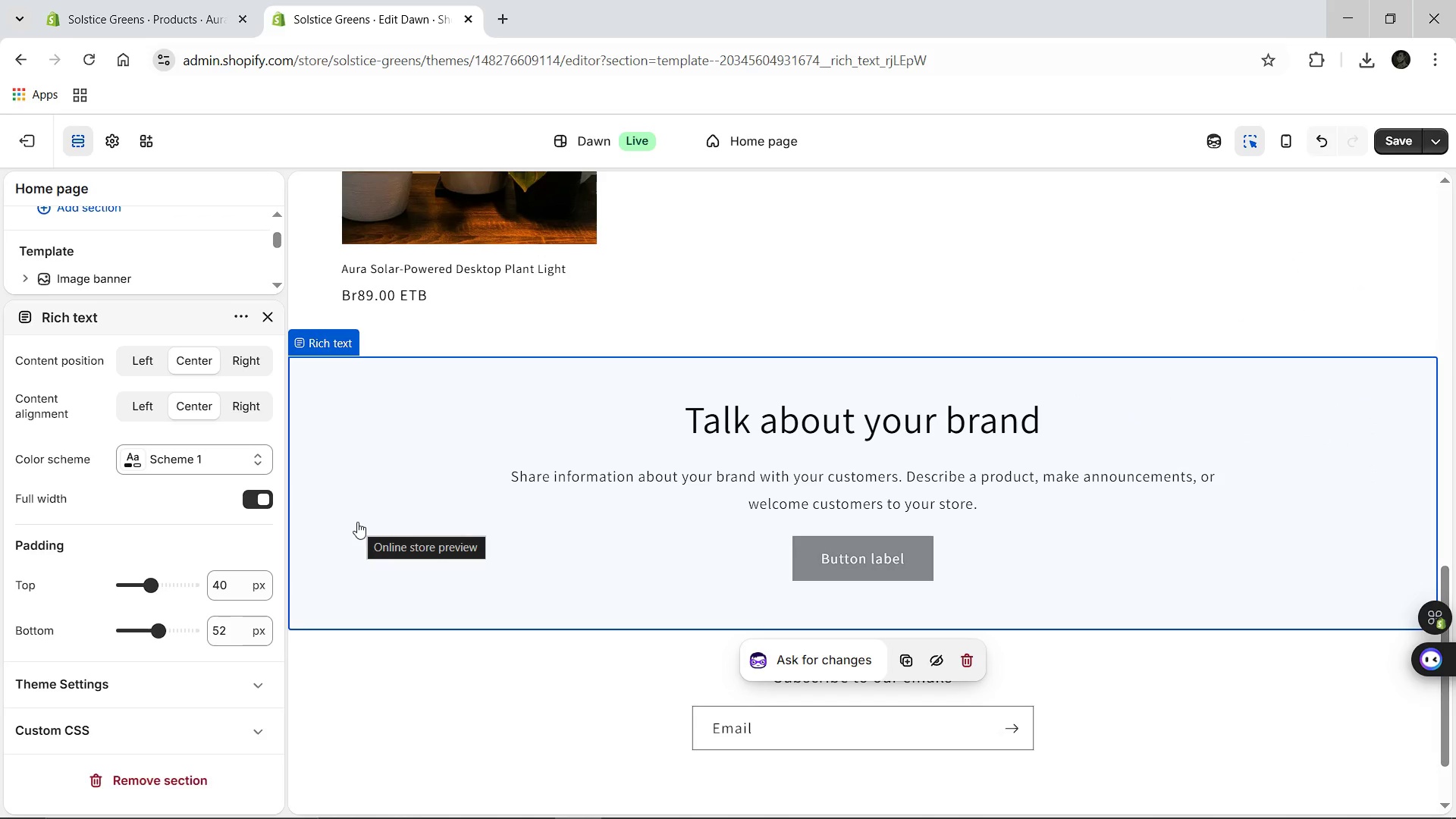 
left_click([802, 431])
 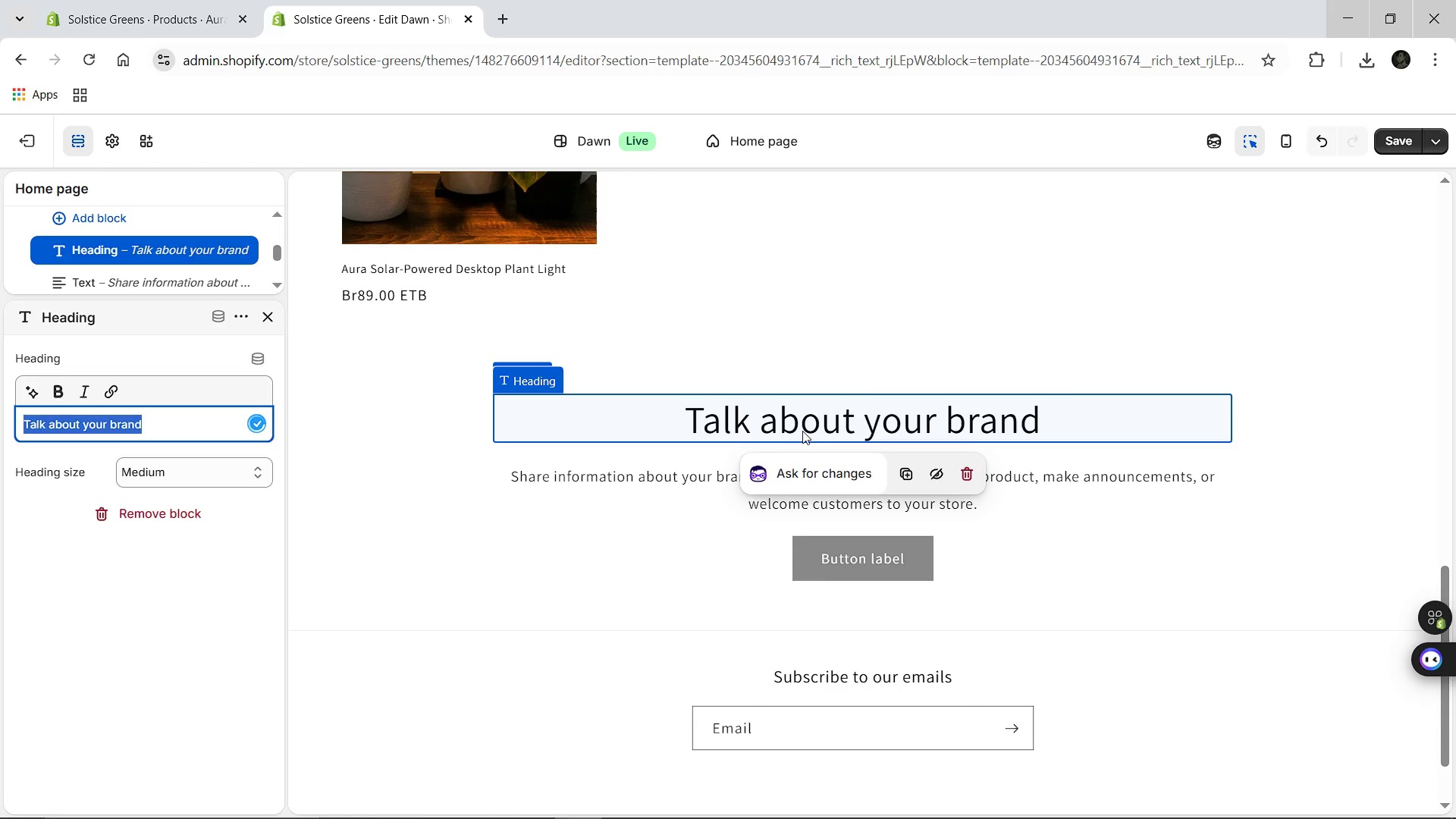 
type(Our Sustainbale )
key(Backspace)
key(Backspace)
key(Backspace)
key(Backspace)
key(Backspace)
type(able Mi)
key(Backspace)
type(s)
key(Backspace)
type(ission)
 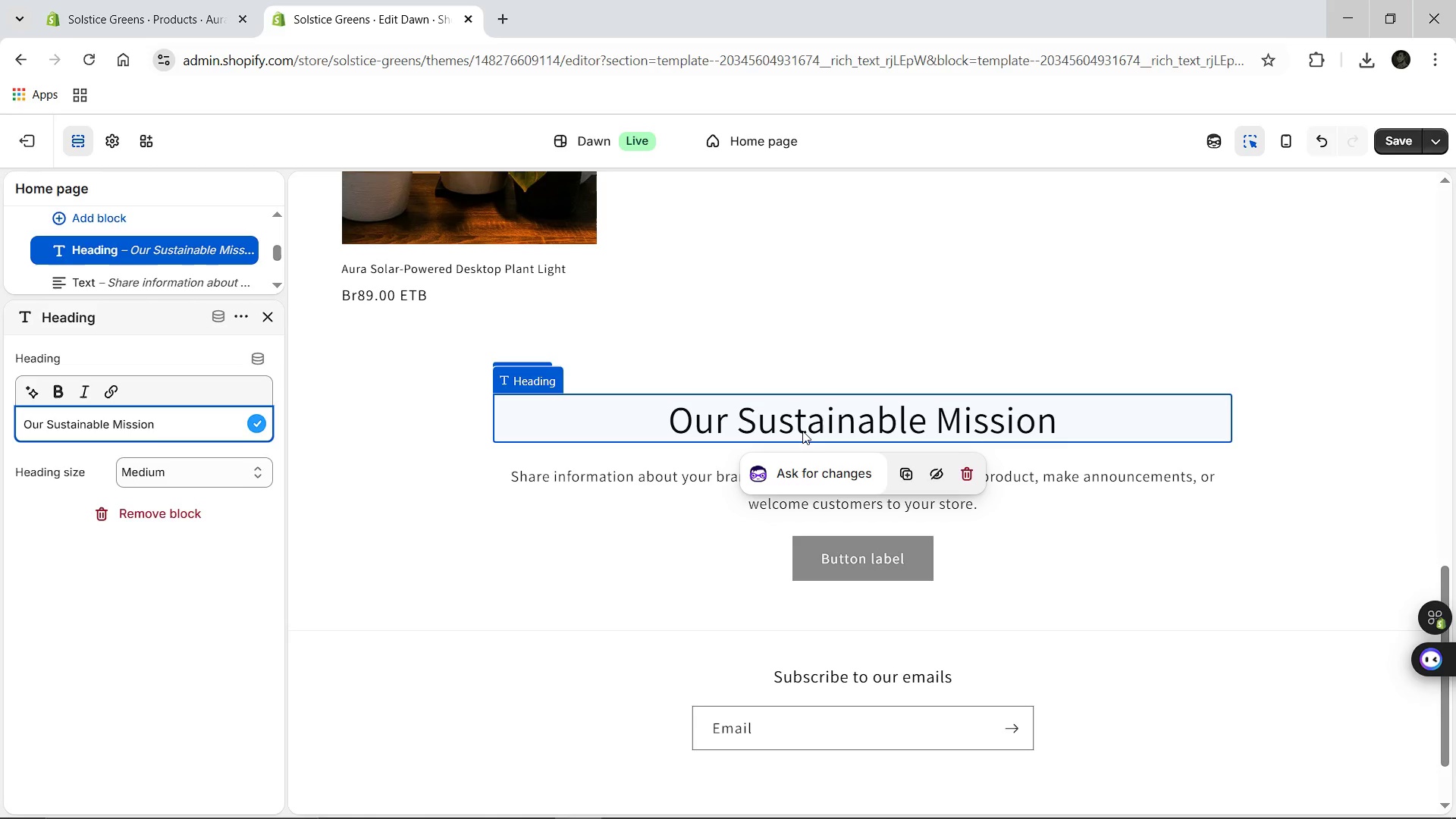 
wait(5.83)
 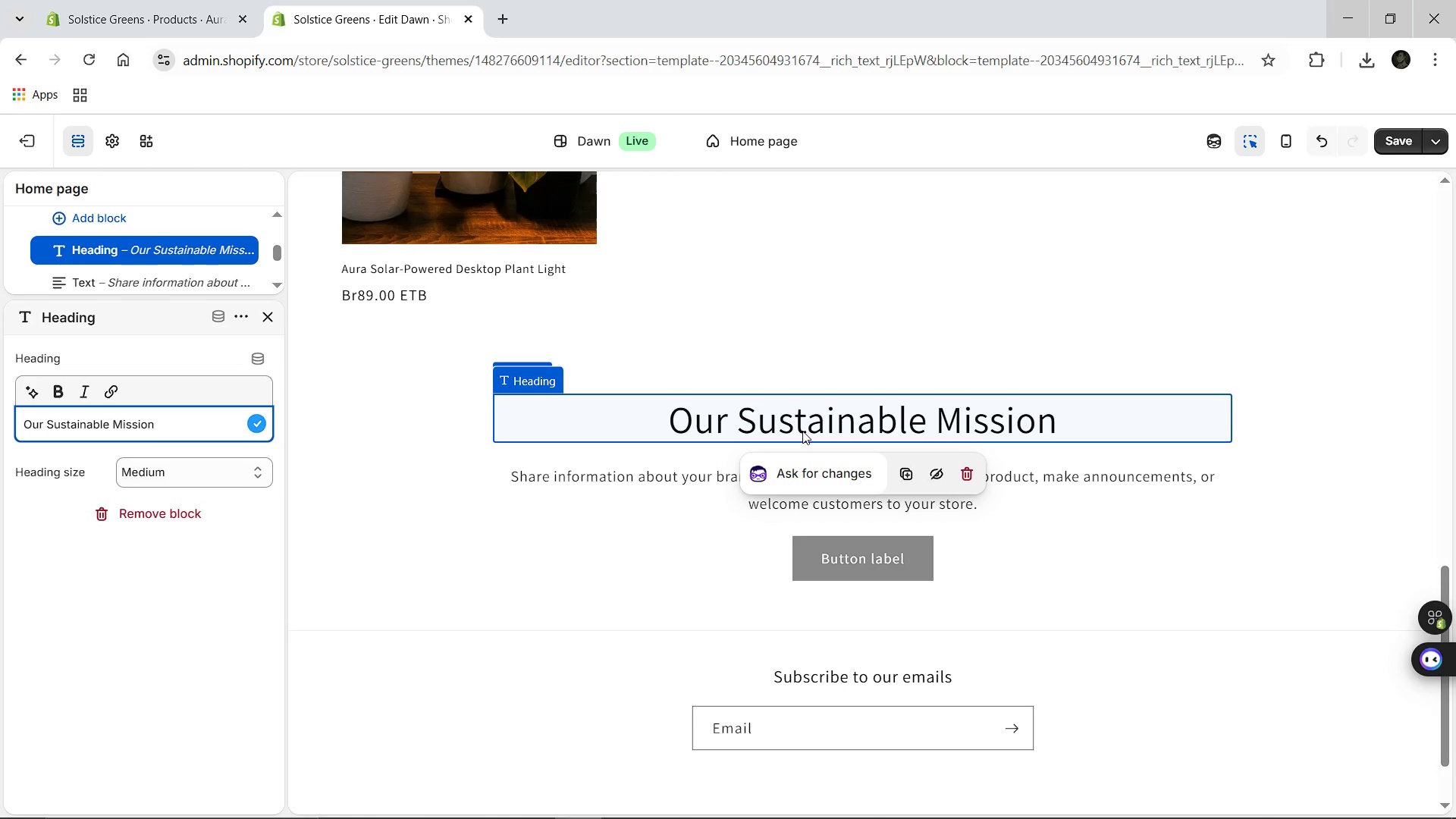 
left_click([695, 493])
 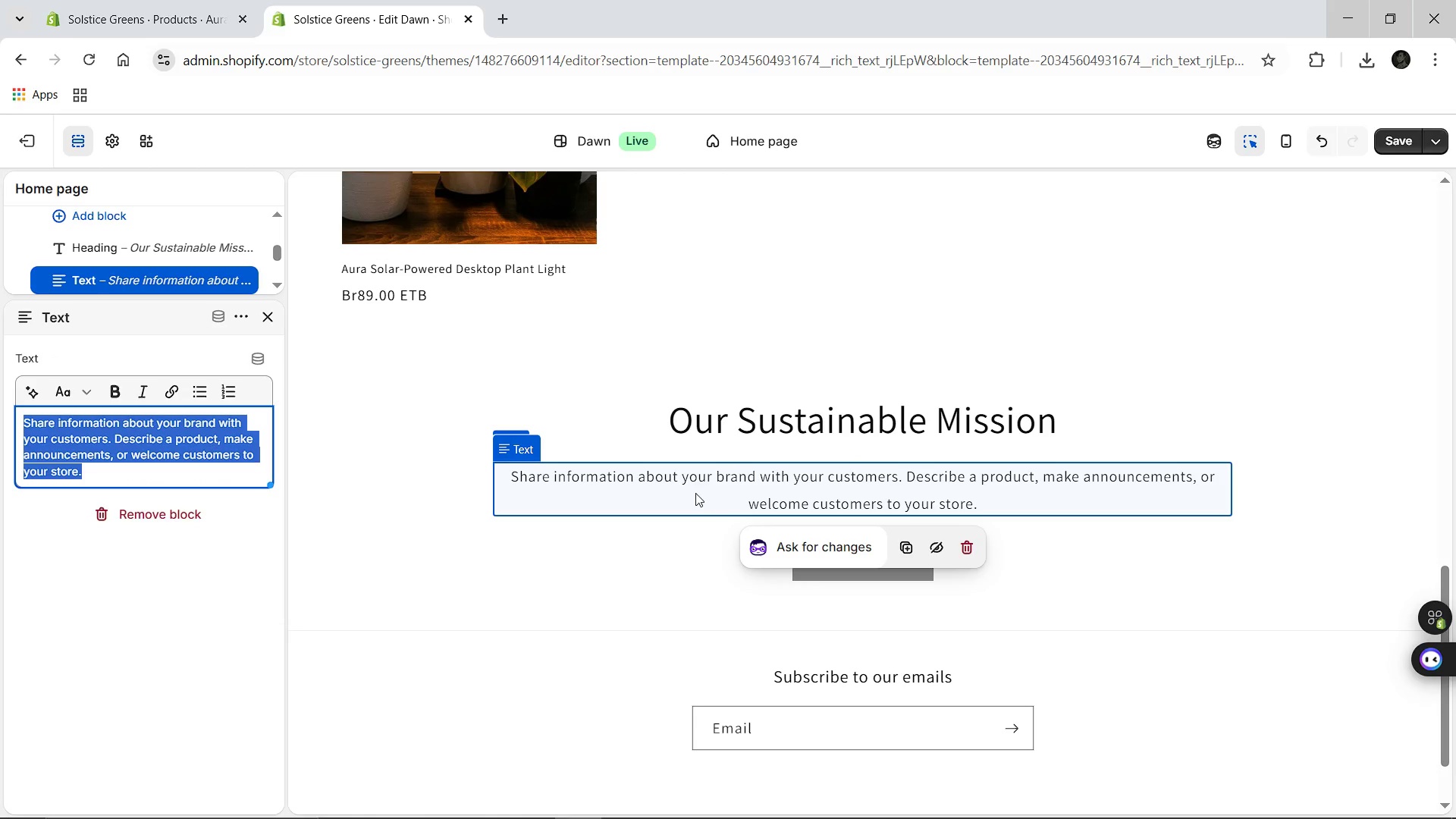 
type(Solstice Greens is a boutqiue tech studio dedicated to merging minimalist design t)
key(Backspace)
type(with t)
key(Backspace)
type(environmental consciousness. We believe that urban professionals shouldn't have to choose between modern aesthetics and planetary li)
key(Backspace)
key(Backspace)
type( health. Our flagship Aura series is the first t)
key(Backspace)
type(ste )
key(Backspace)
type(p towards a )
key(Backspace)
key(Backspace)
key(Backspace)
type( )
key(Backspace)
key(Backspace)
type( a carbon )
key(Backspace)
type(-neutral home.)
 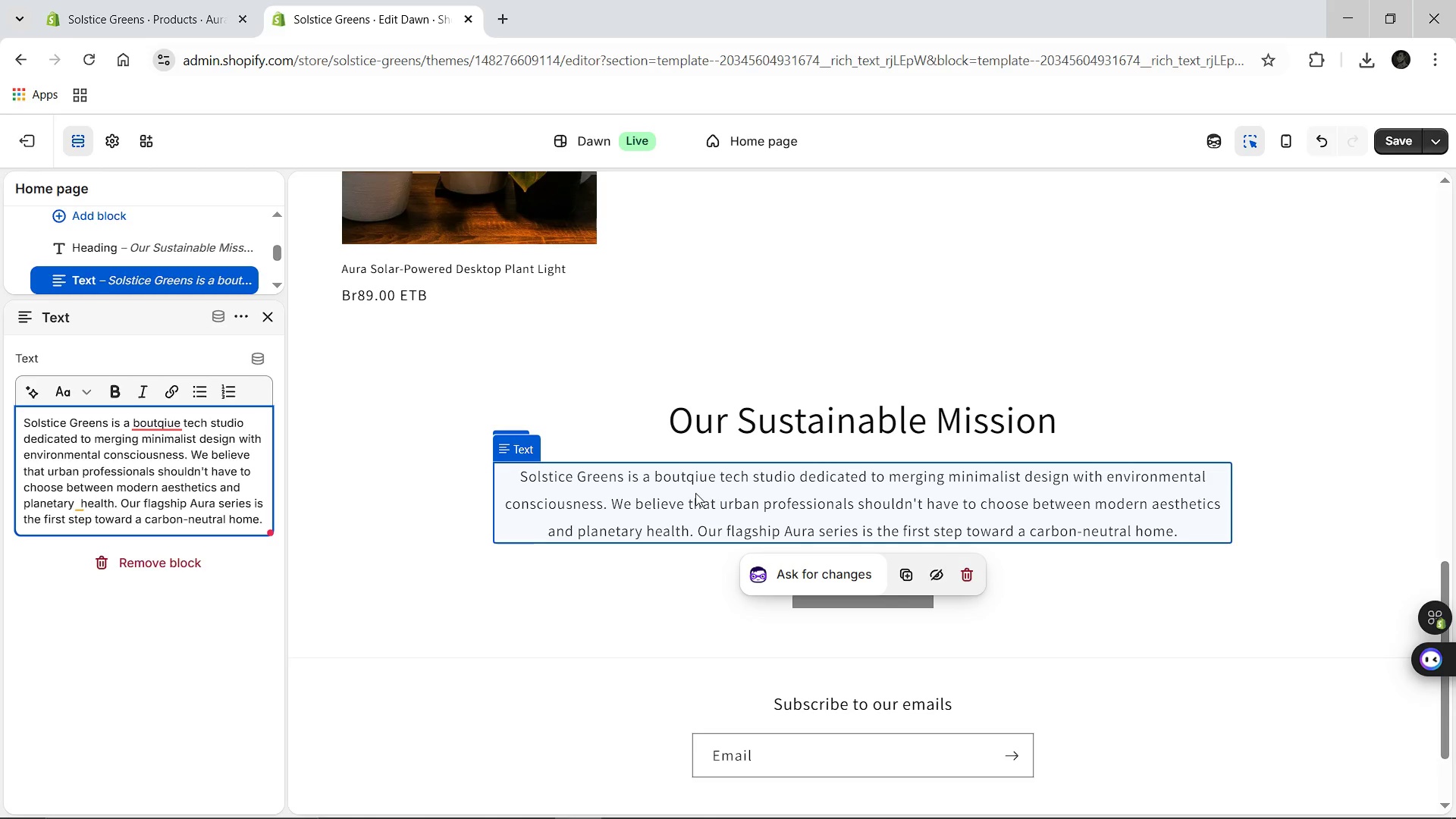 
wait(5.48)
 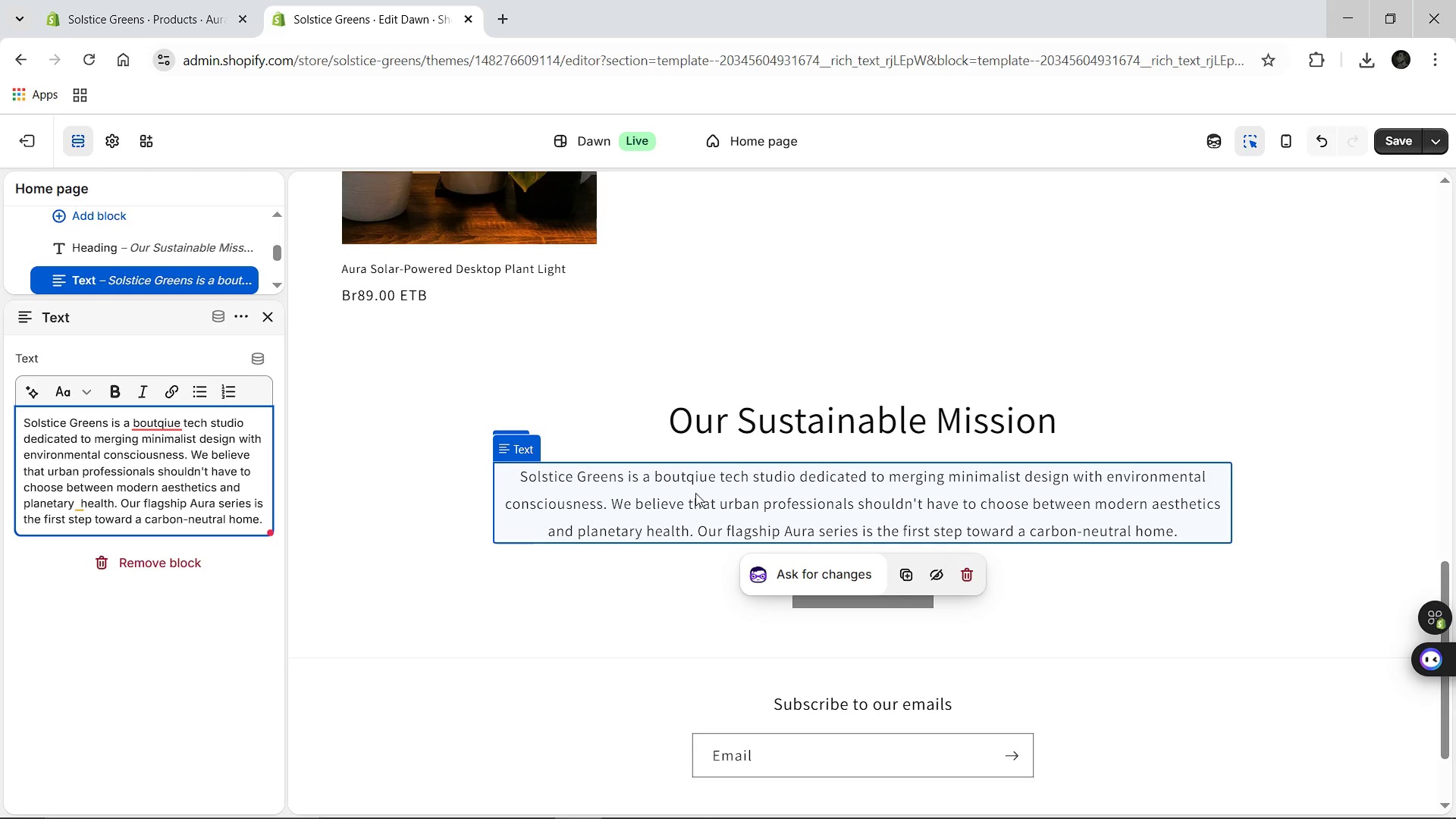 
left_click([167, 432])
 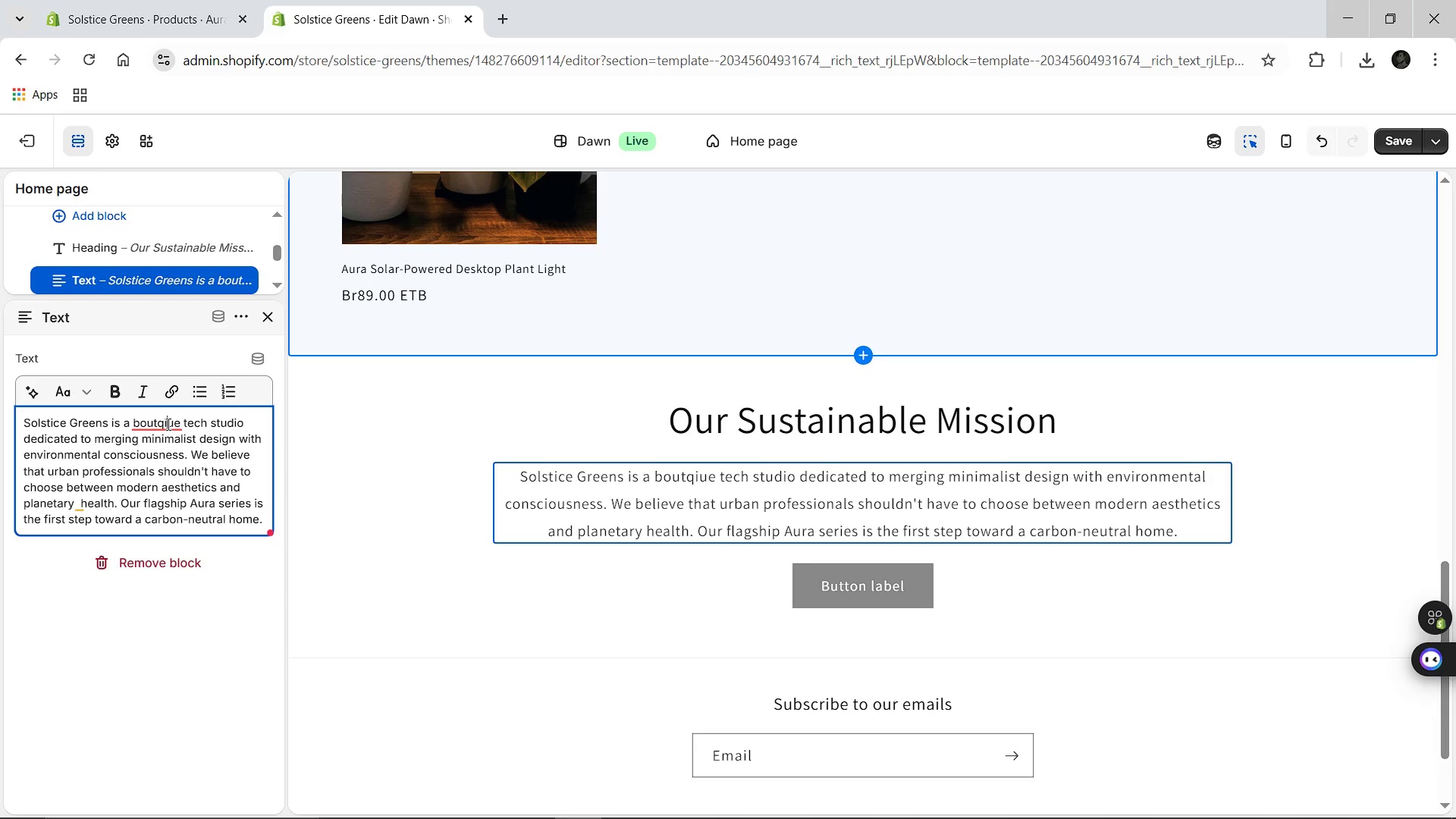 
left_click([167, 424])
 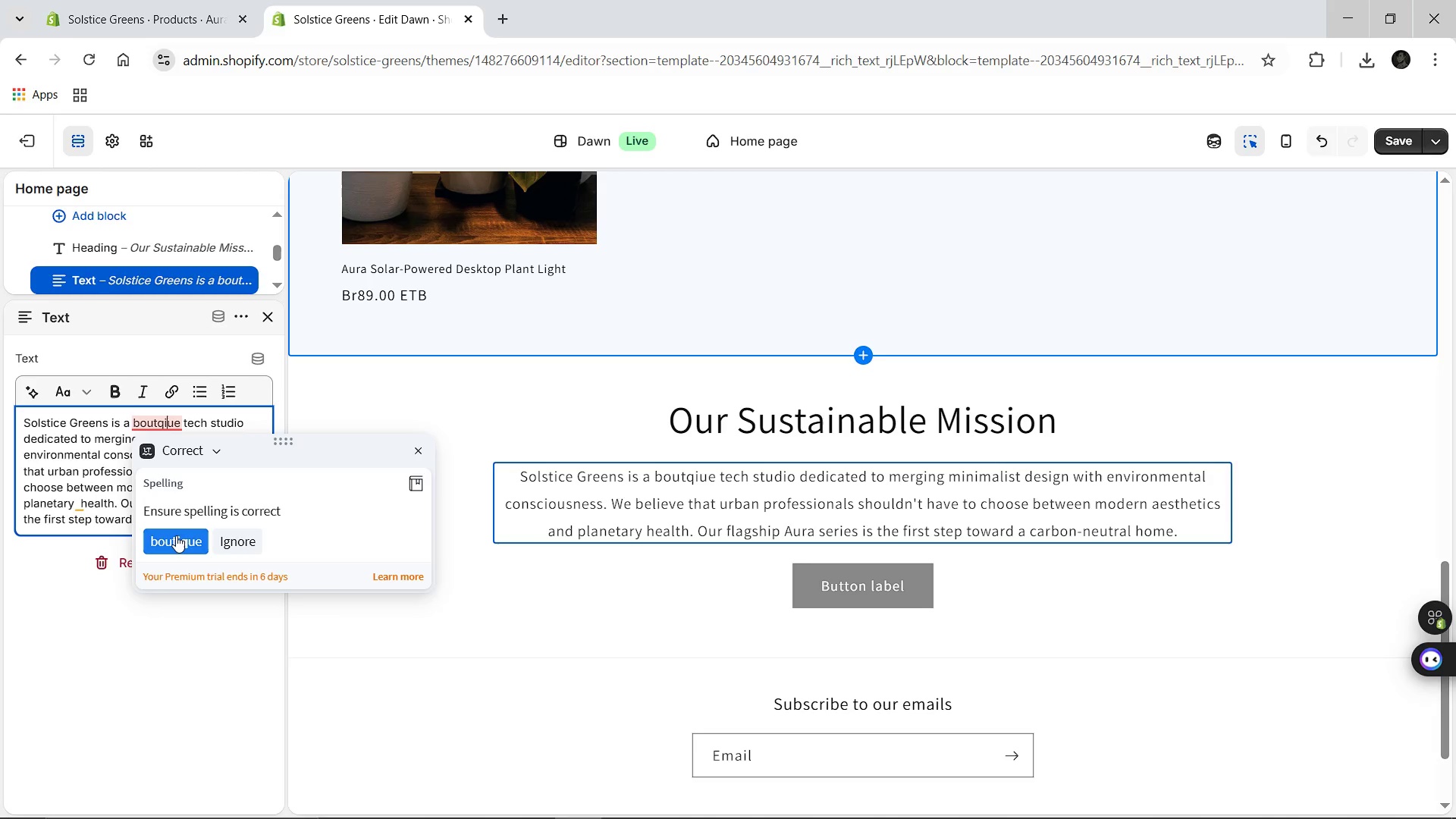 
left_click([176, 535])
 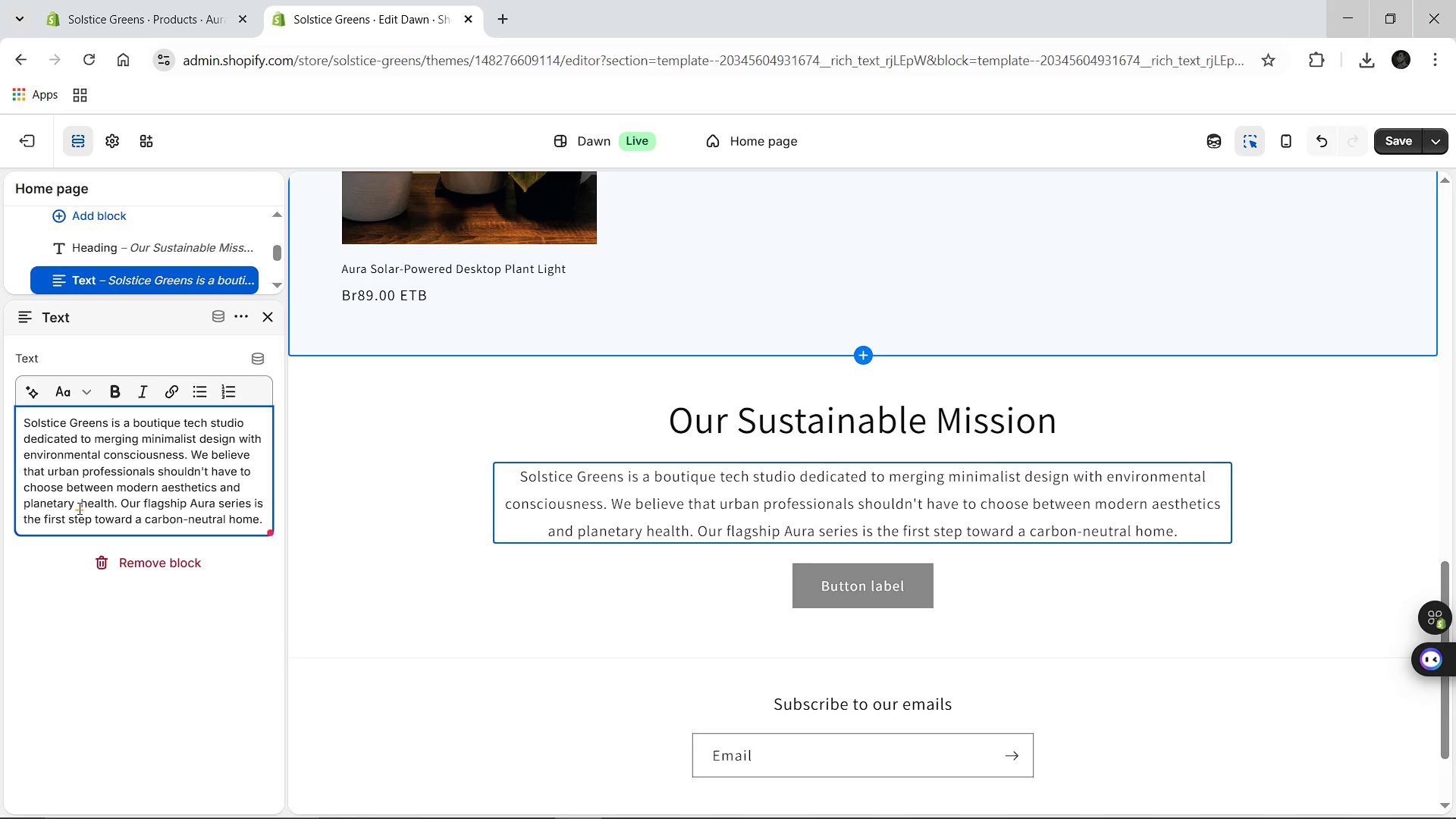 
left_click([78, 508])
 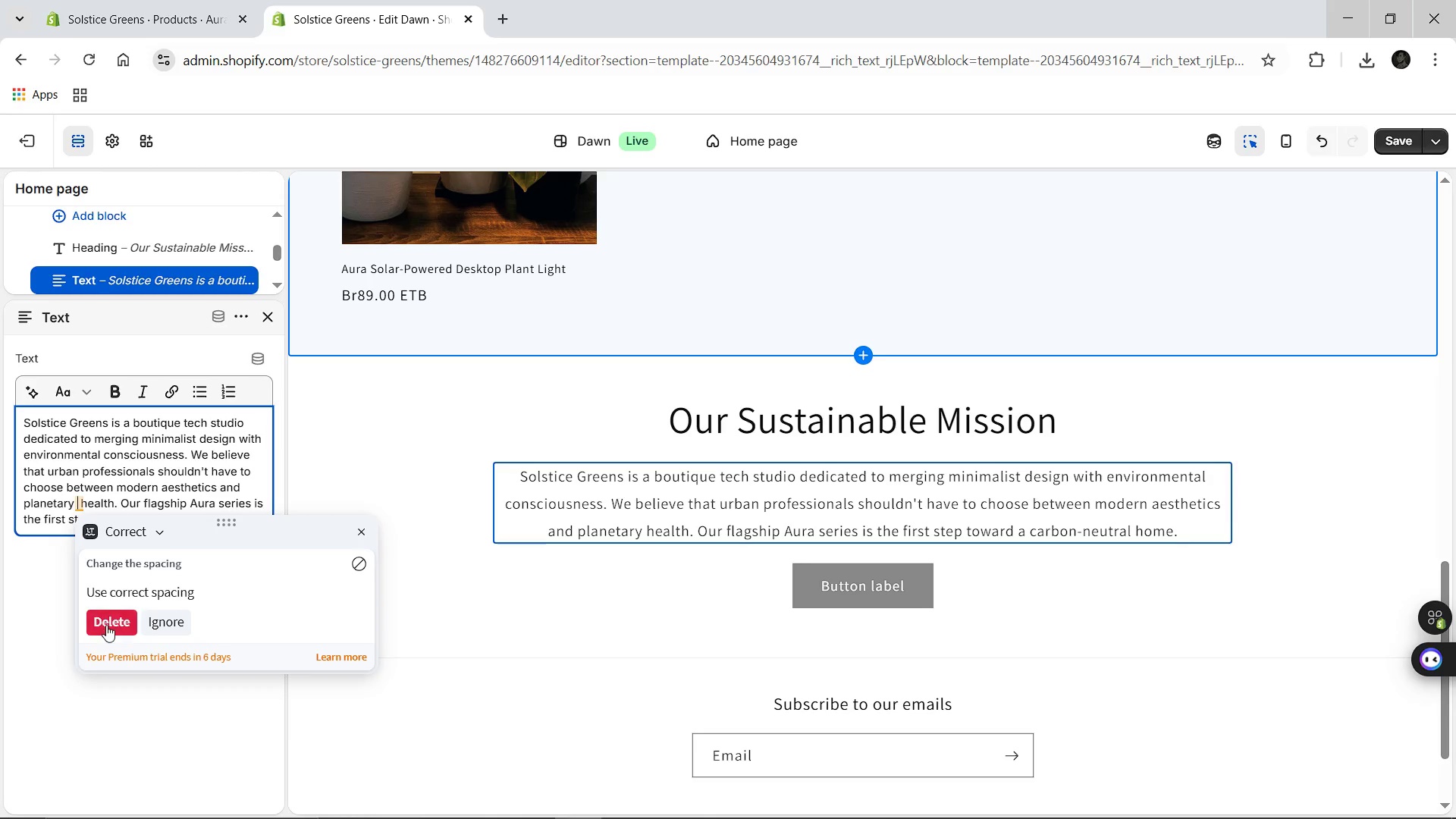 
left_click([106, 624])
 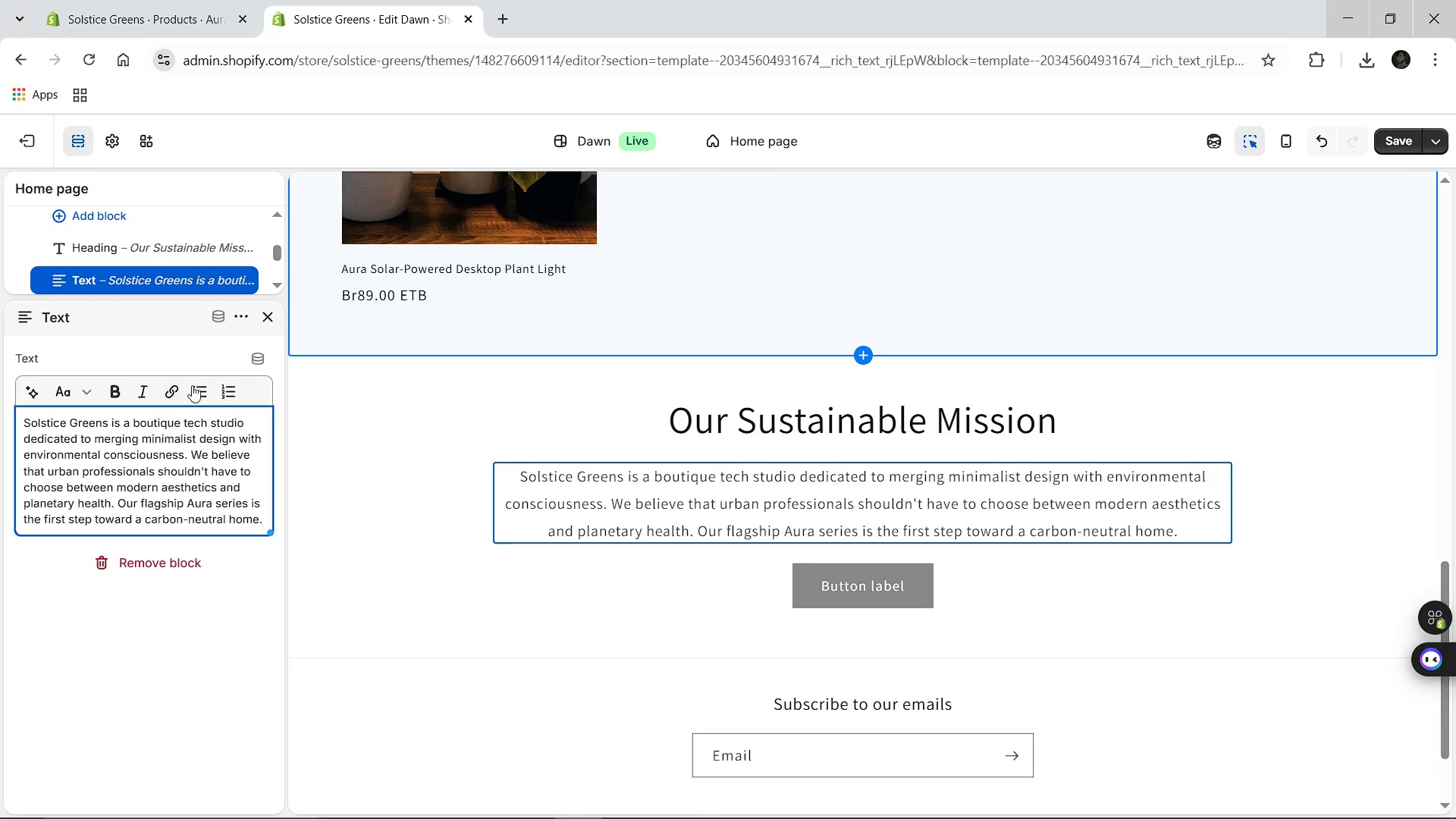 
wait(15.45)
 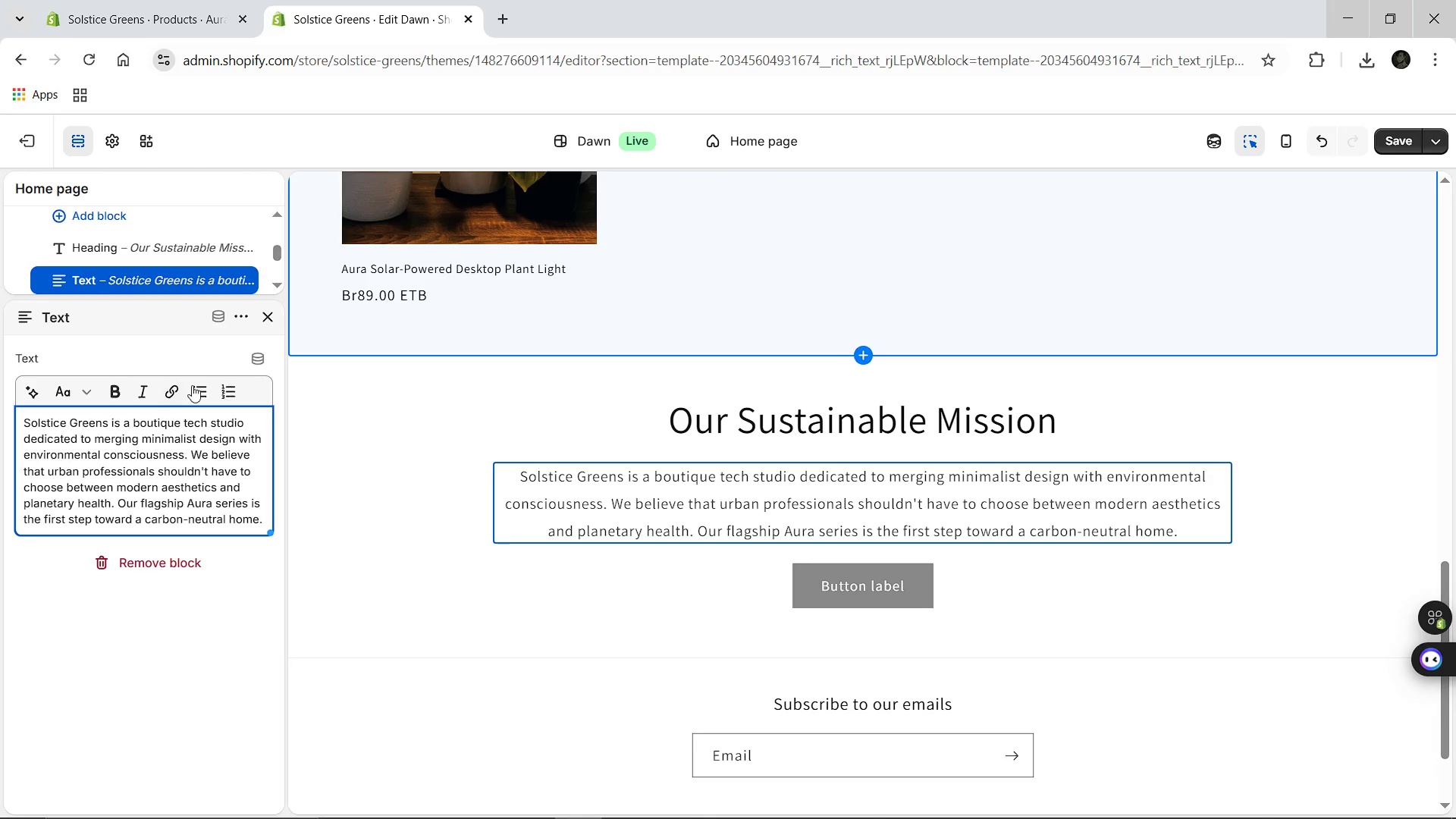 
left_click([1392, 141])
 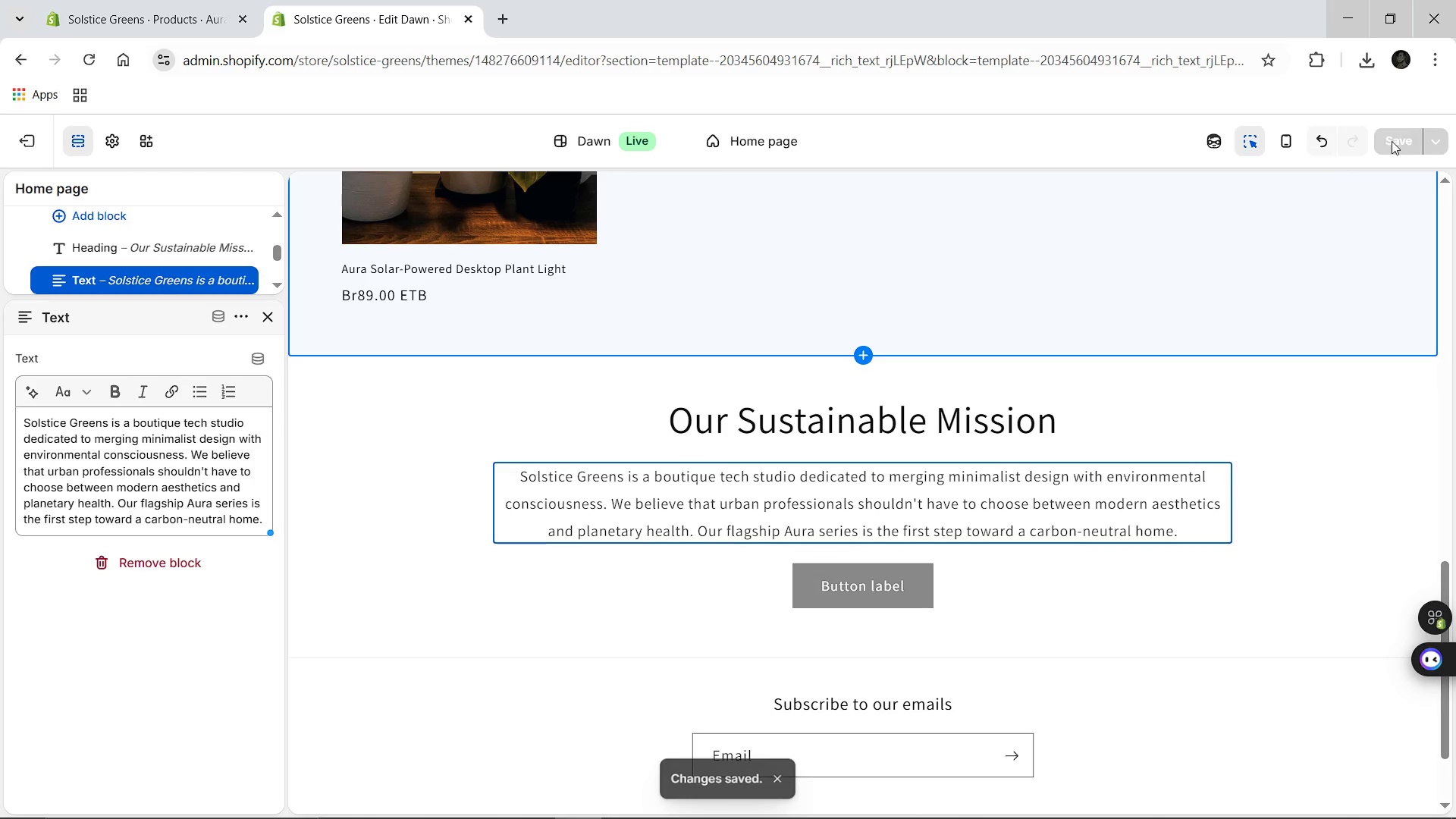 
wait(12.16)
 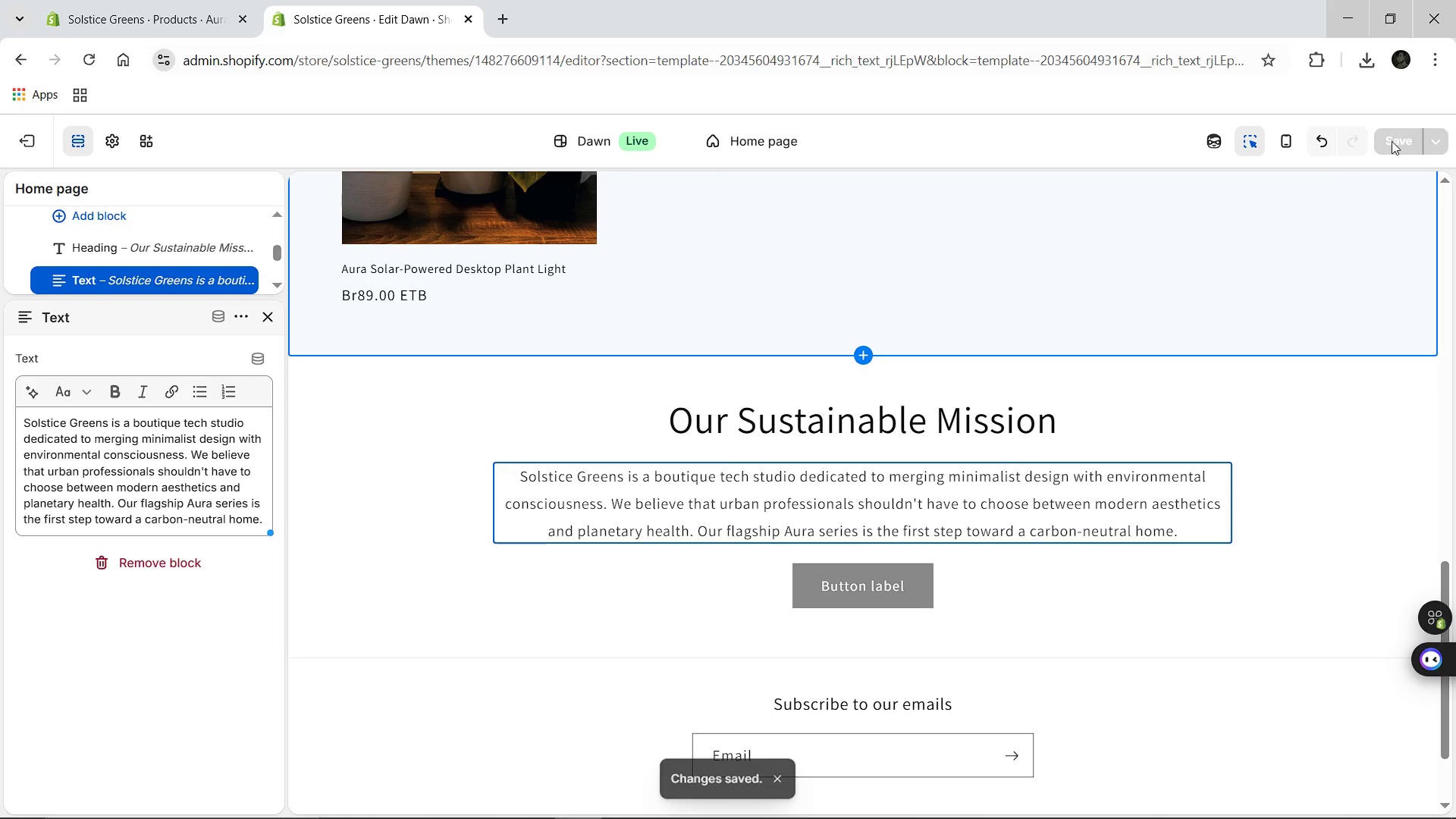 
left_click([264, 312])
 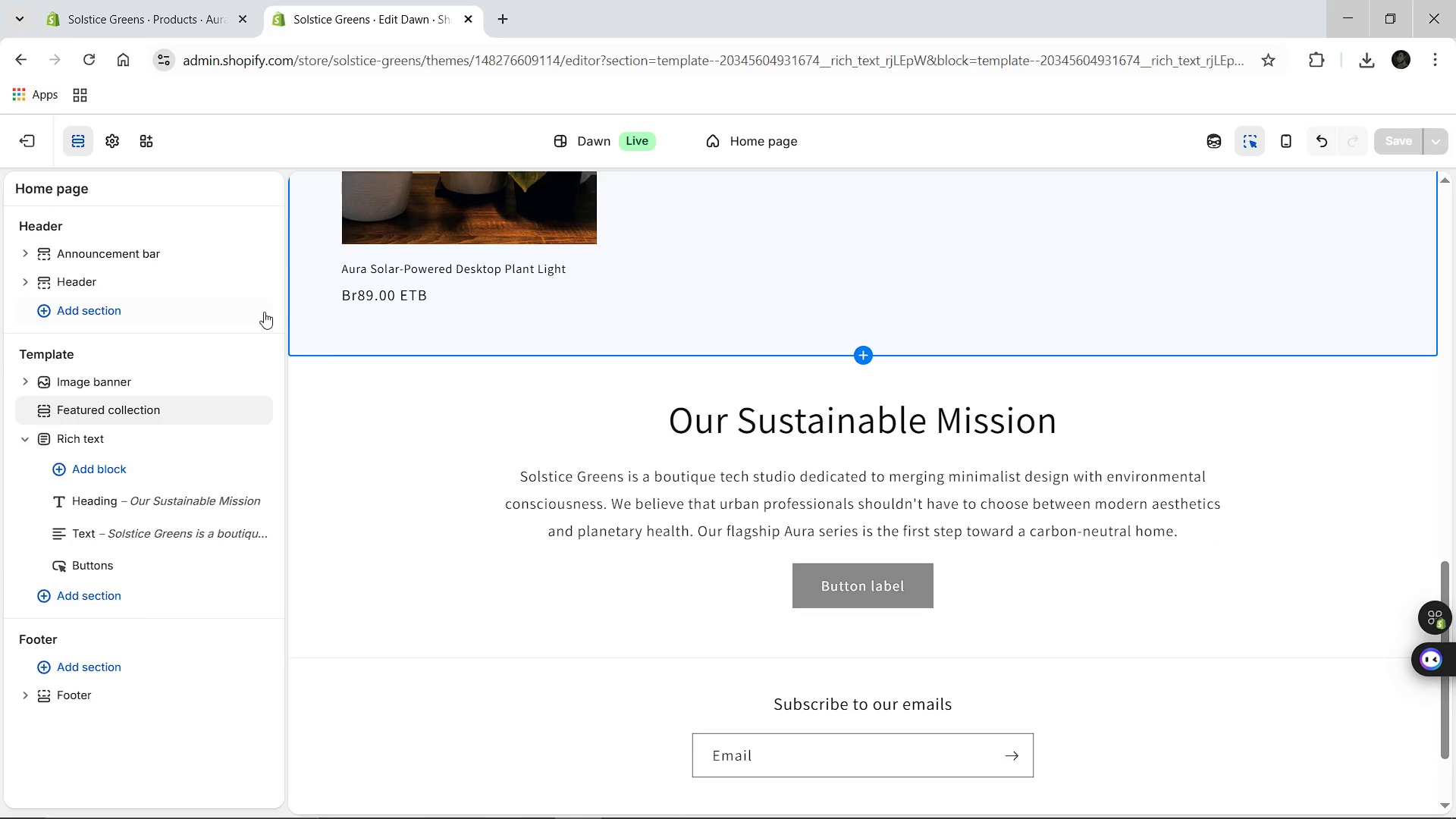 
mouse_move([112, 538])
 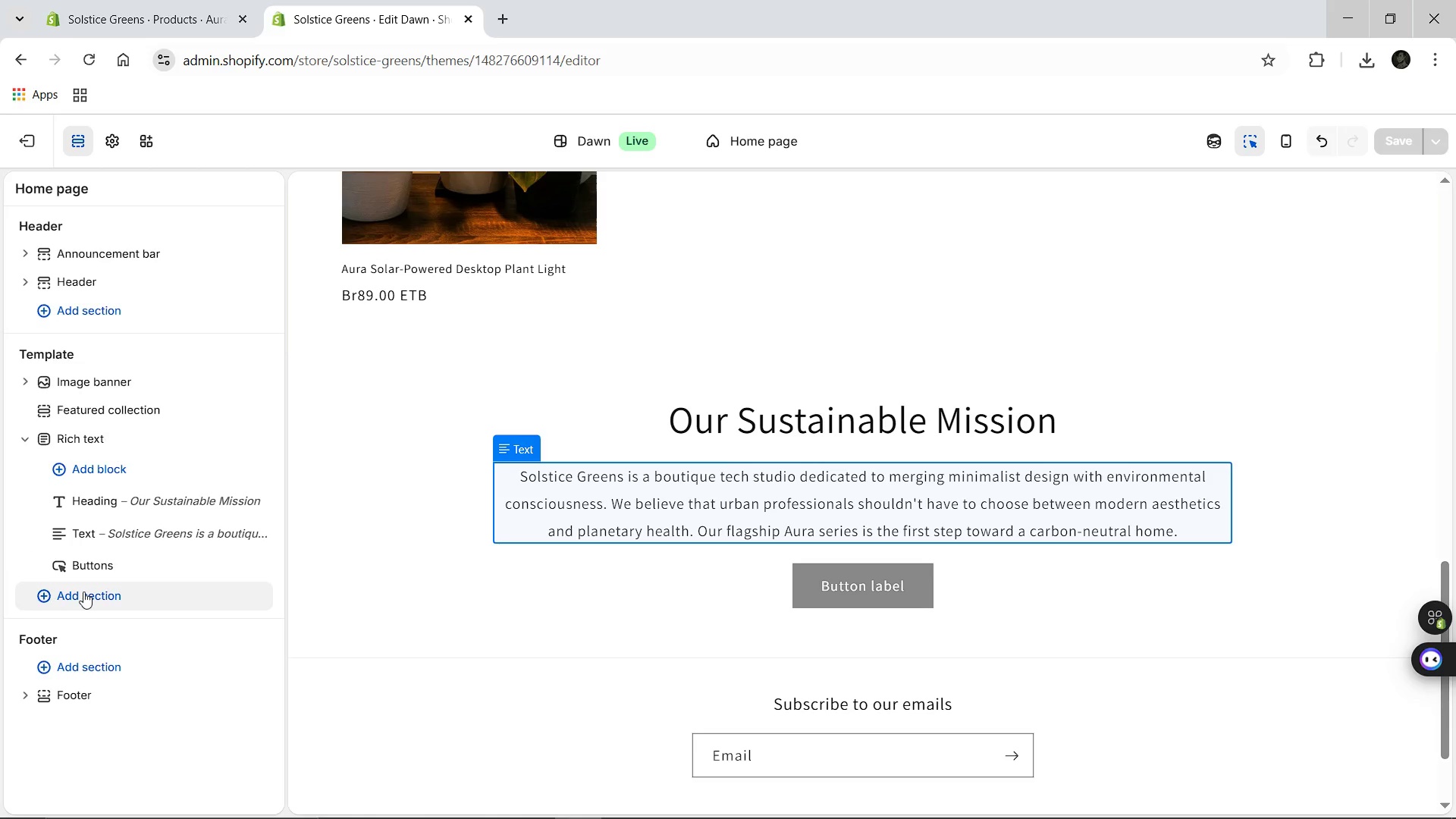 
left_click([83, 592])
 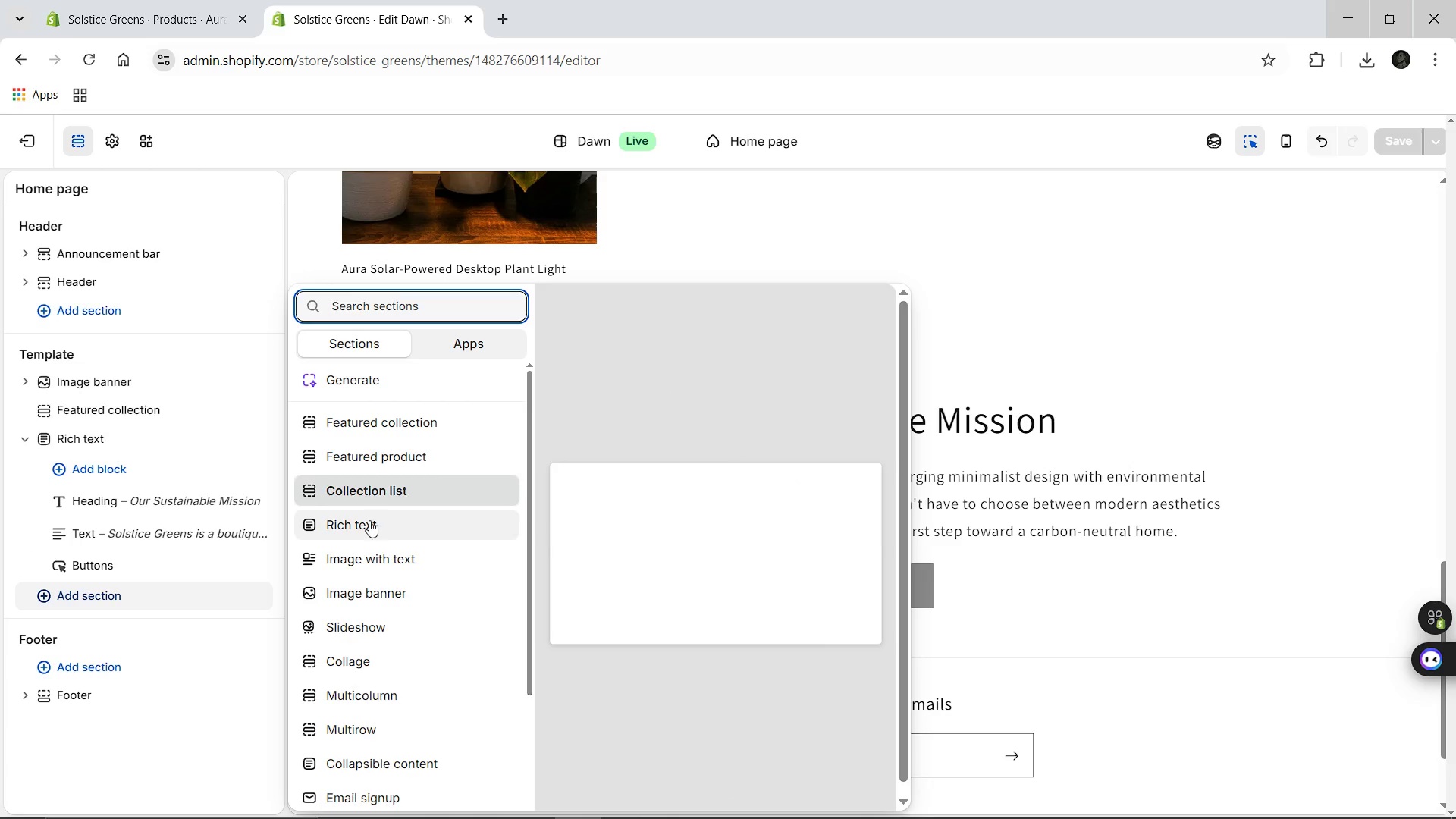 
left_click([369, 557])
 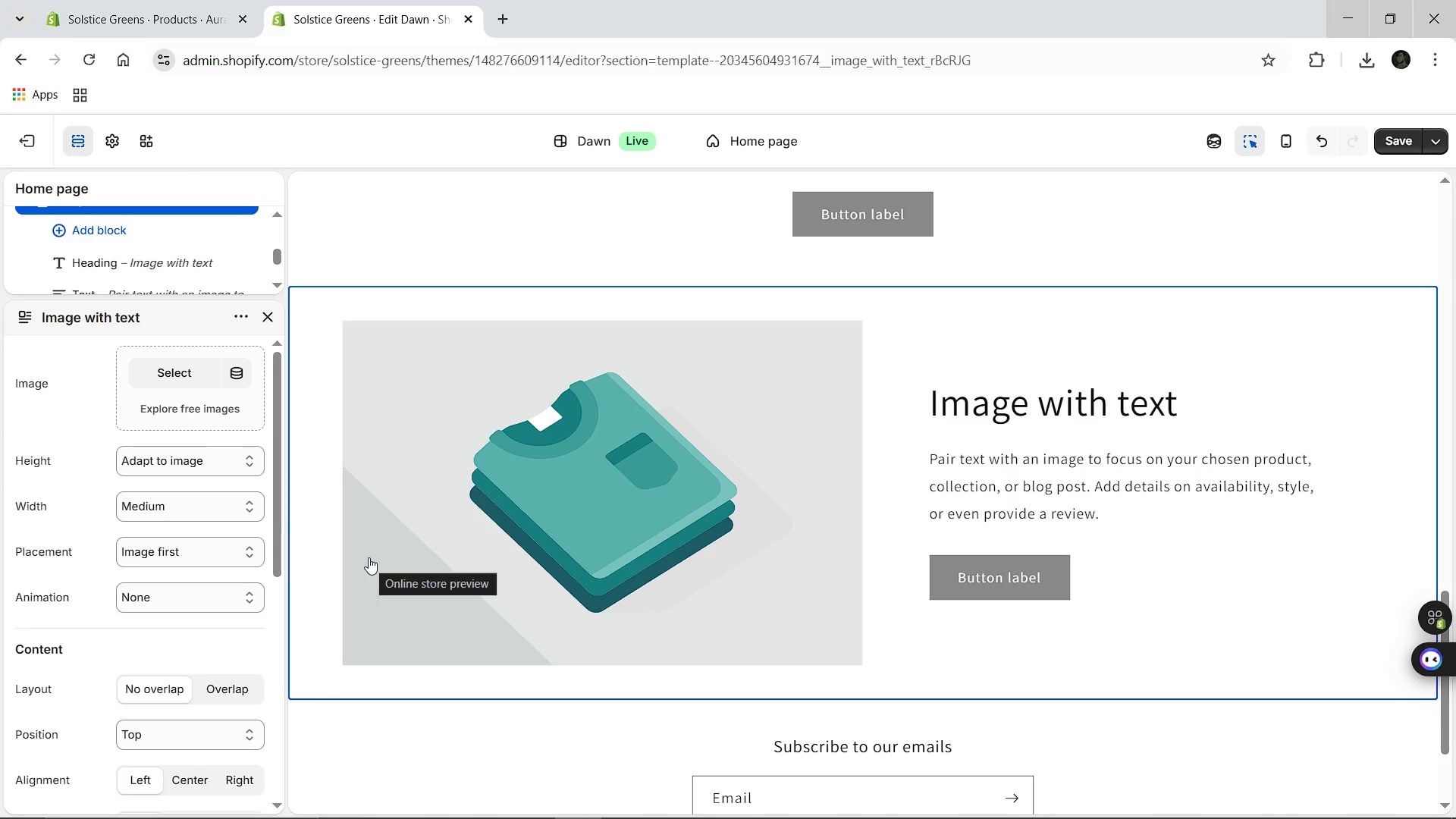 
mouse_move([364, 415])
 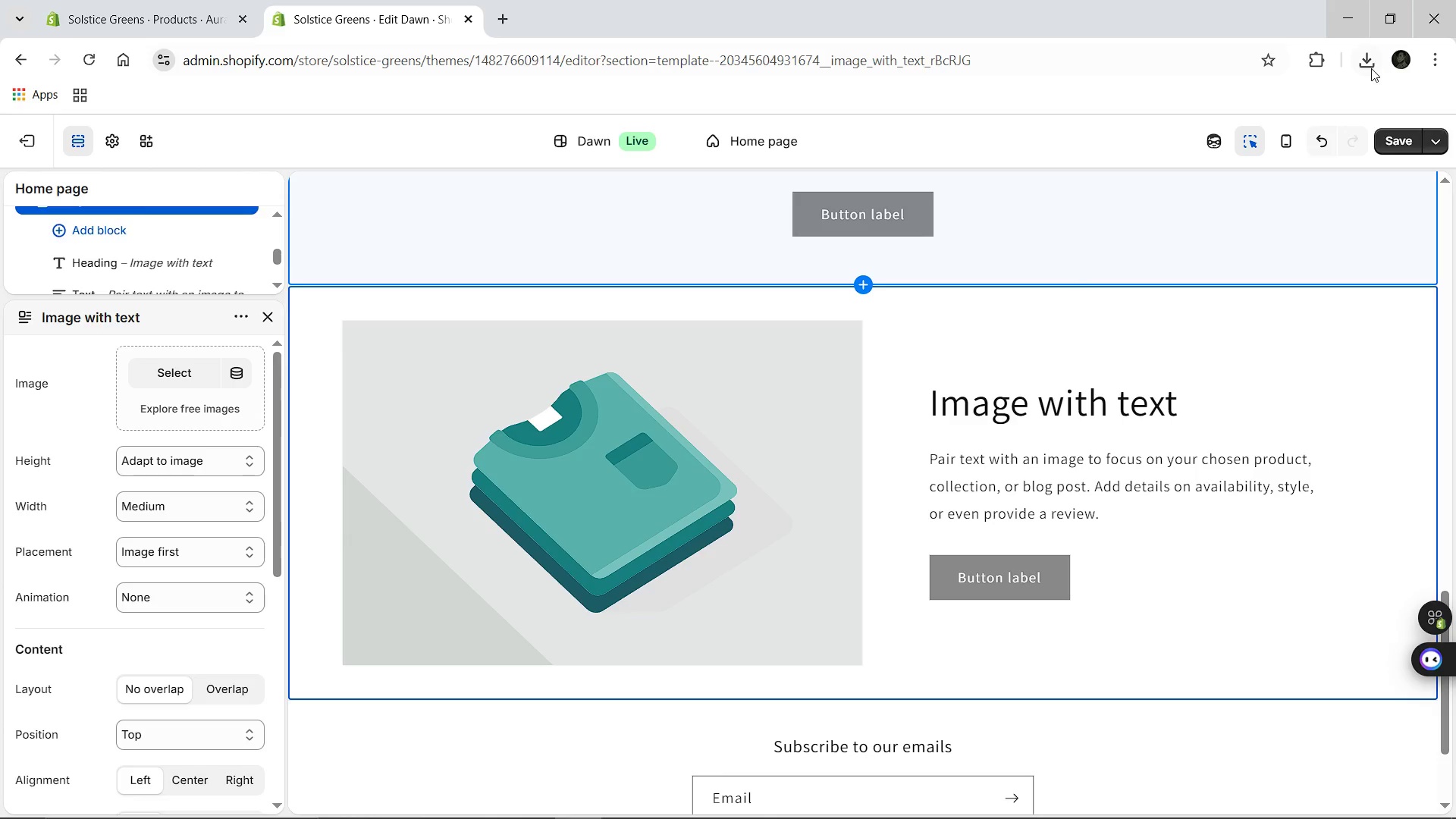 
left_click([1371, 67])
 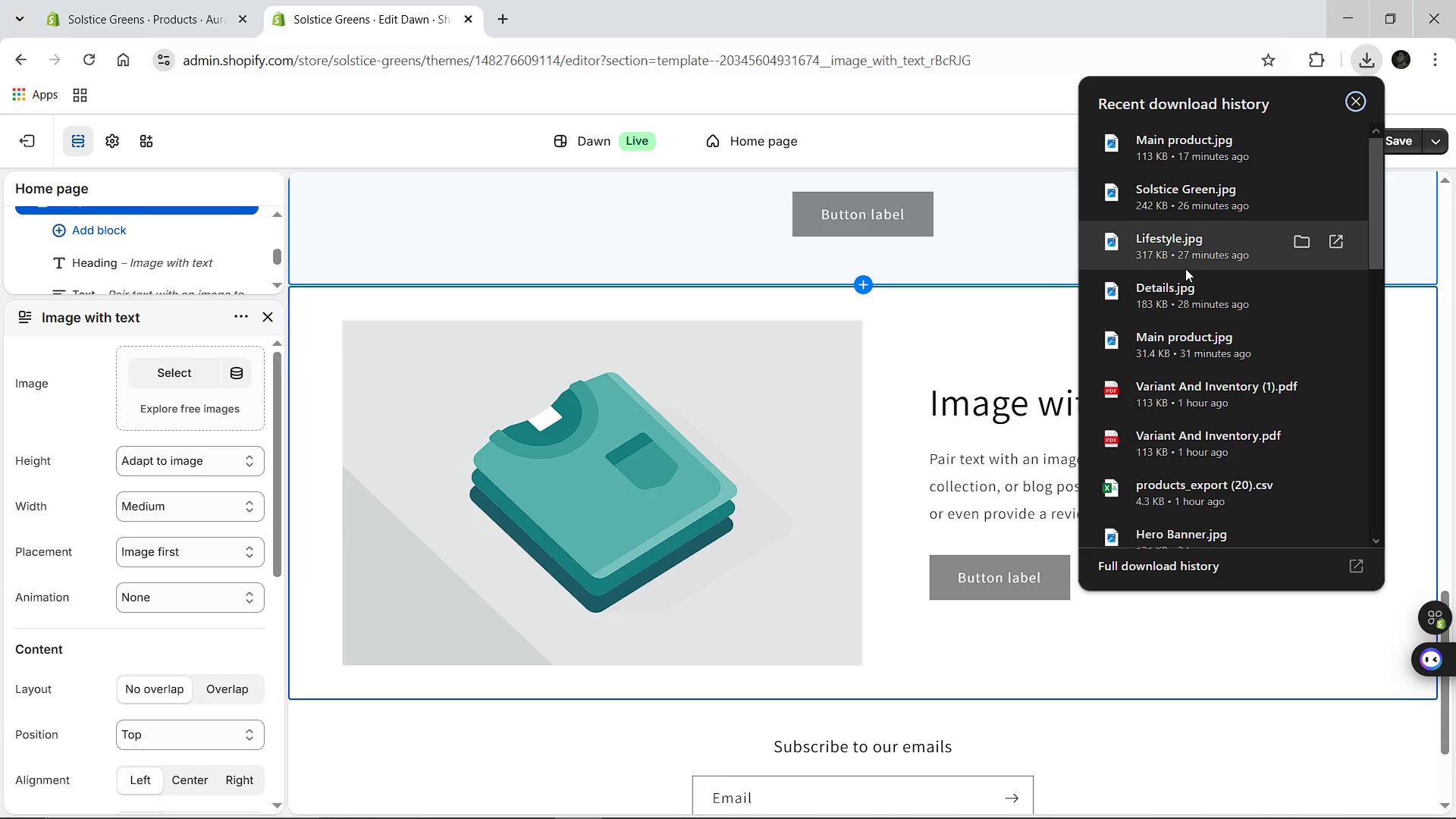 
left_click_drag(start_coordinate=[1175, 295], to_coordinate=[174, 359])
 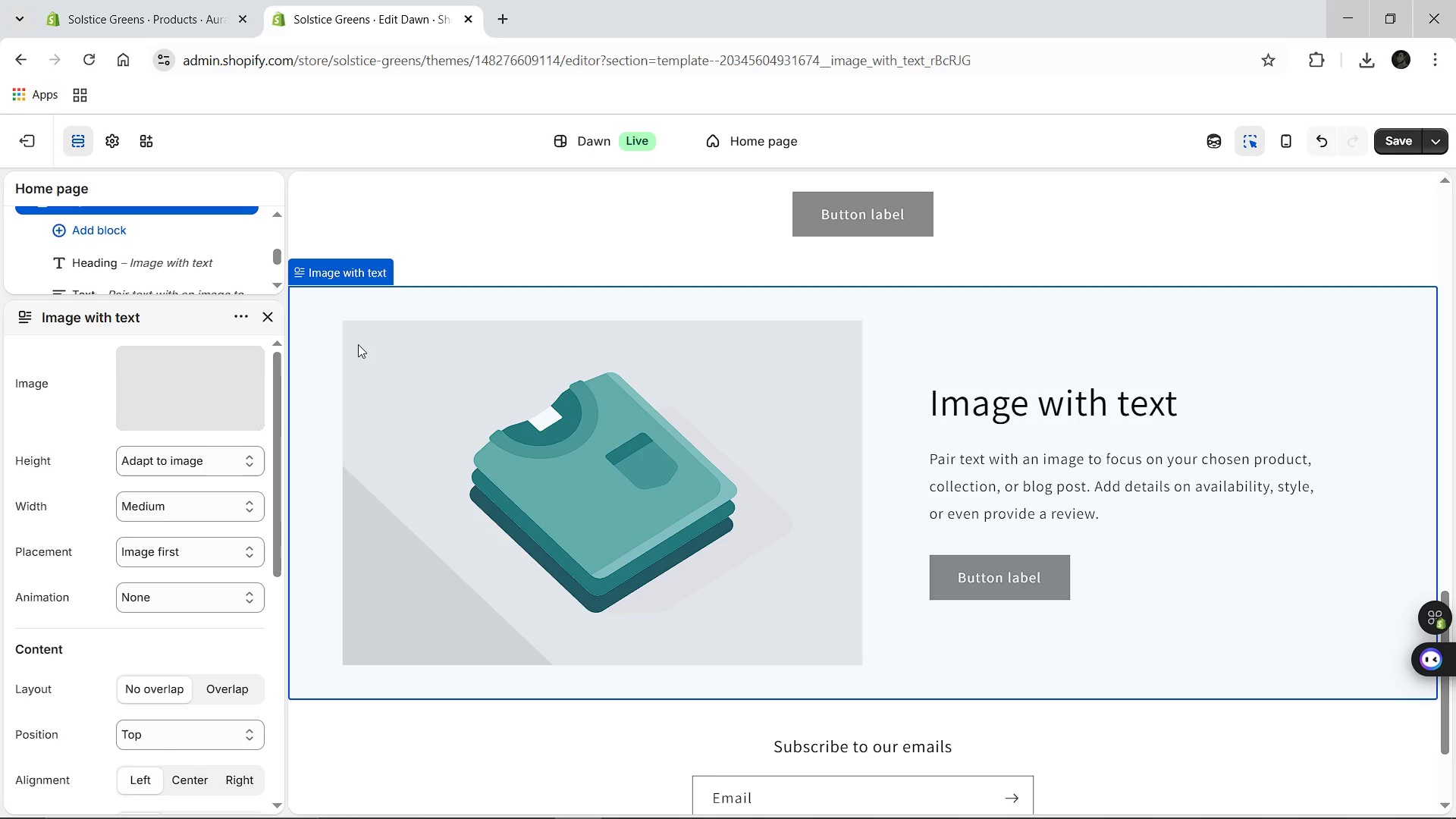 
wait(8.16)
 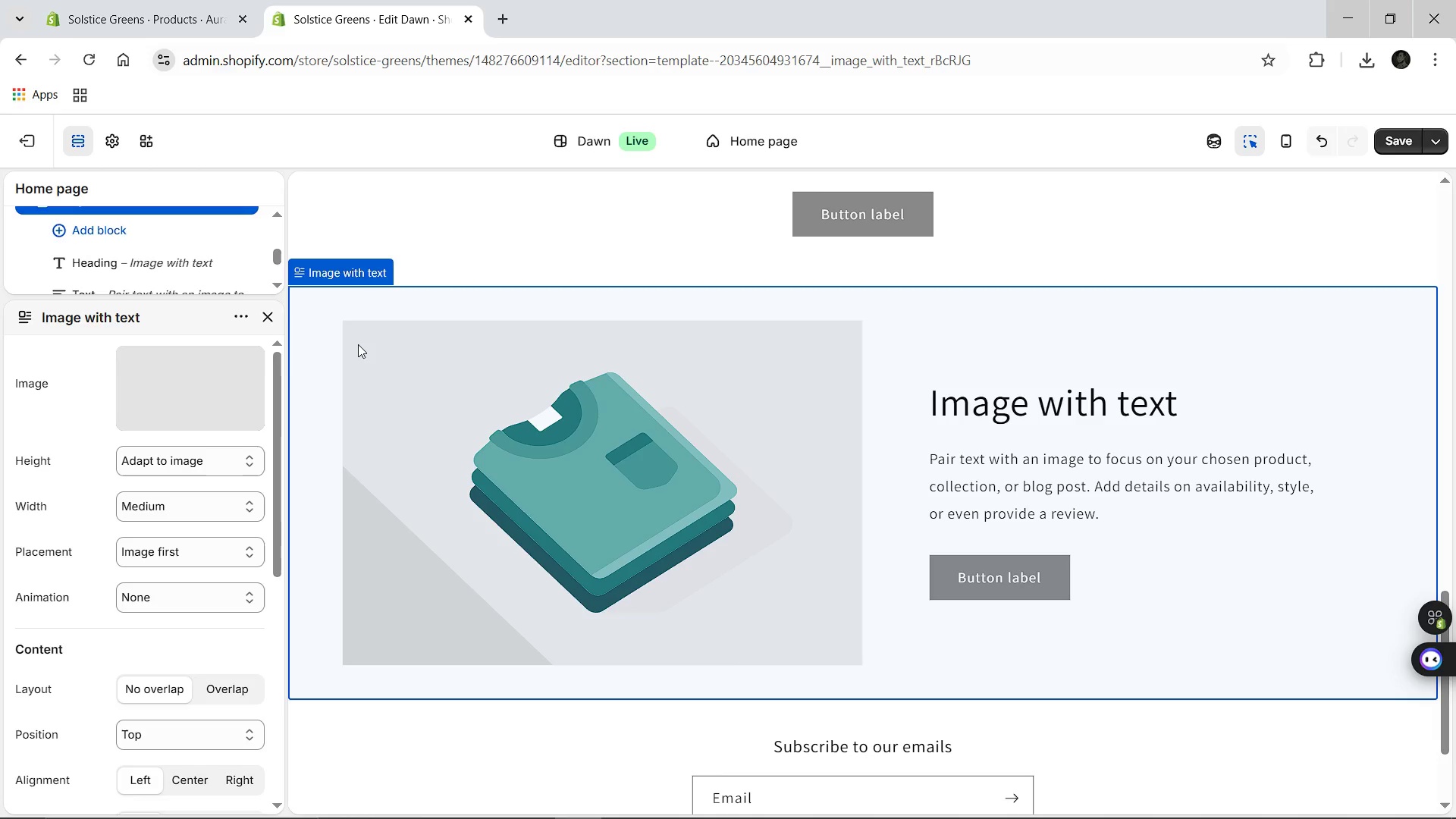 
left_click([1055, 397])
 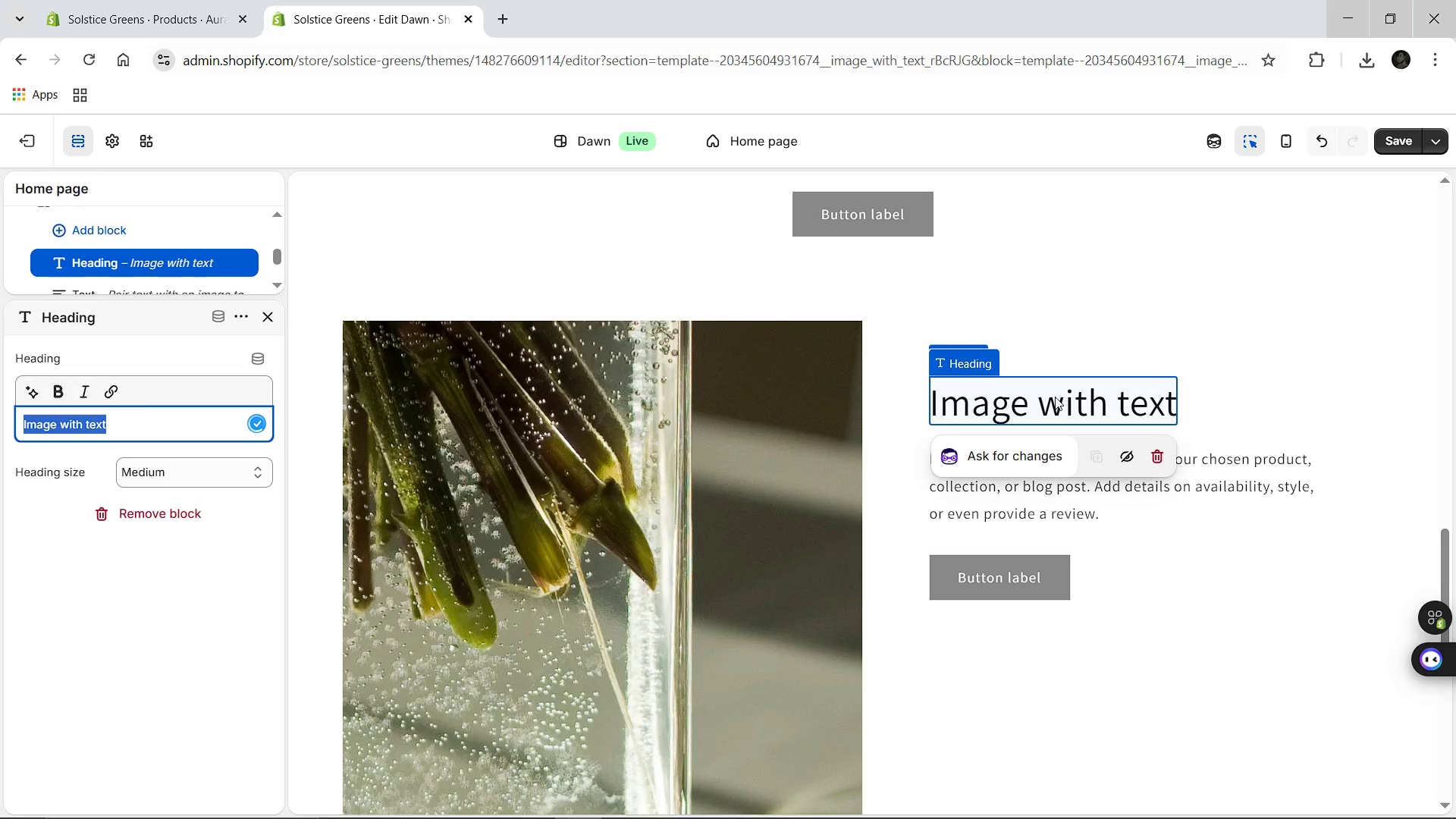 
type(SolarH)
key(Backspace)
type( Harvesting Glass)
 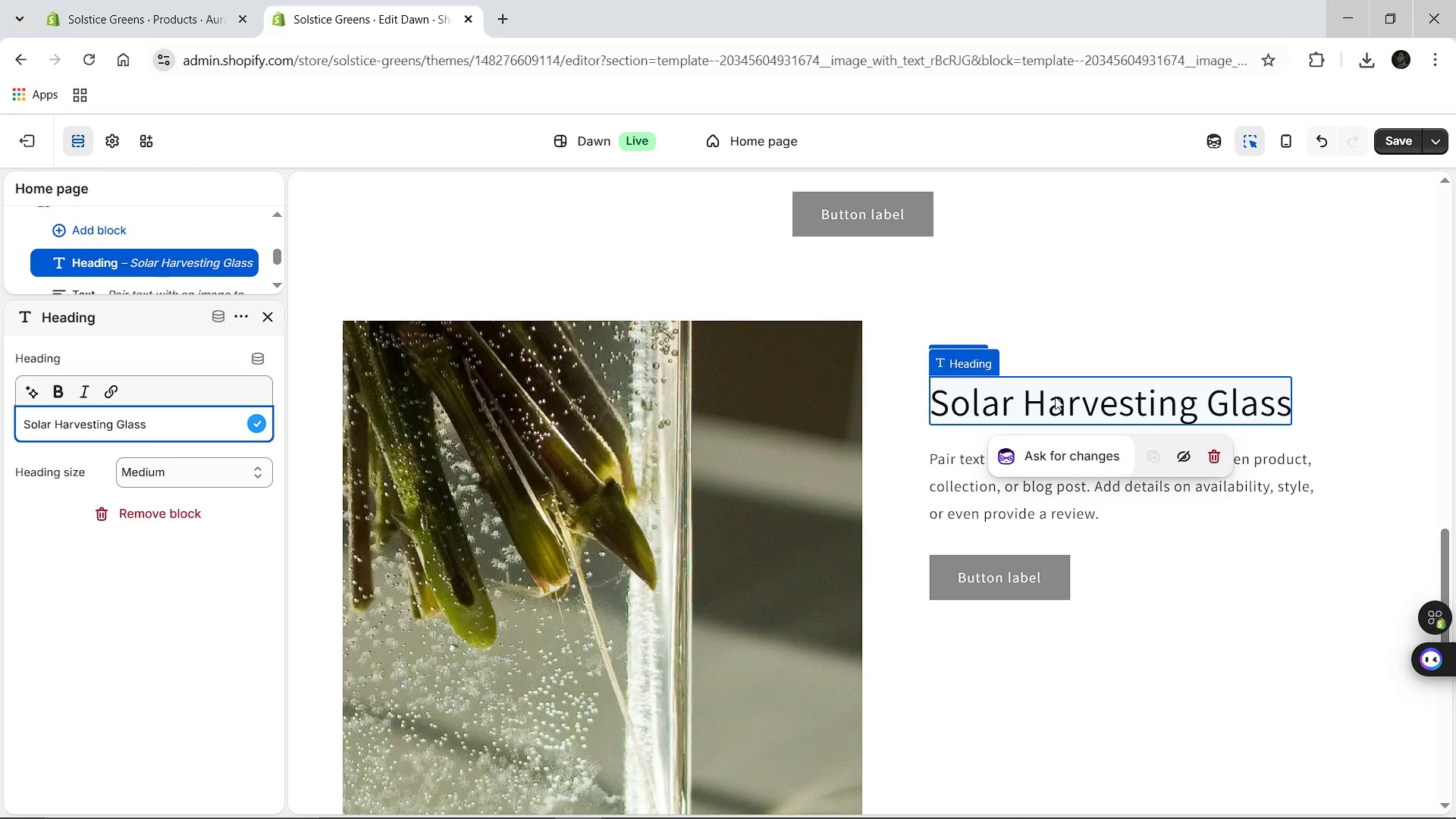 
hold_key(key=ArrowLeft, duration=1.03)
 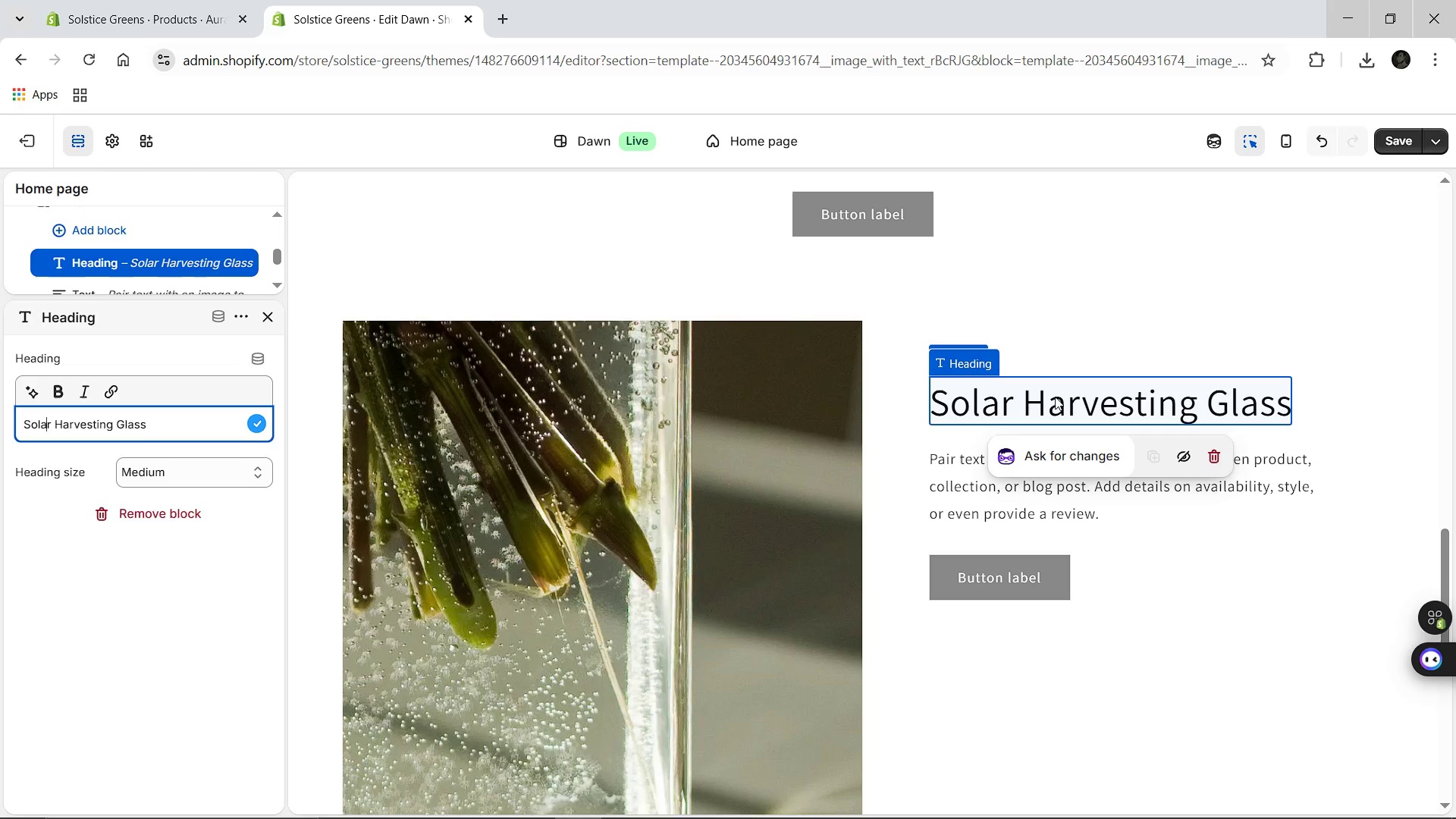 
key(ArrowRight)
 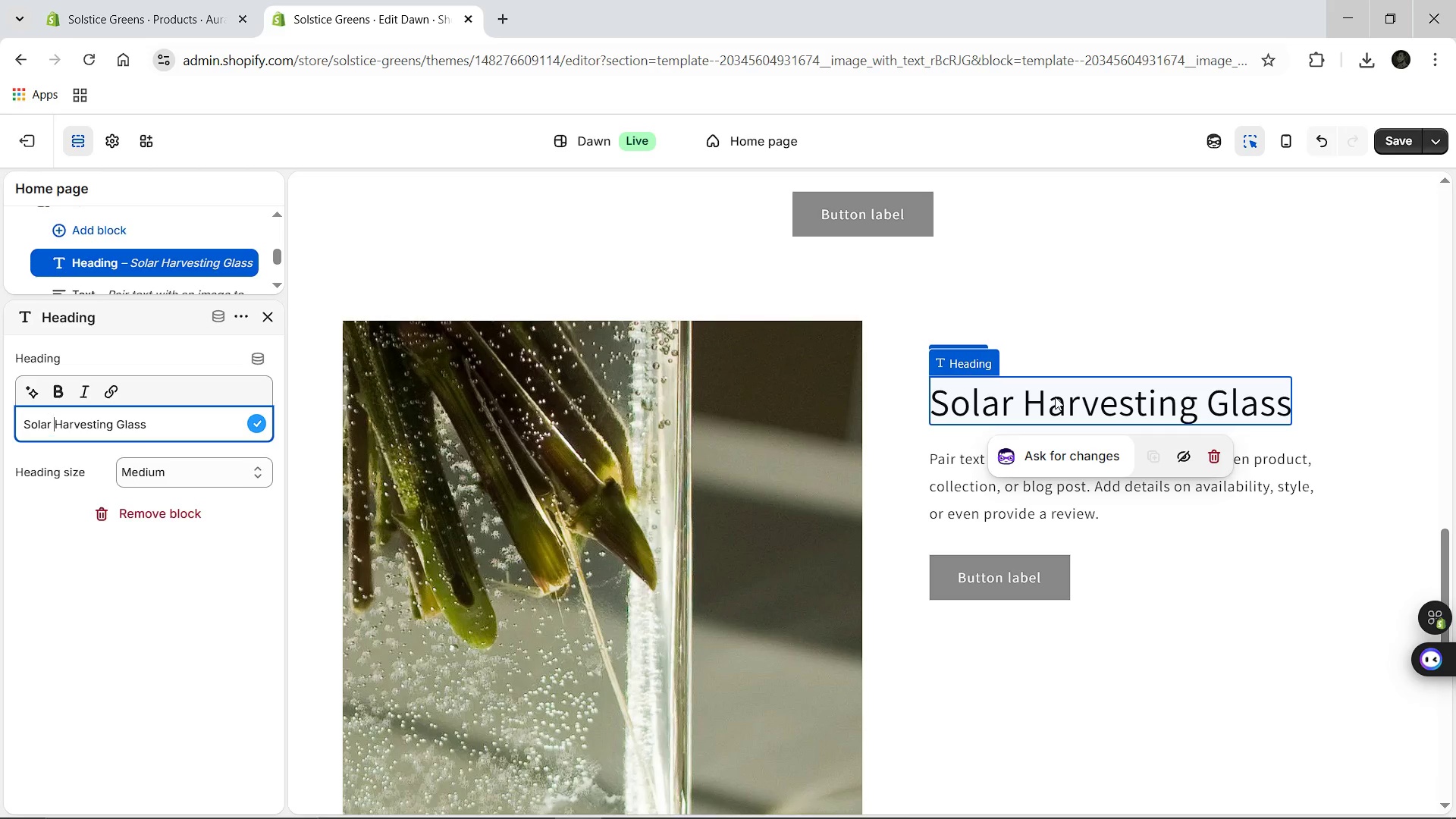 
key(ArrowRight)
 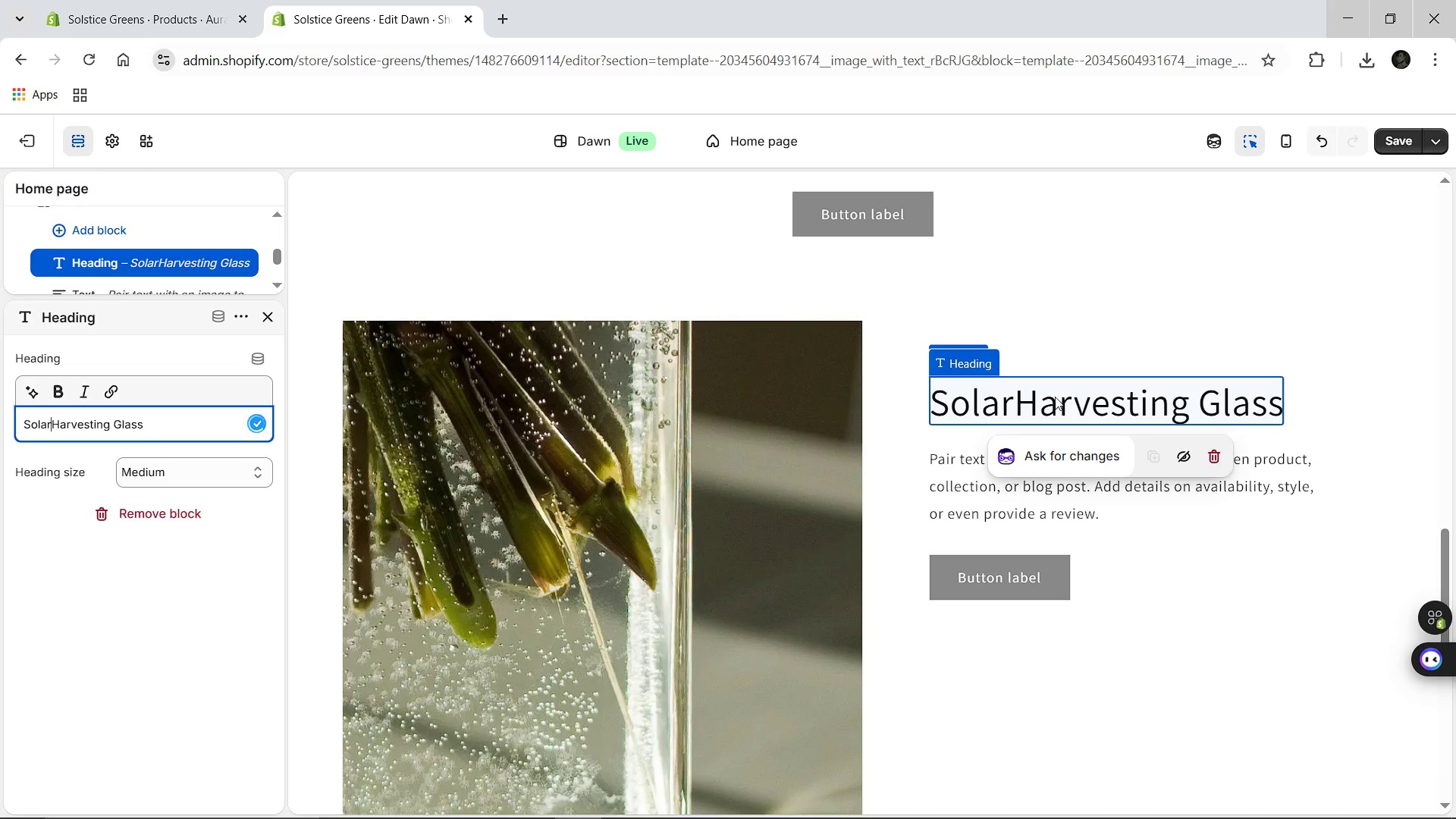 
key(Backspace)
 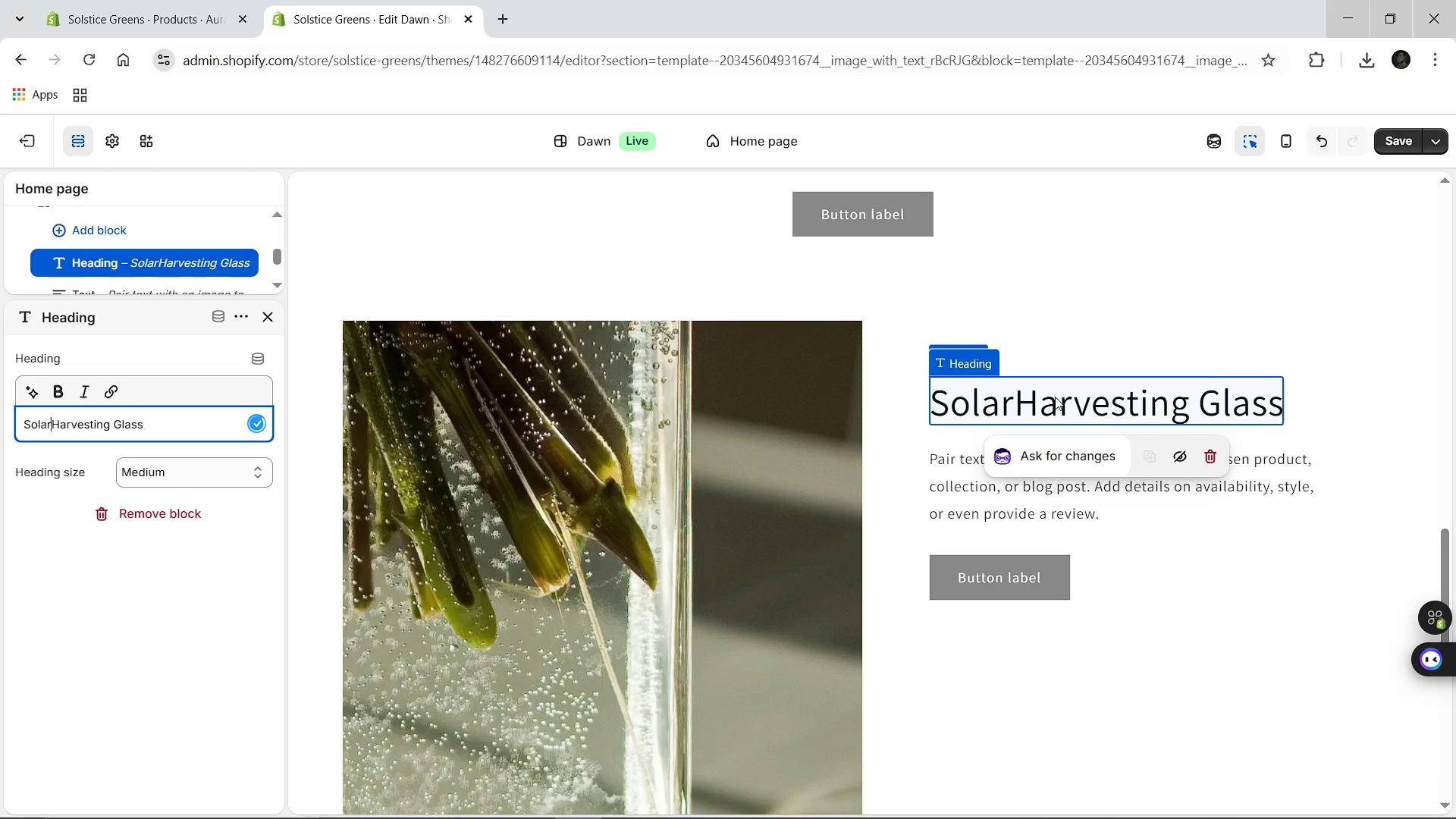 
key(Minus)
 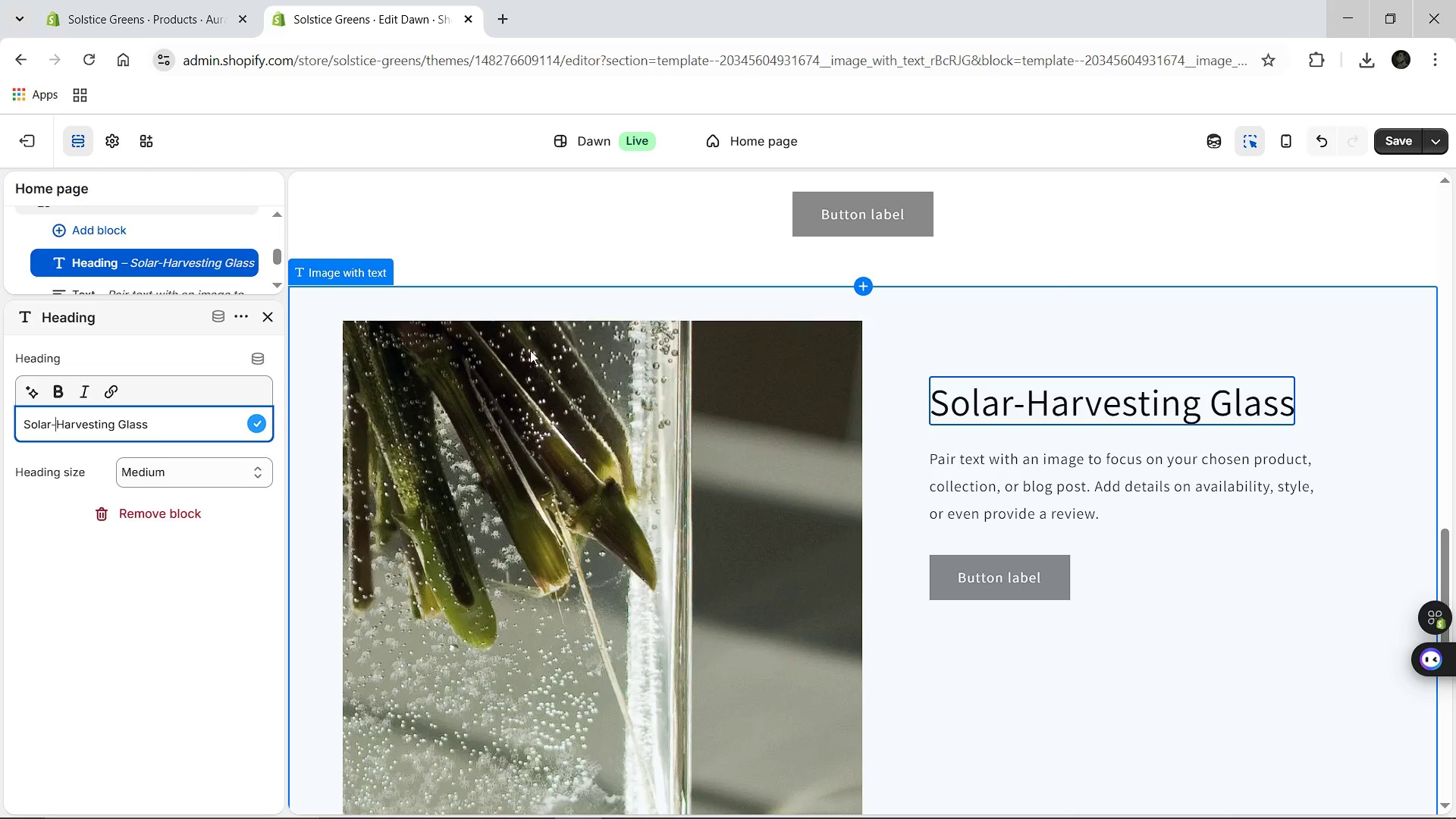 
wait(7.45)
 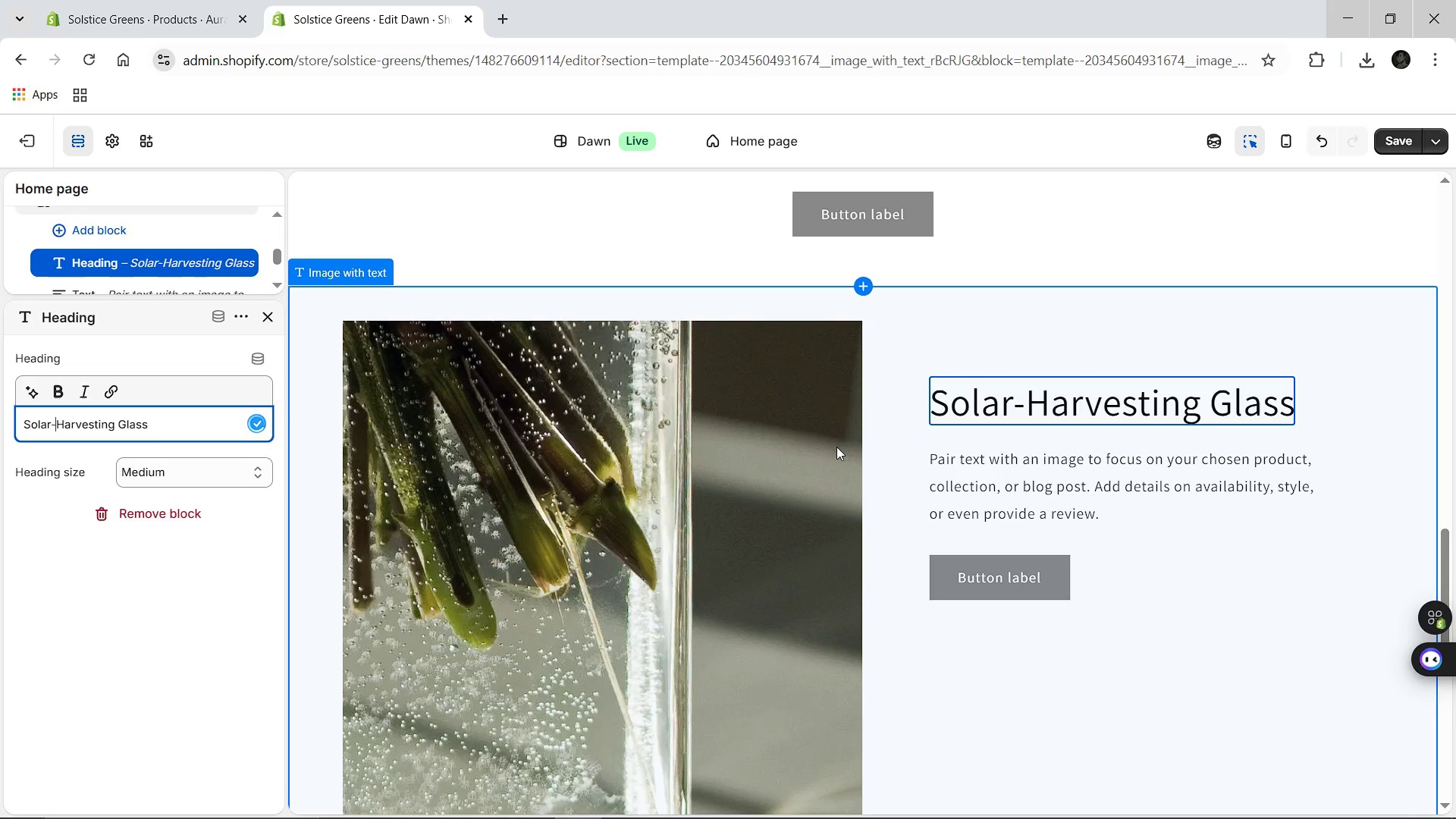 
left_click([1074, 497])
 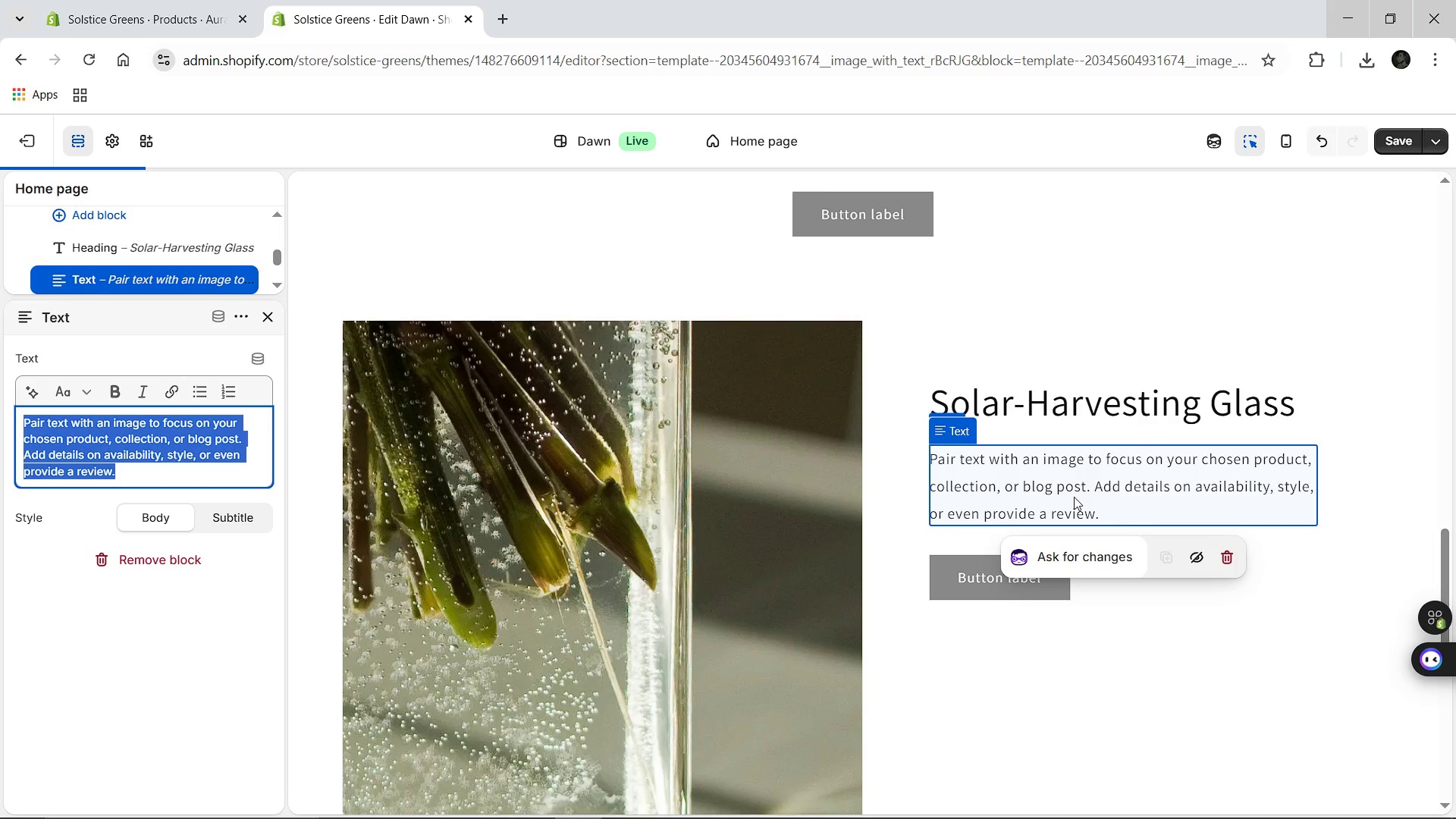 
type(Our )
 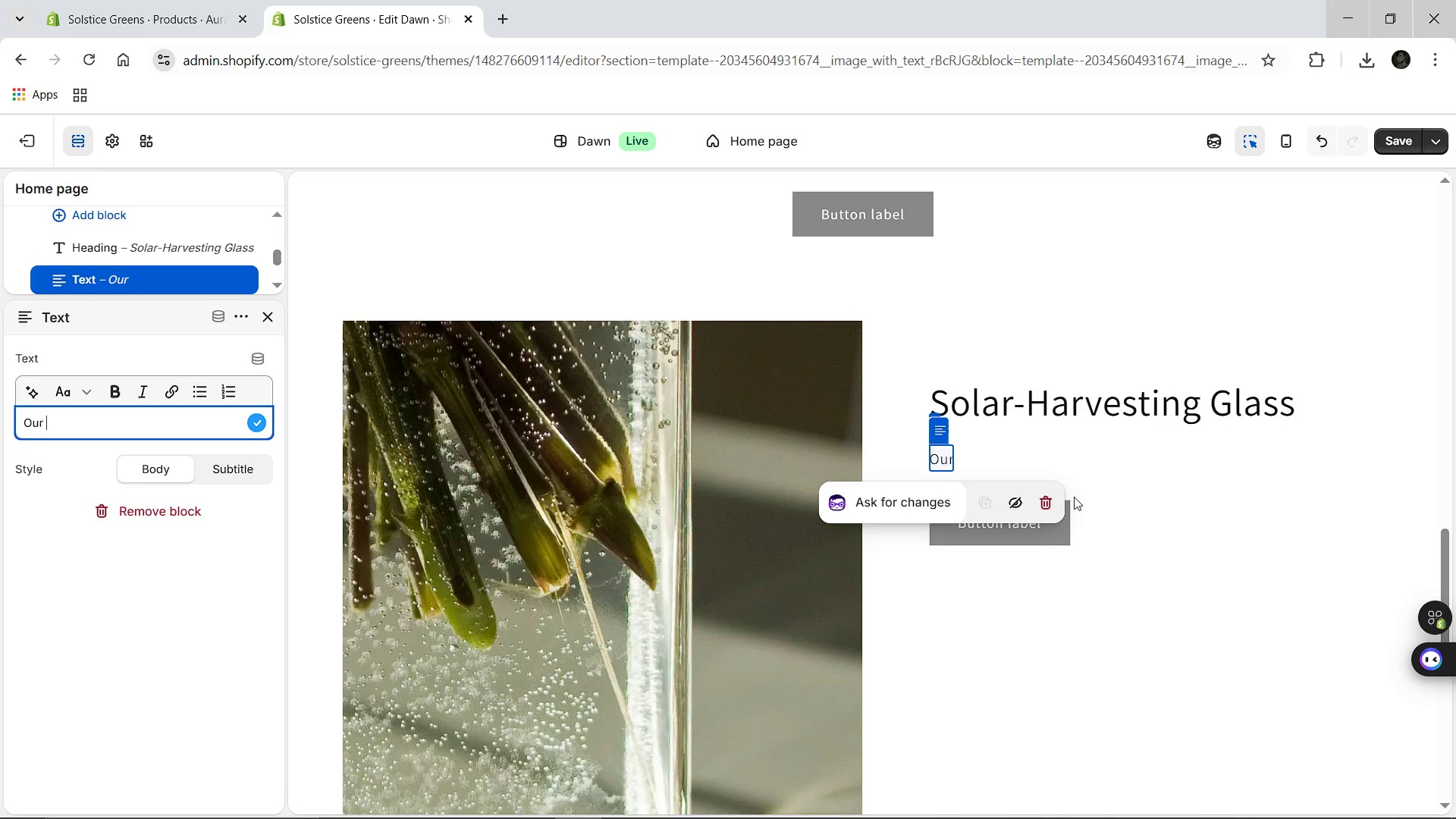 
wait(6.03)
 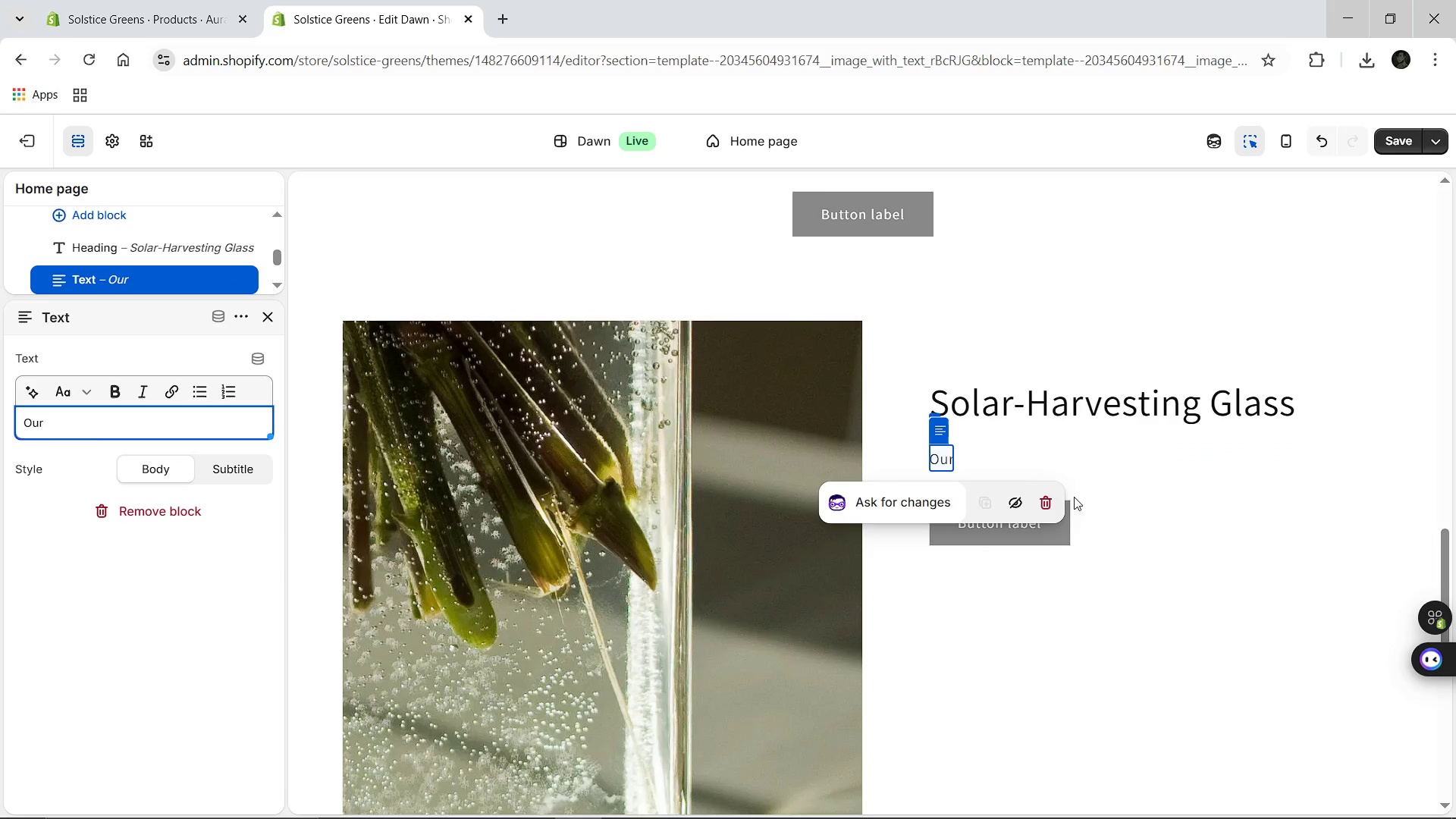 
type( )
key(Backspace)
type(pro)
 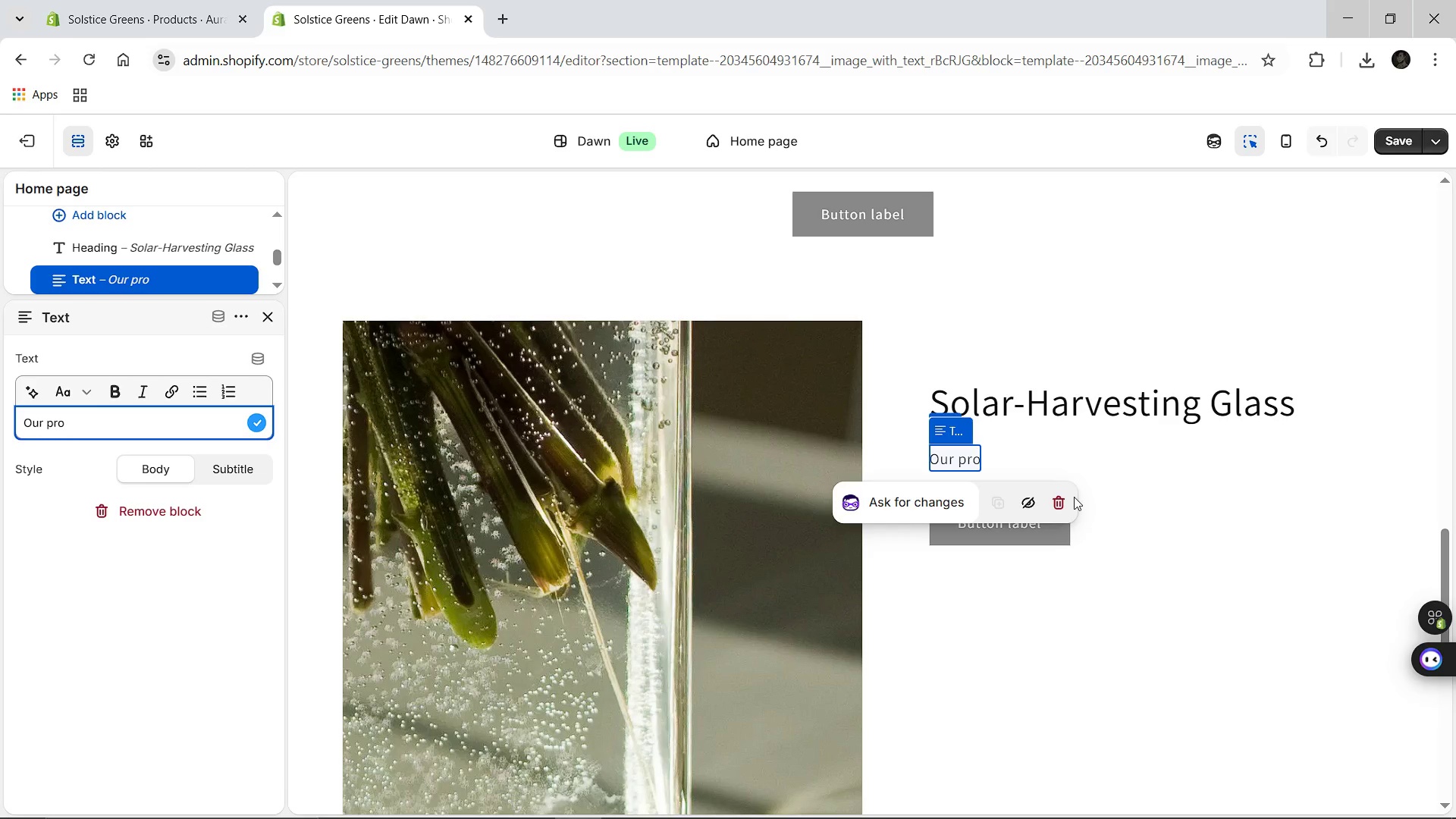 
type(priatry glass technology captures ambient light and stores it in a high-density battery reserve,)
key(Backspace)
type(. This allows the Aura Light to provide consistent nourshiment to your plants for twel)
key(Backspace)
key(Backspace)
key(Backspace)
type(twelve )
key(Backspace)
key(Backspace)
key(Backspace)
key(Backspace)
key(Backspace)
key(Backspace)
key(Backspace)
type(welve hours, even after the sun goes down.)
 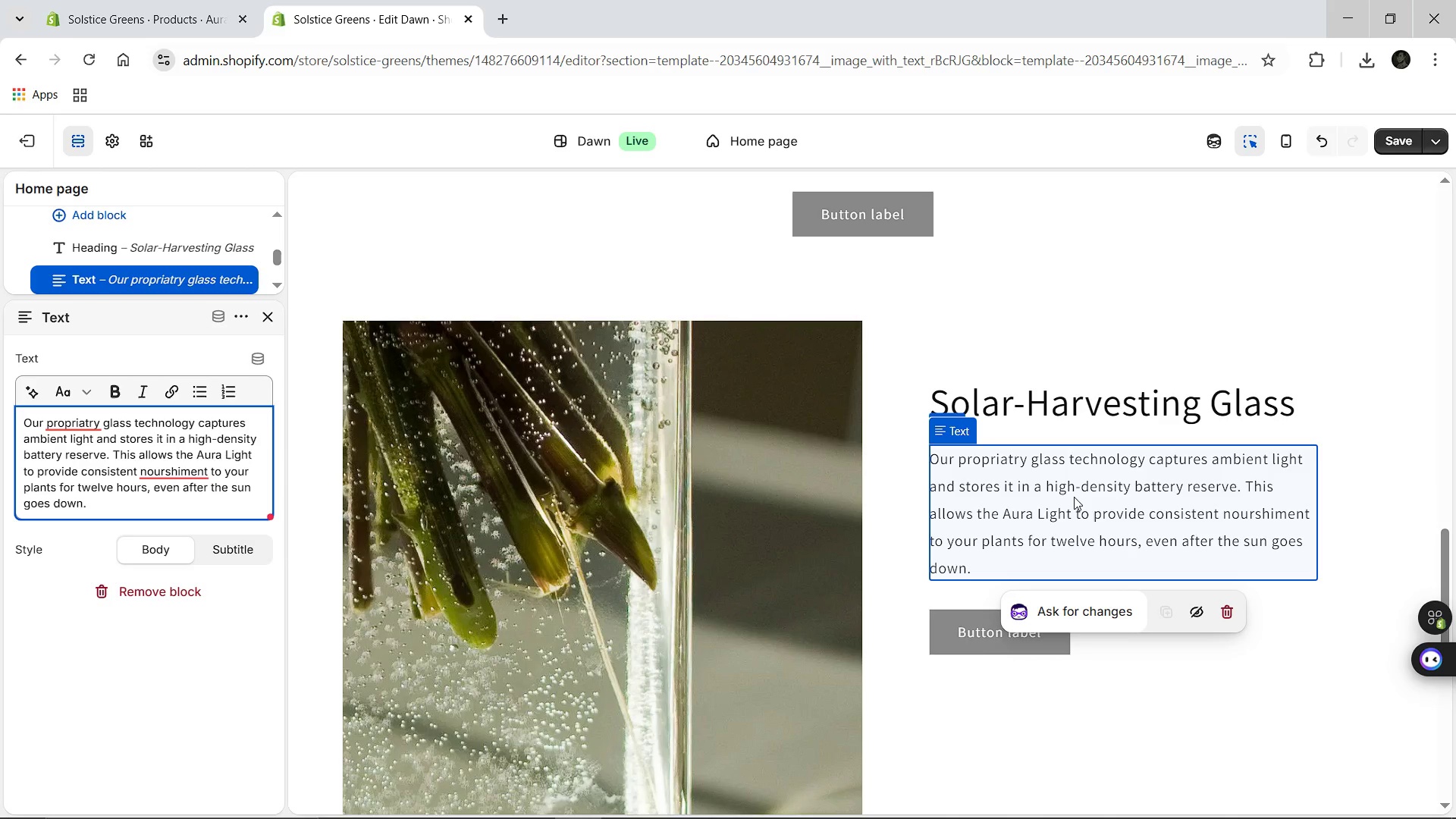 
left_click([173, 473])
 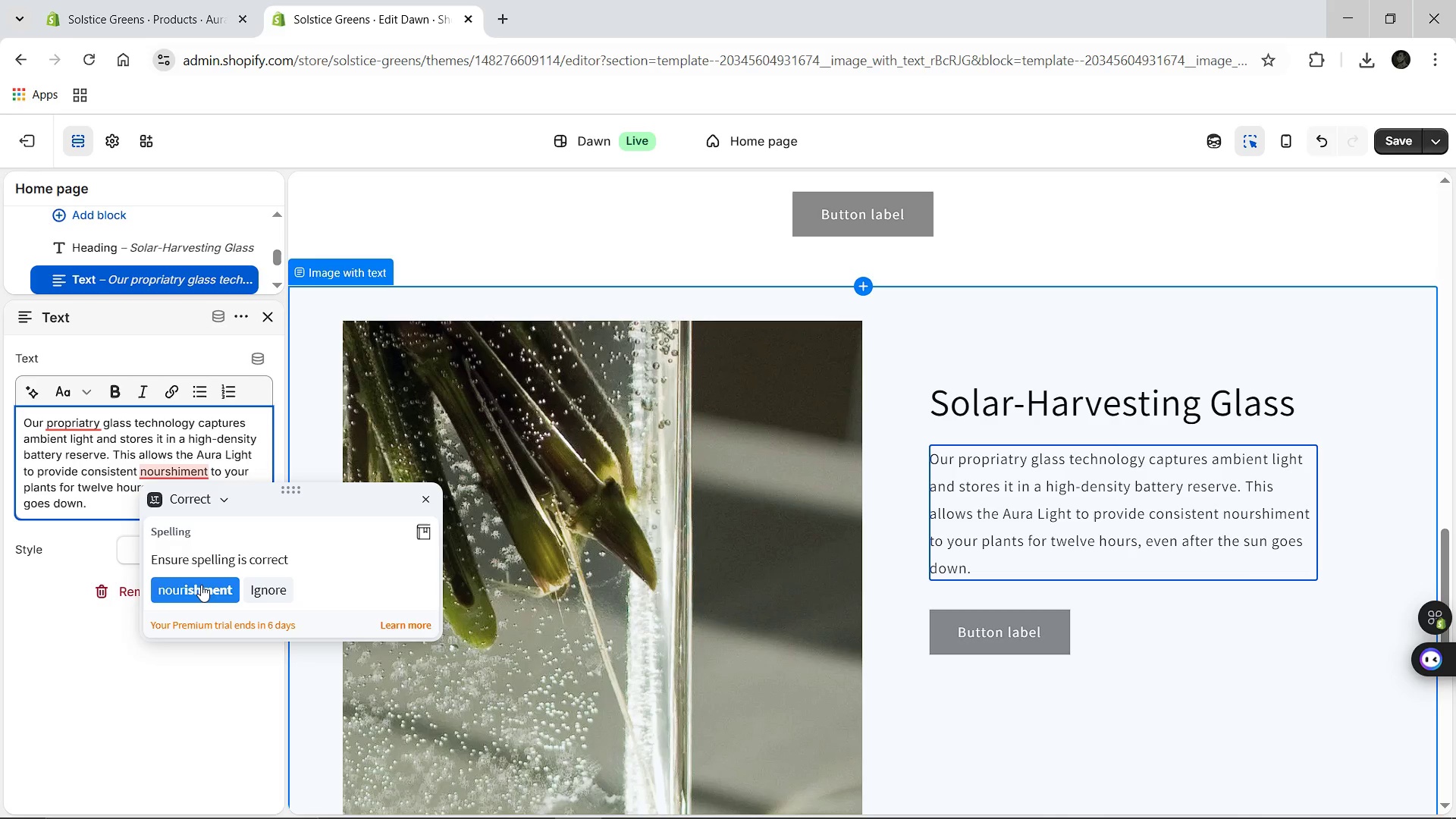 
left_click([201, 585])
 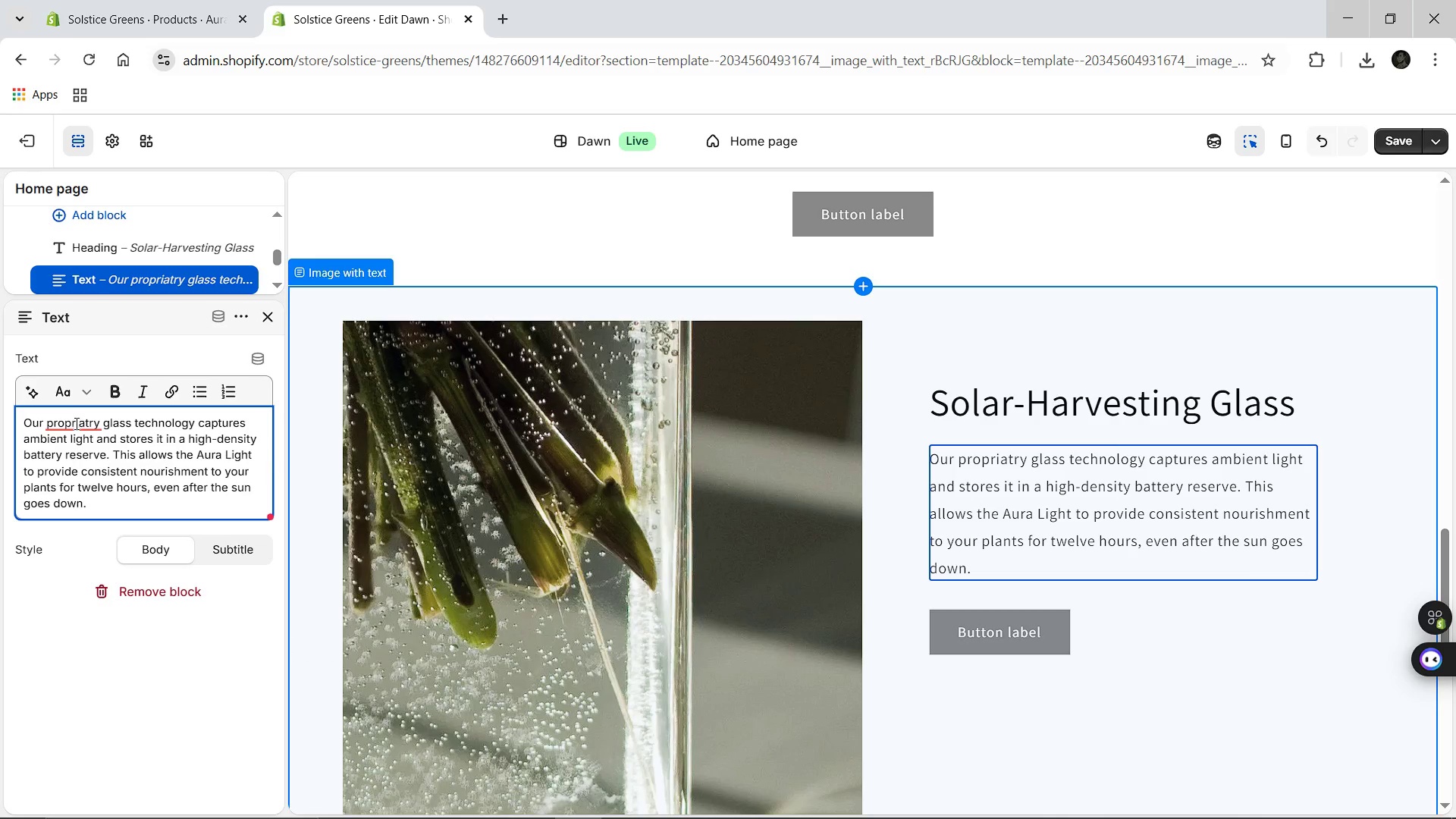 
left_click([75, 423])
 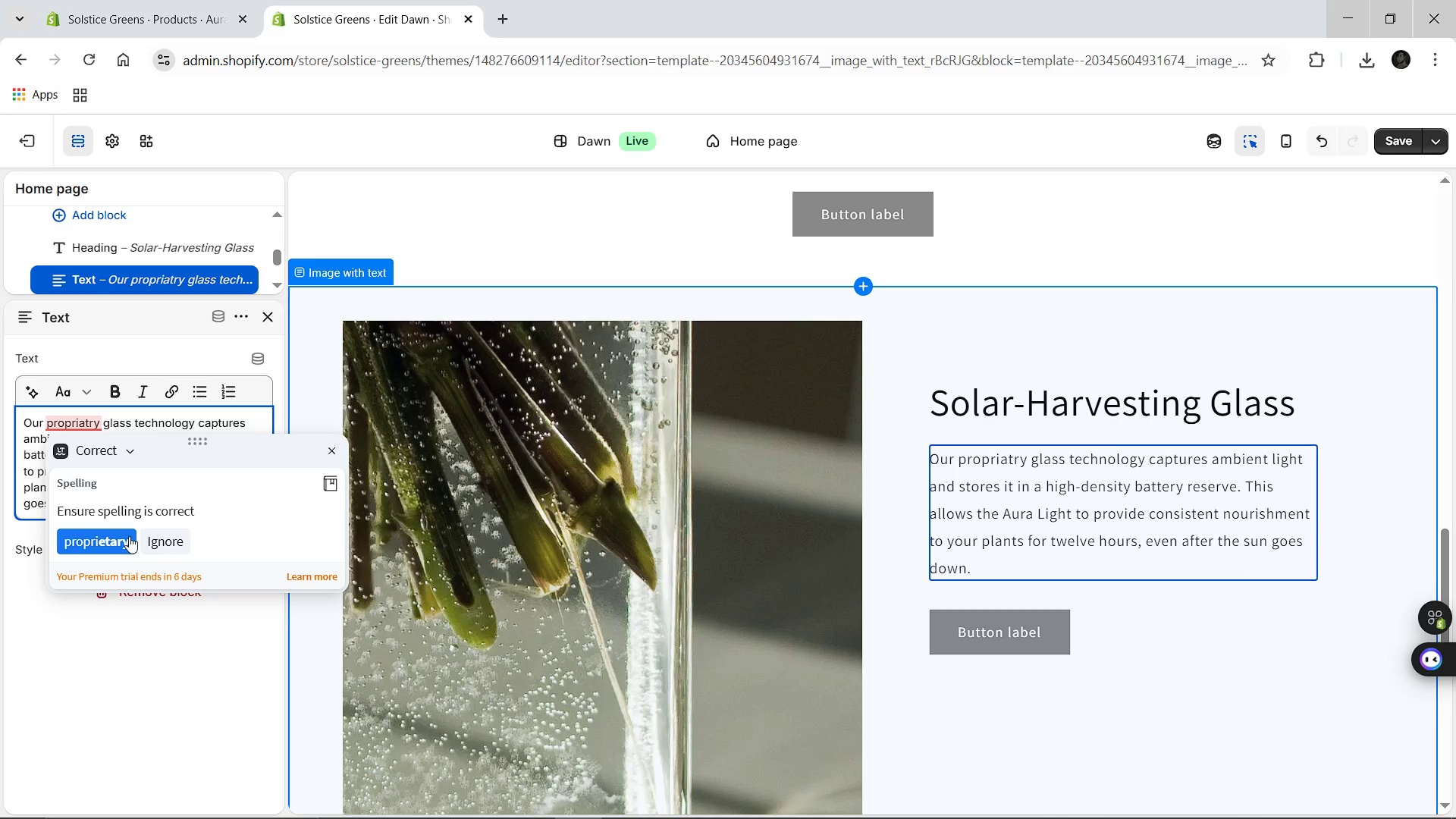 
left_click([129, 536])
 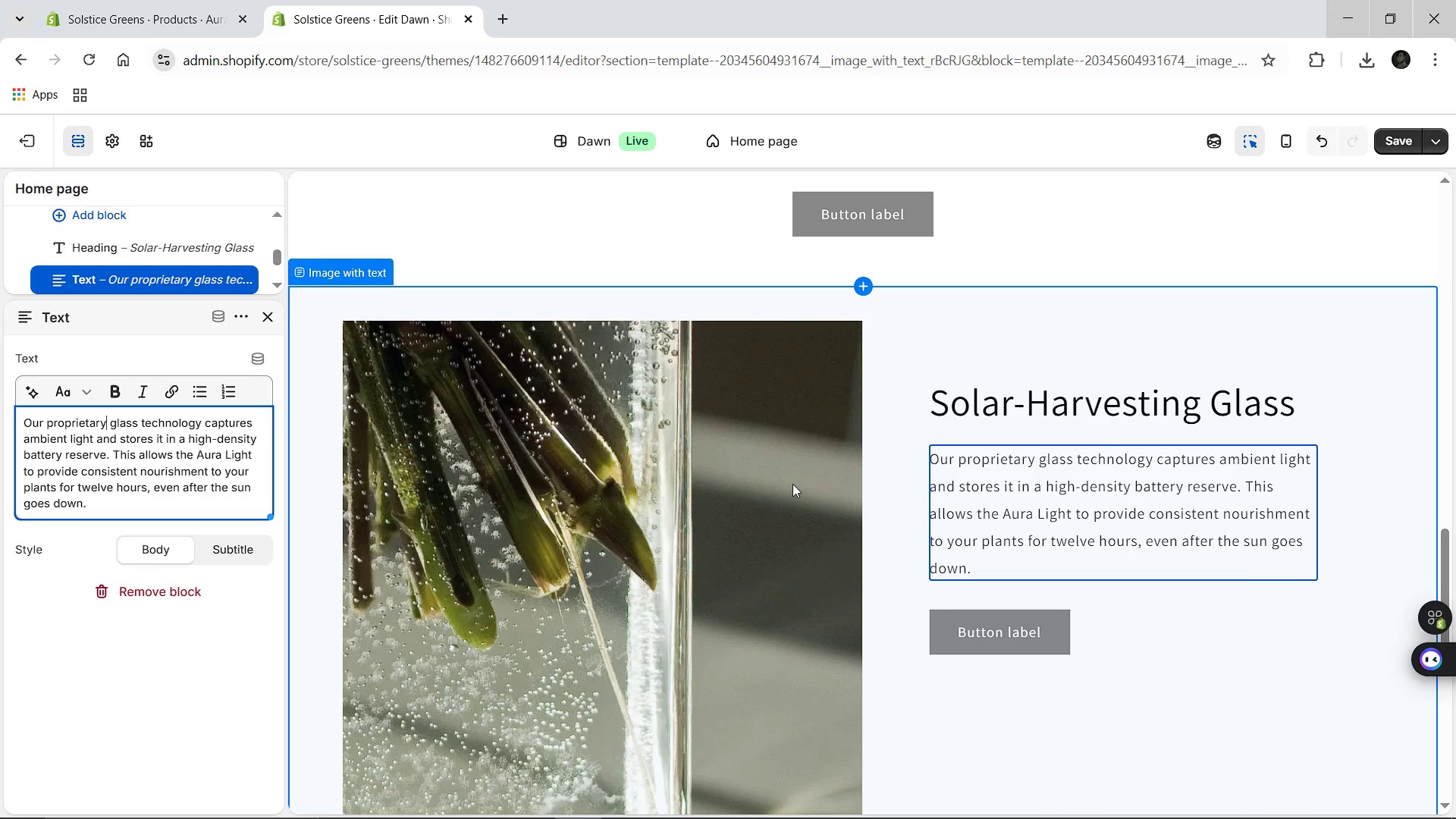 
mouse_move([911, 490])
 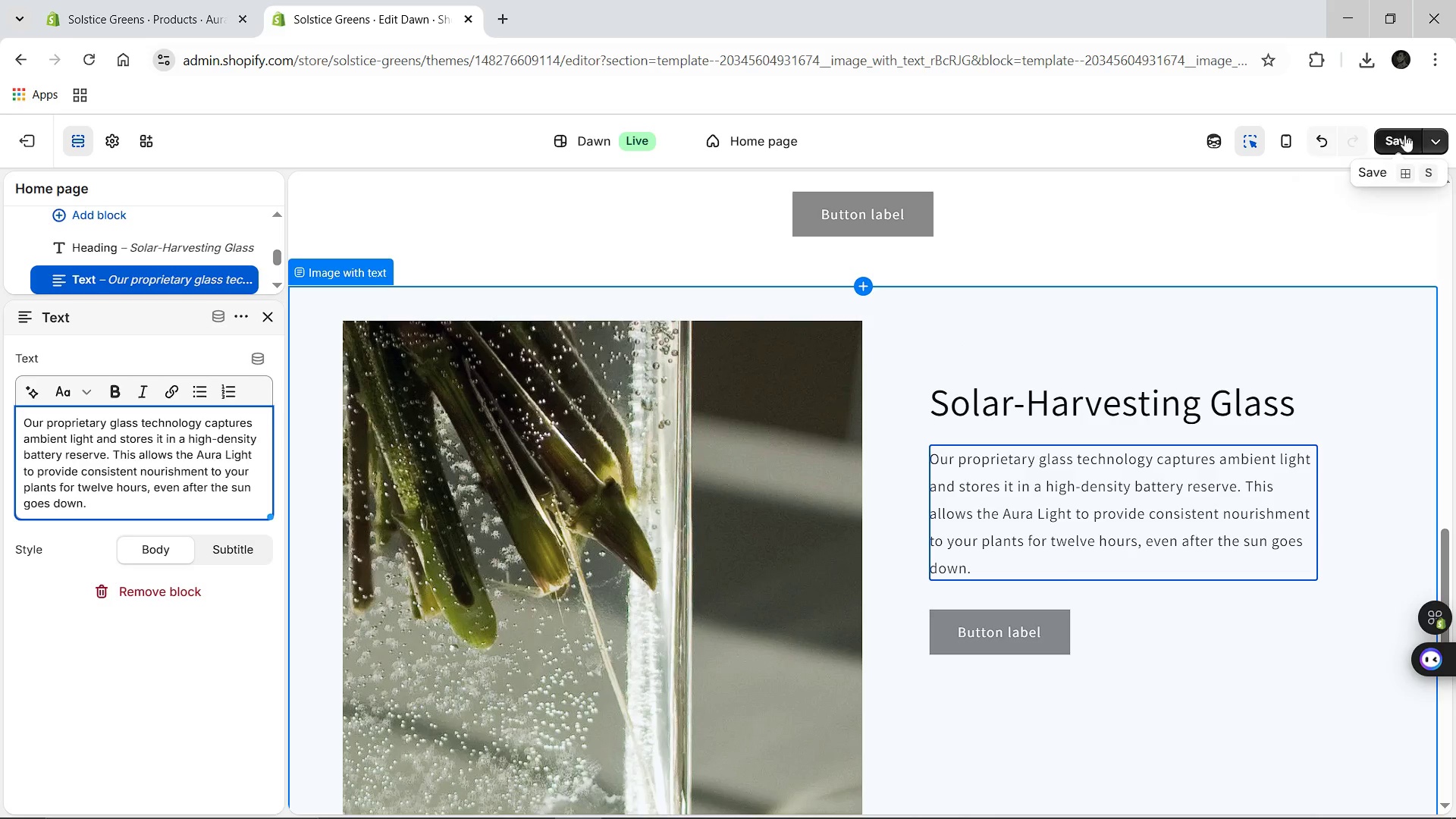 
left_click([1407, 135])
 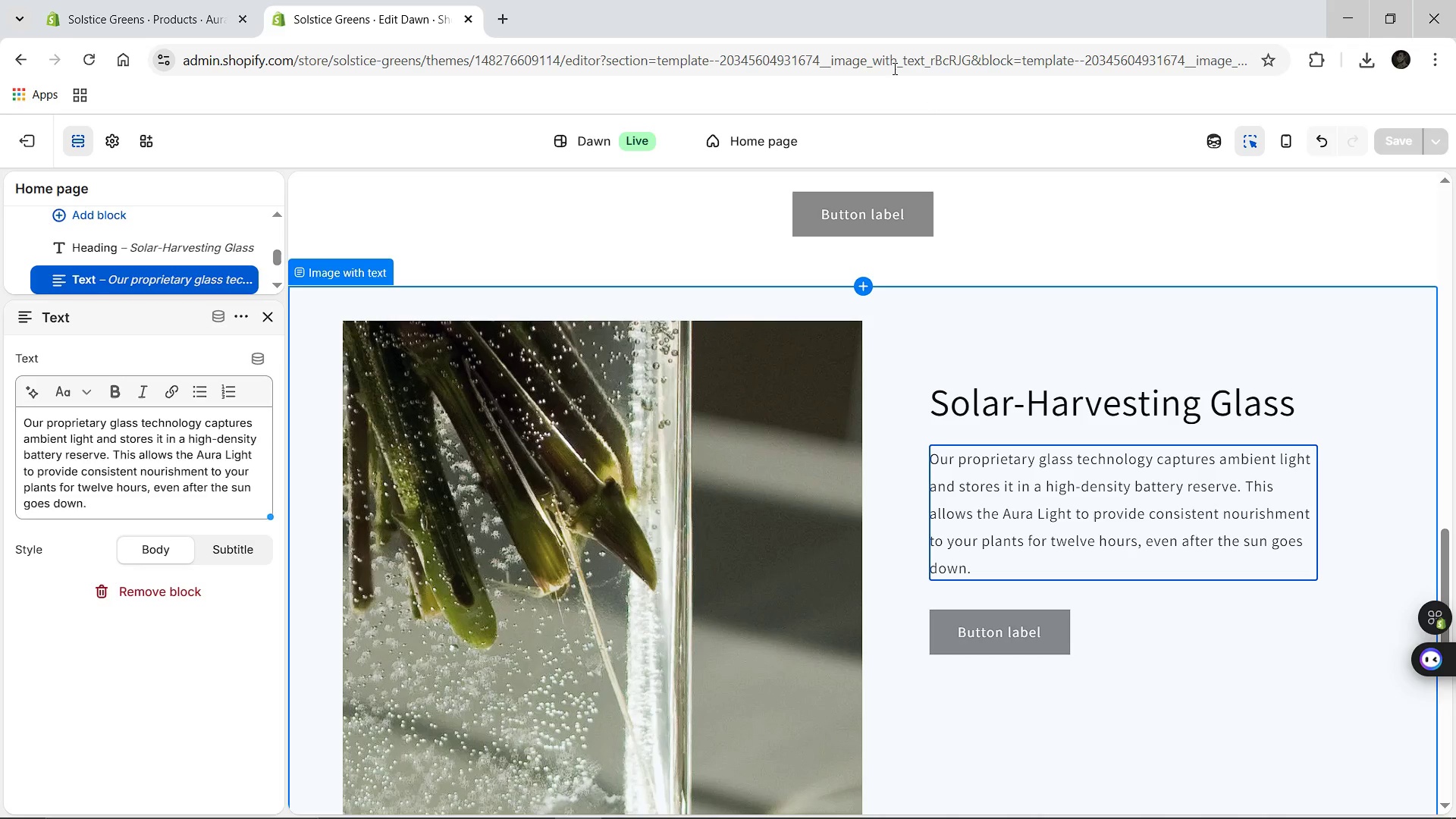 
wait(12.69)
 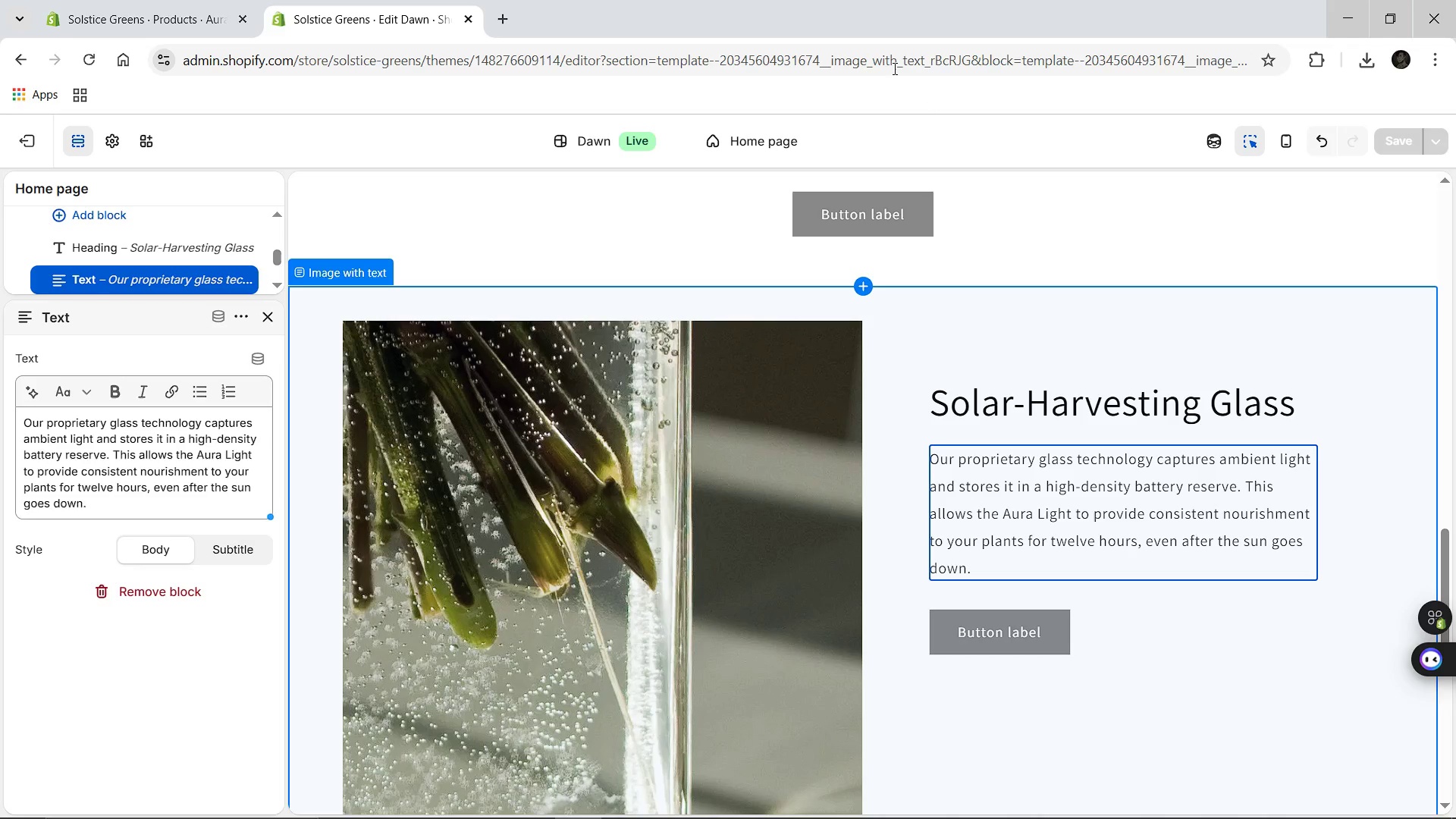 
left_click([267, 312])
 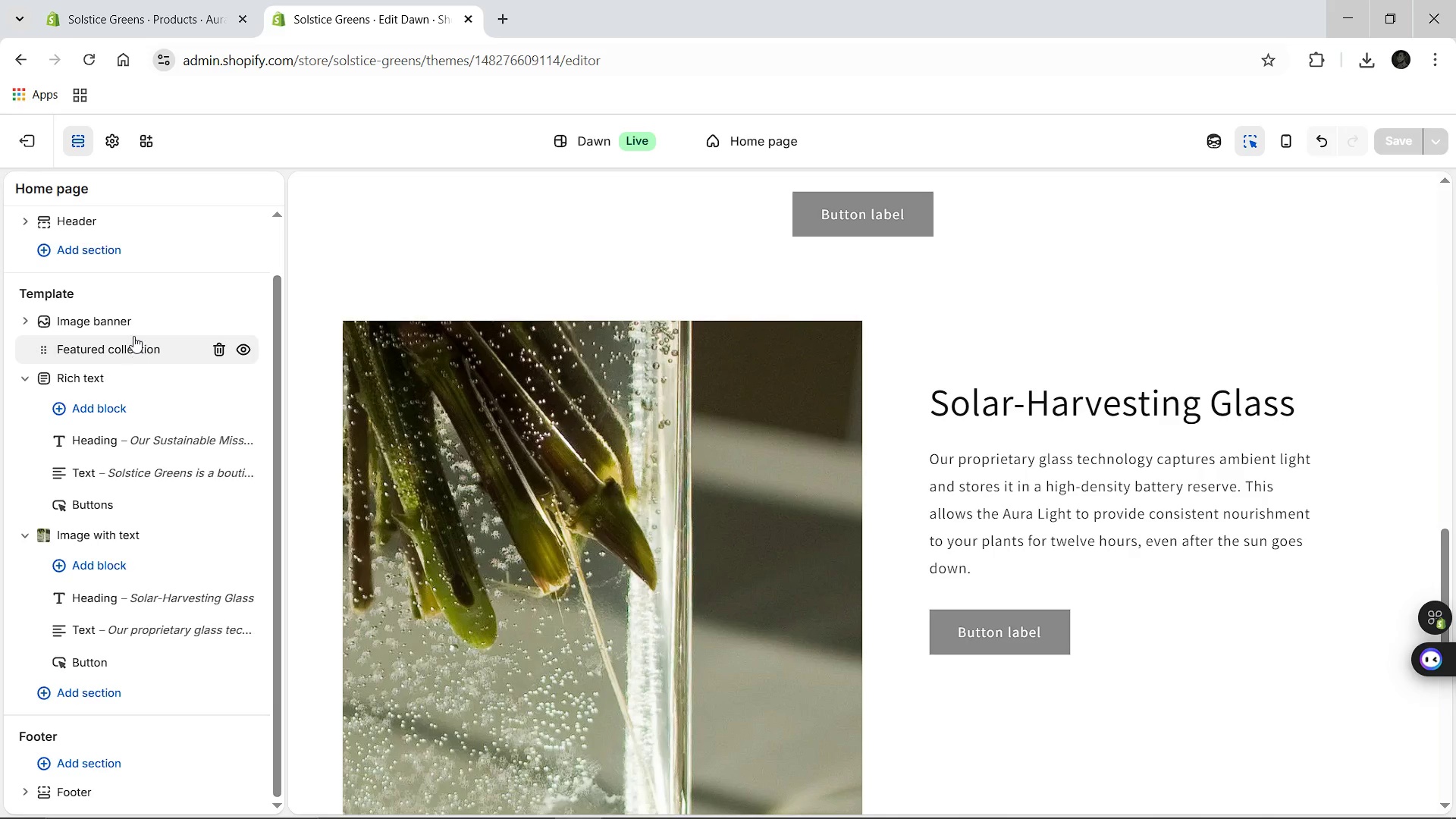 
wait(7.38)
 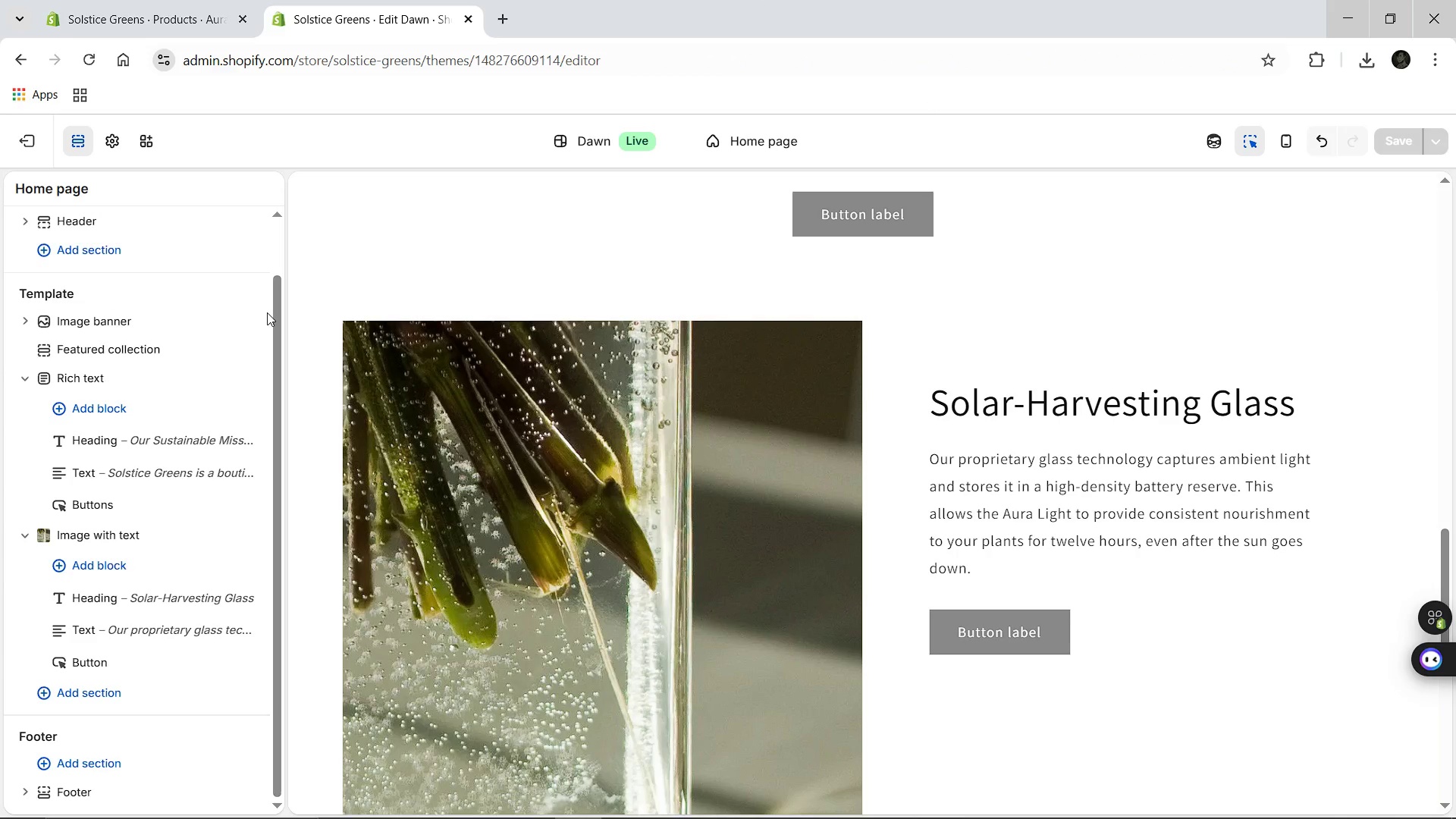 
left_click([30, 381])
 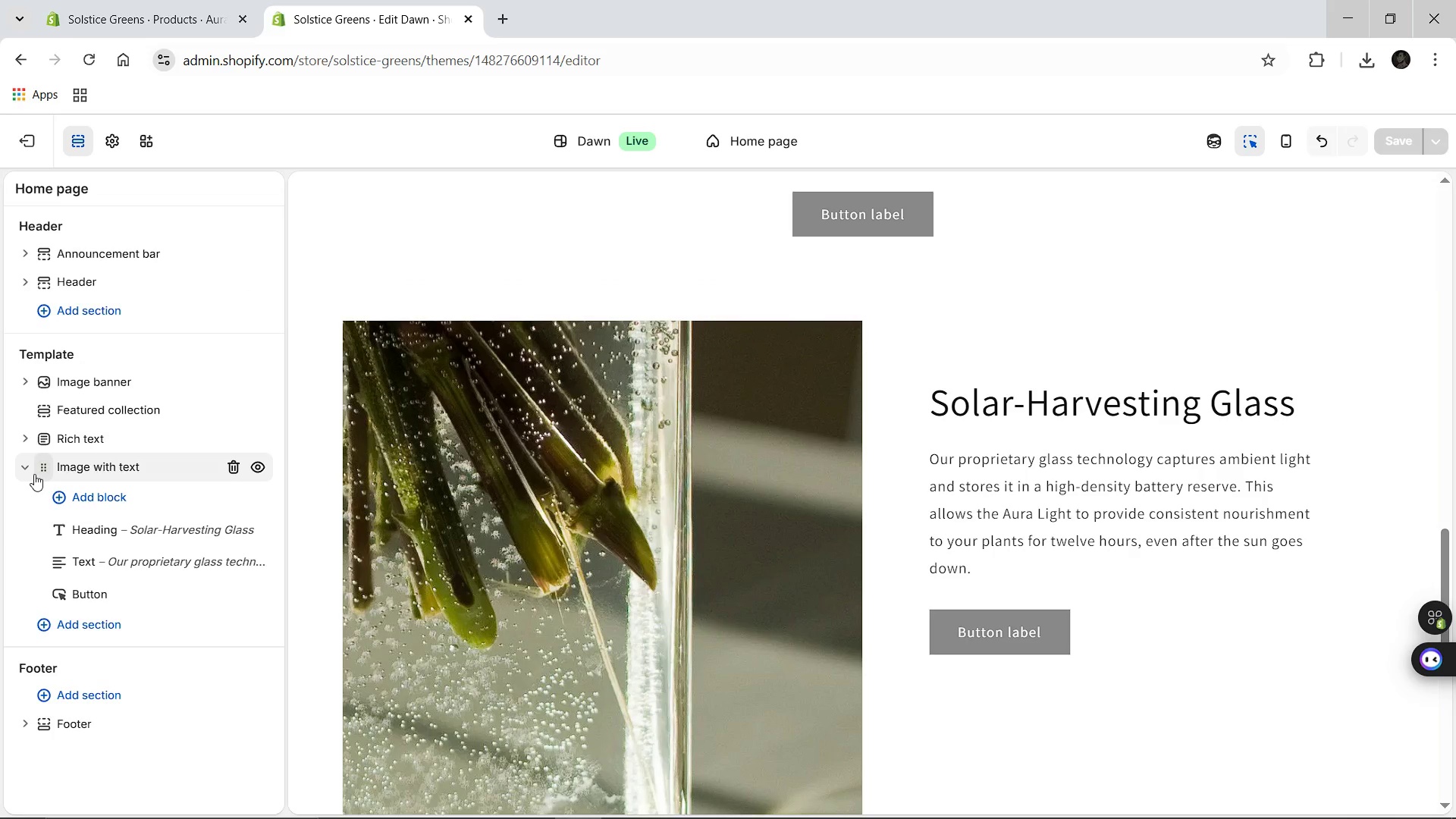 
left_click([20, 468])
 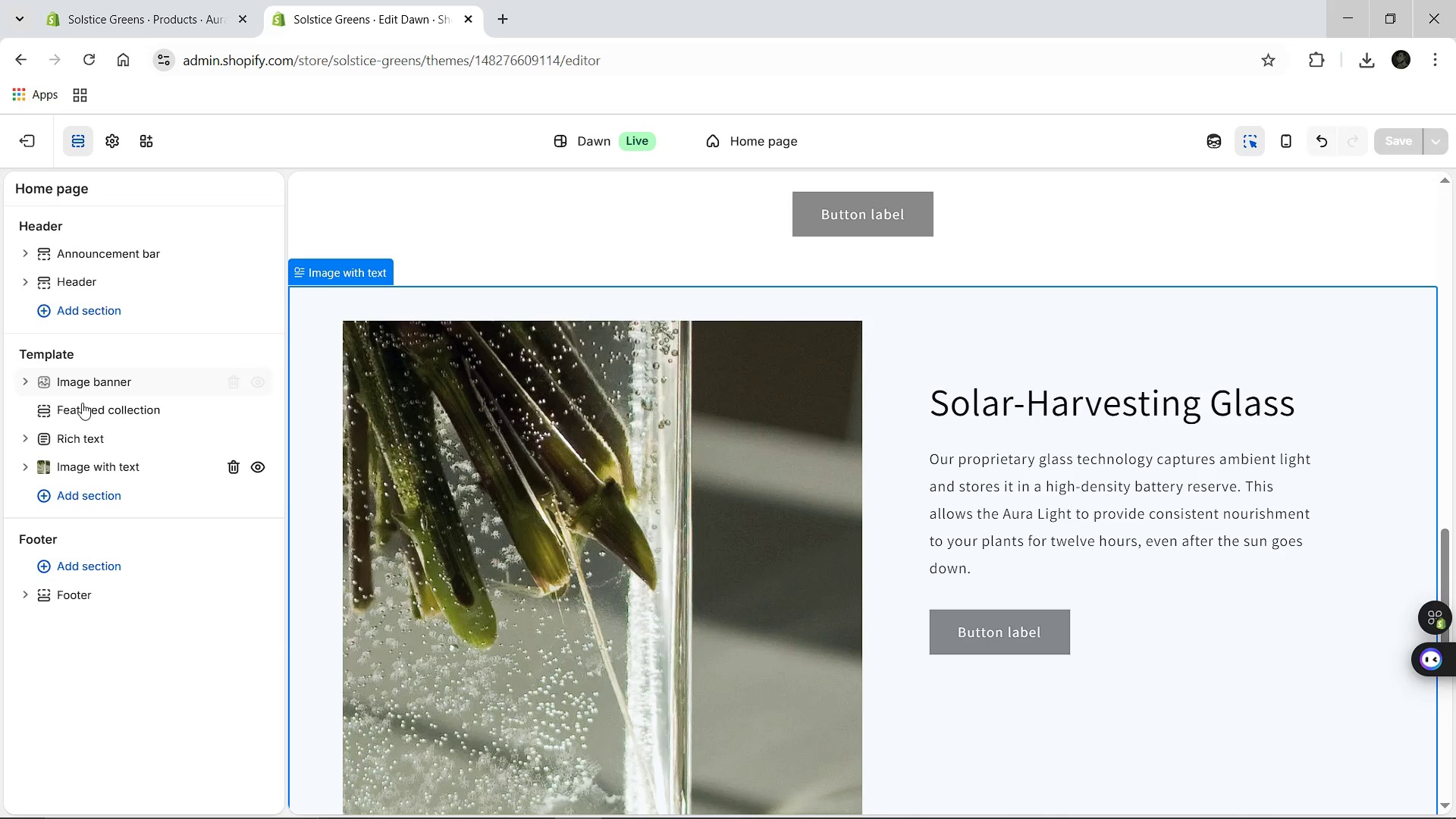 
left_click([82, 407])
 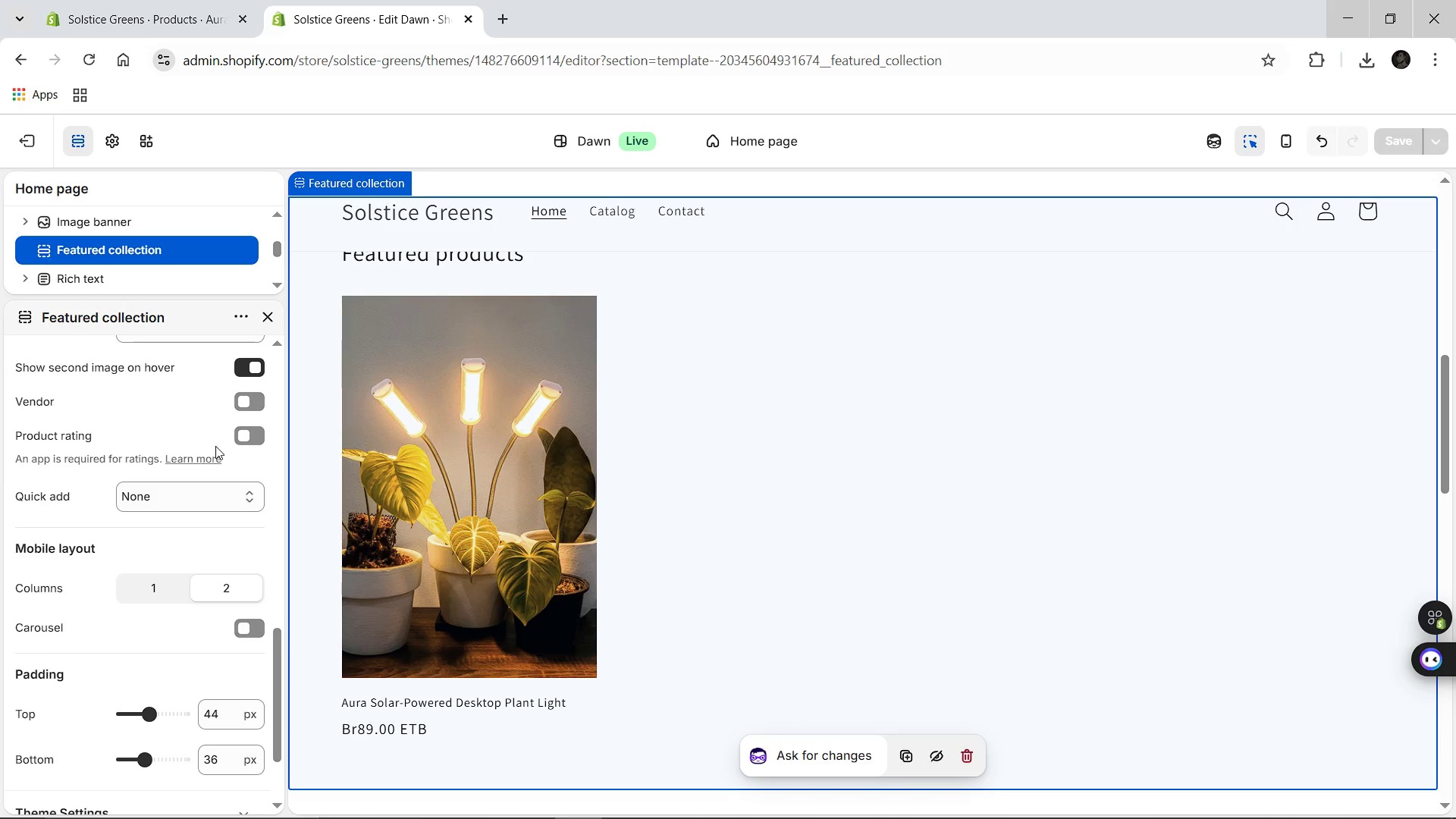 
wait(41.17)
 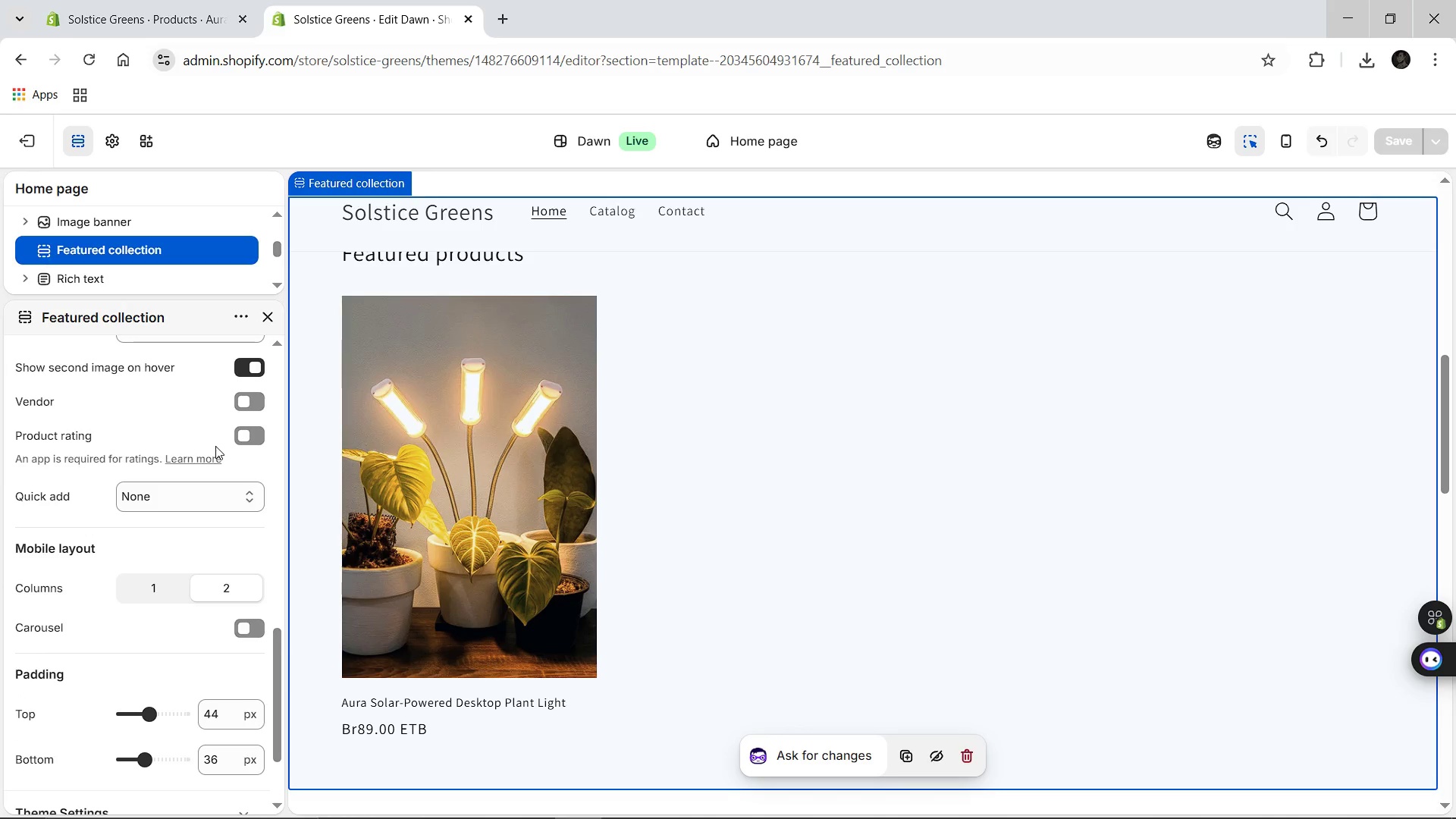 
left_click([262, 320])
 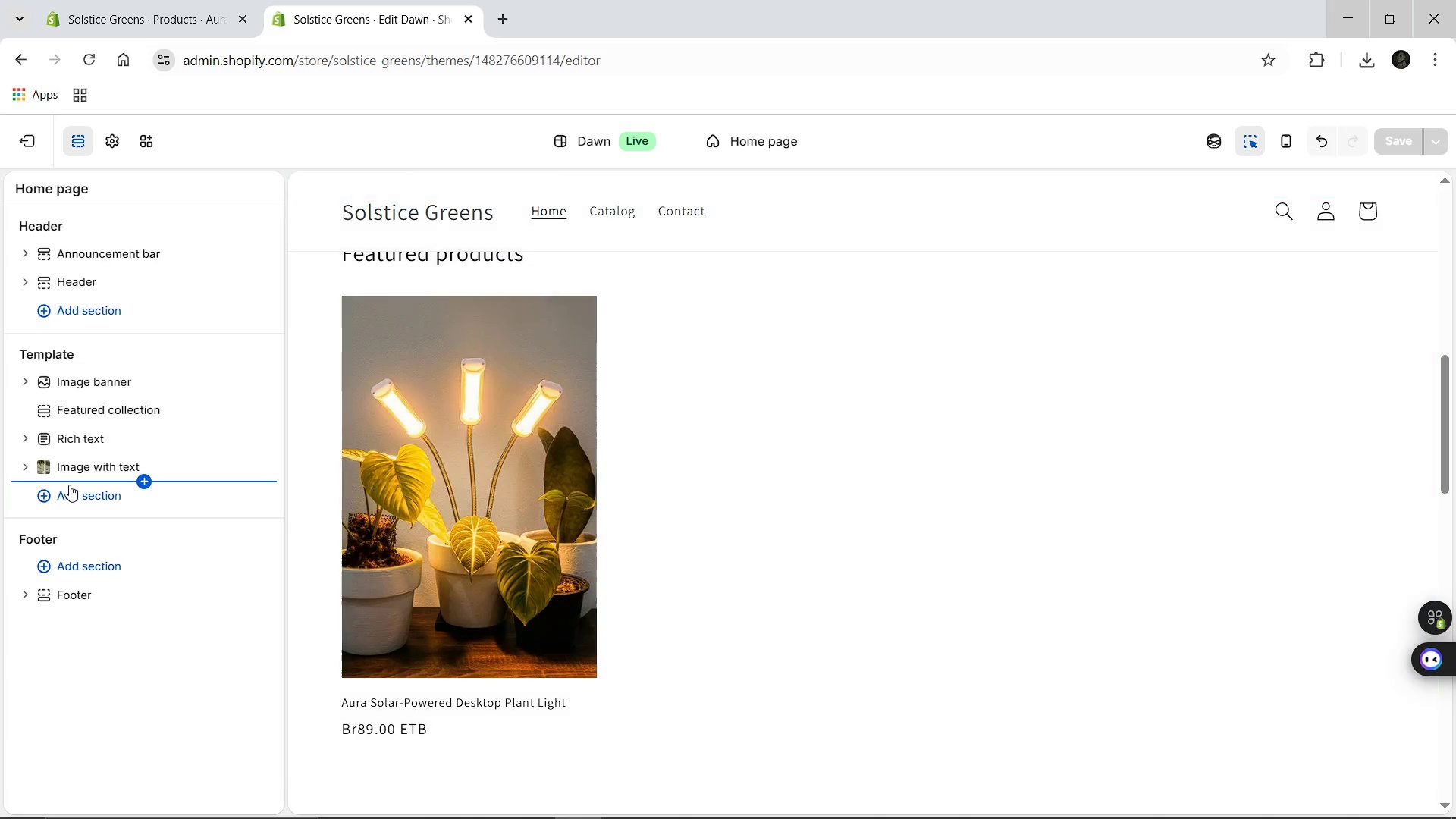 
left_click([68, 502])
 